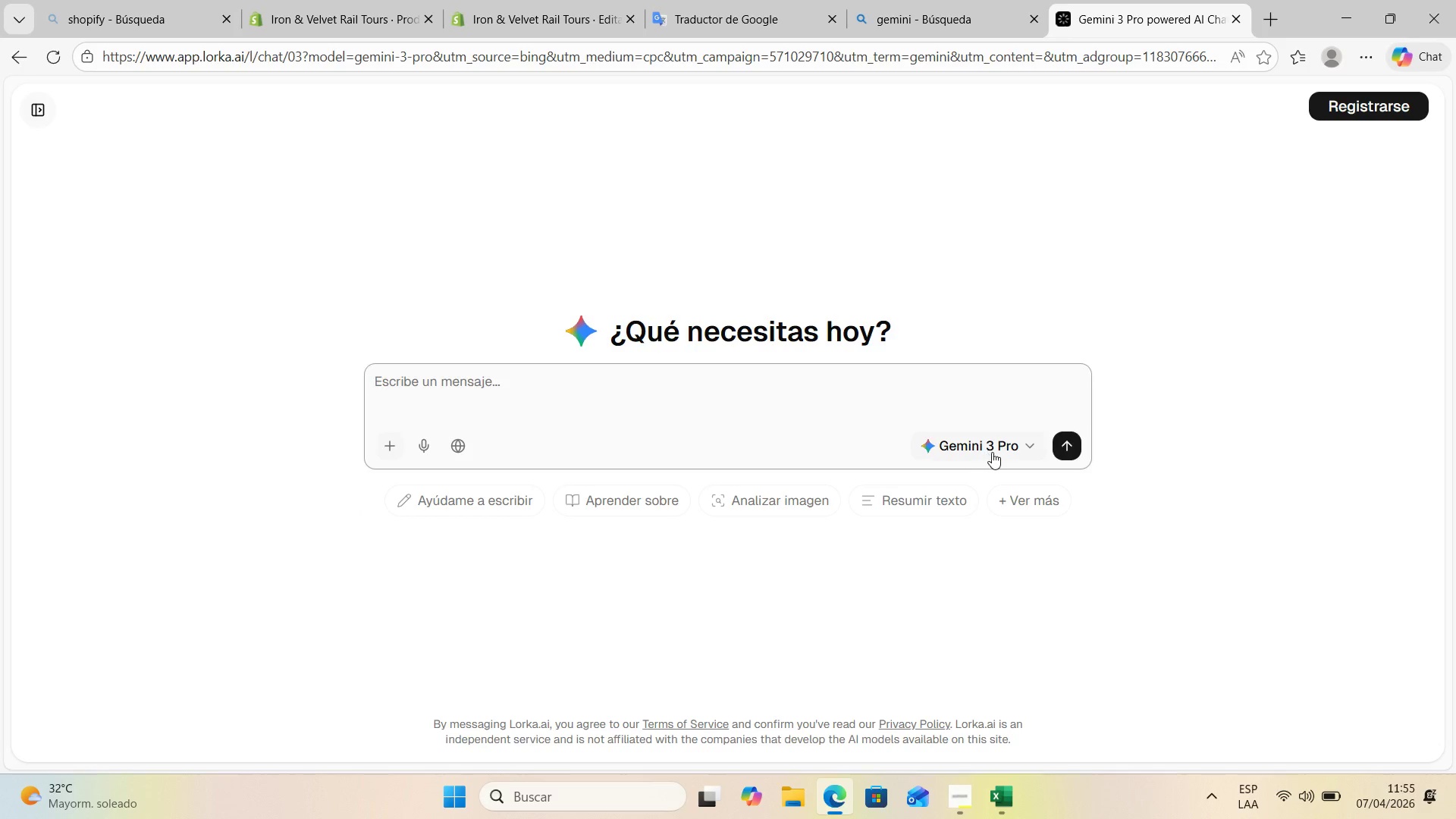 
left_click([1001, 452])
 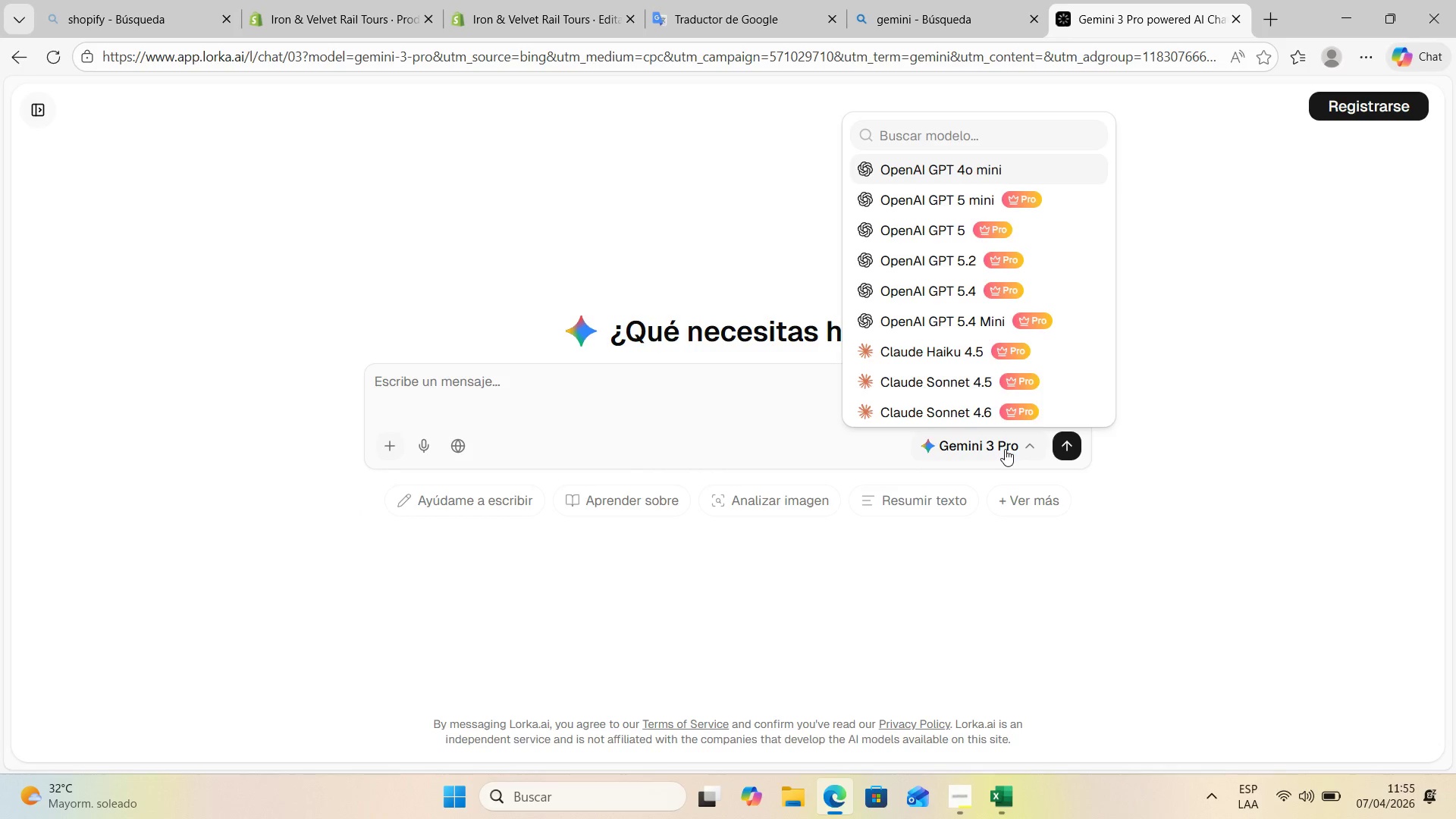 
left_click([1005, 449])
 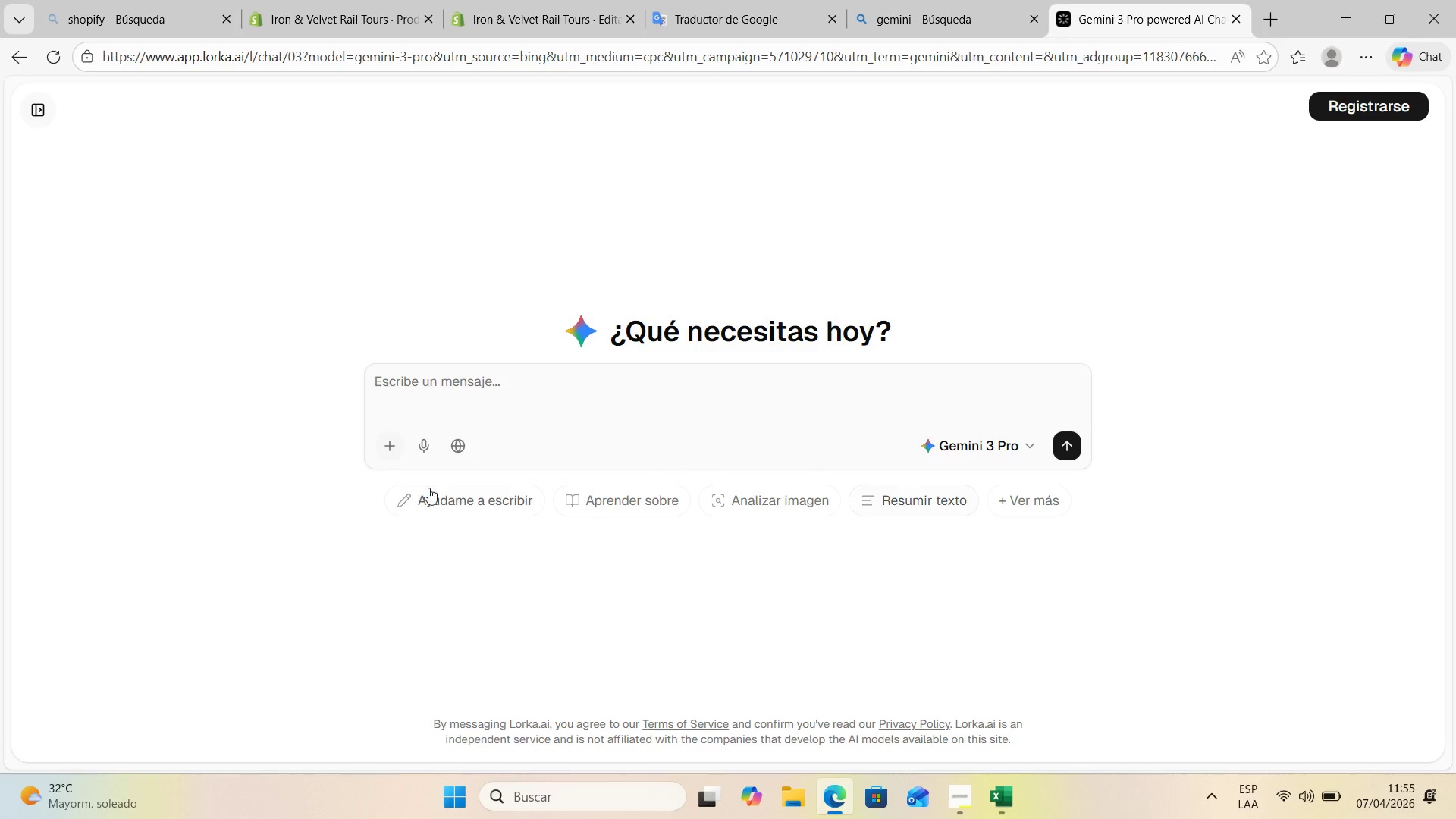 
left_click([389, 443])
 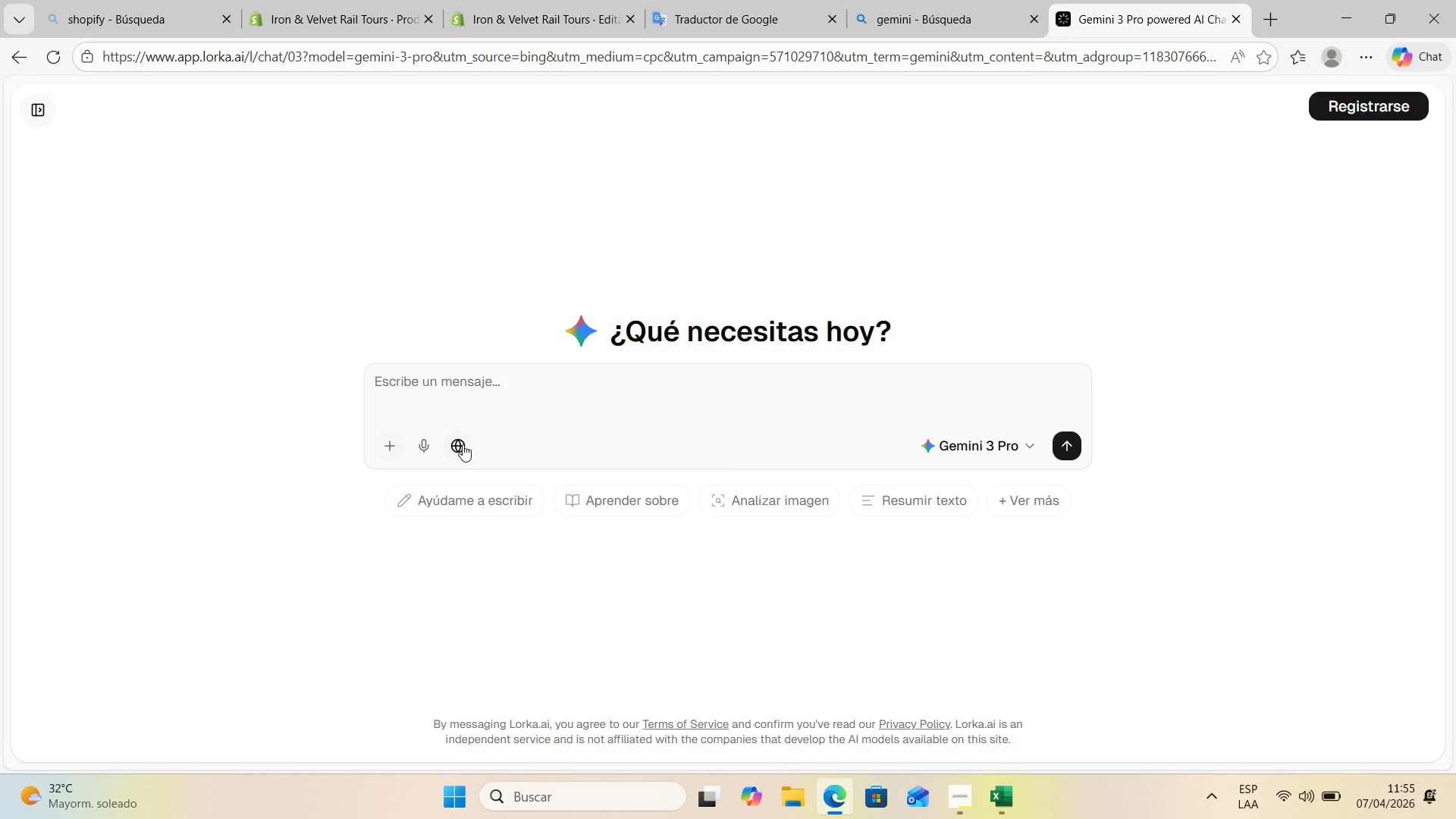 
left_click([463, 444])
 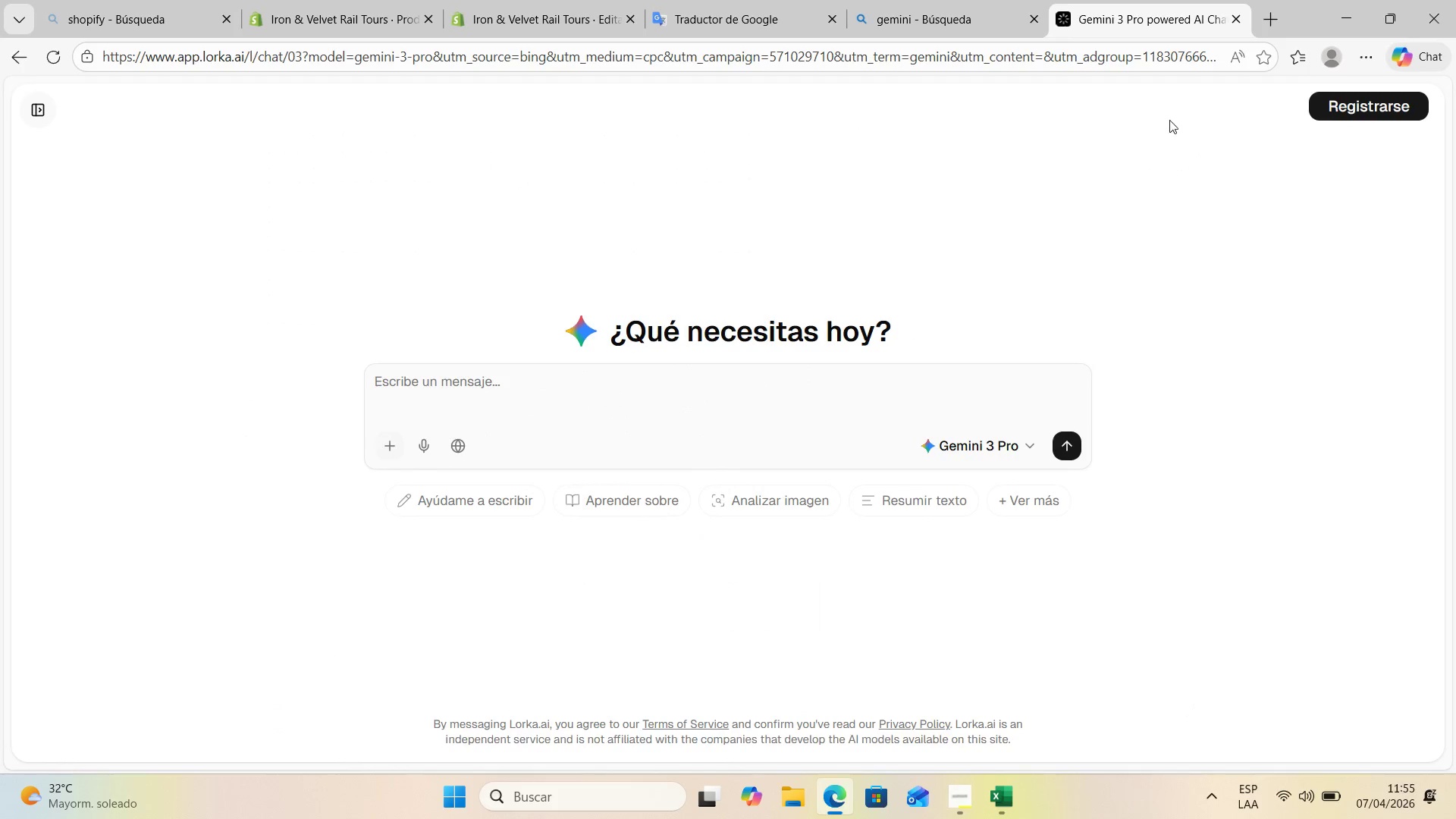 
left_click([522, 385])
 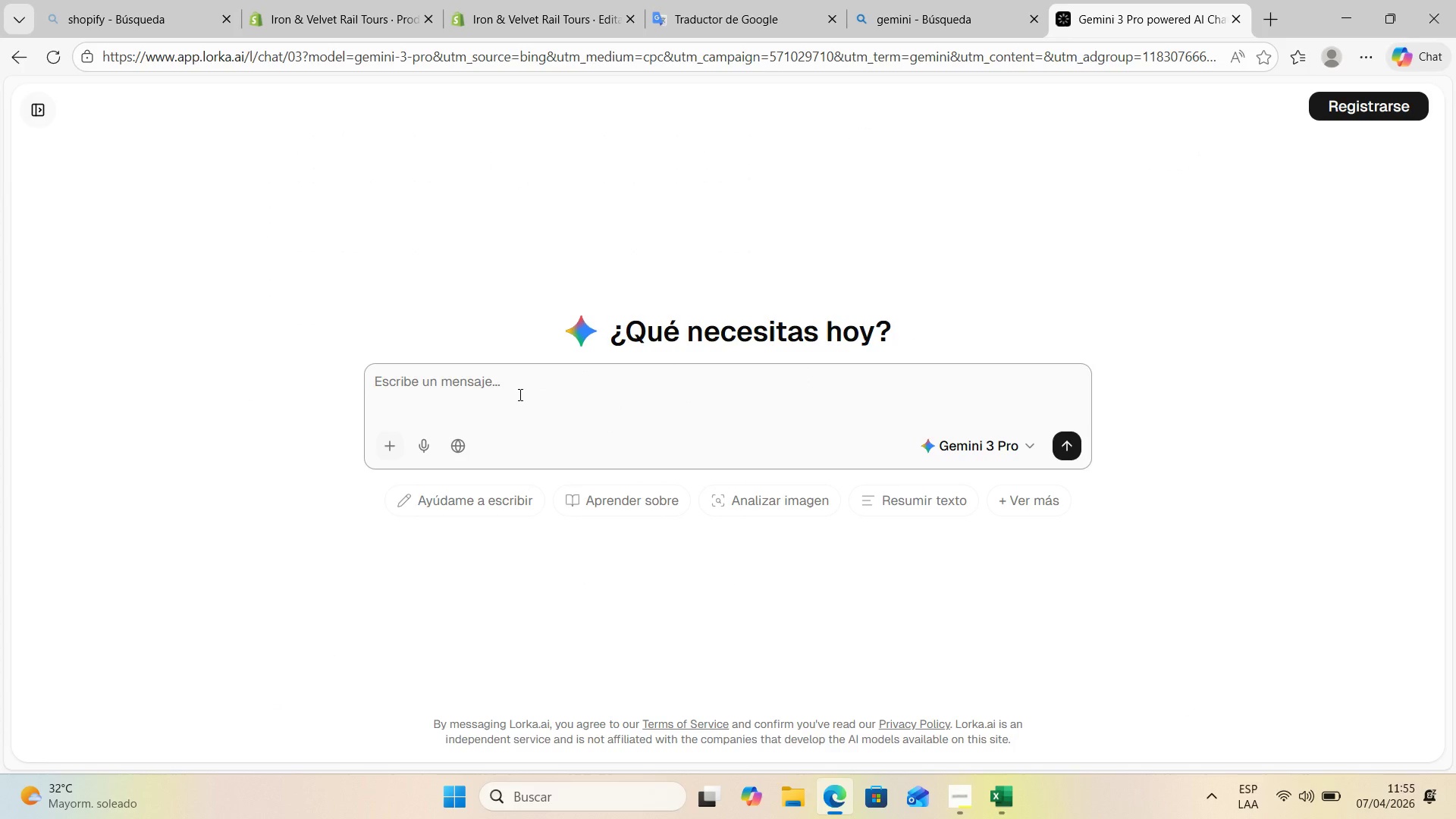 
type(estoy montando una tienda de articulos e)
key(Backspace)
type(de lujo en shopify y necesito una imagen)
 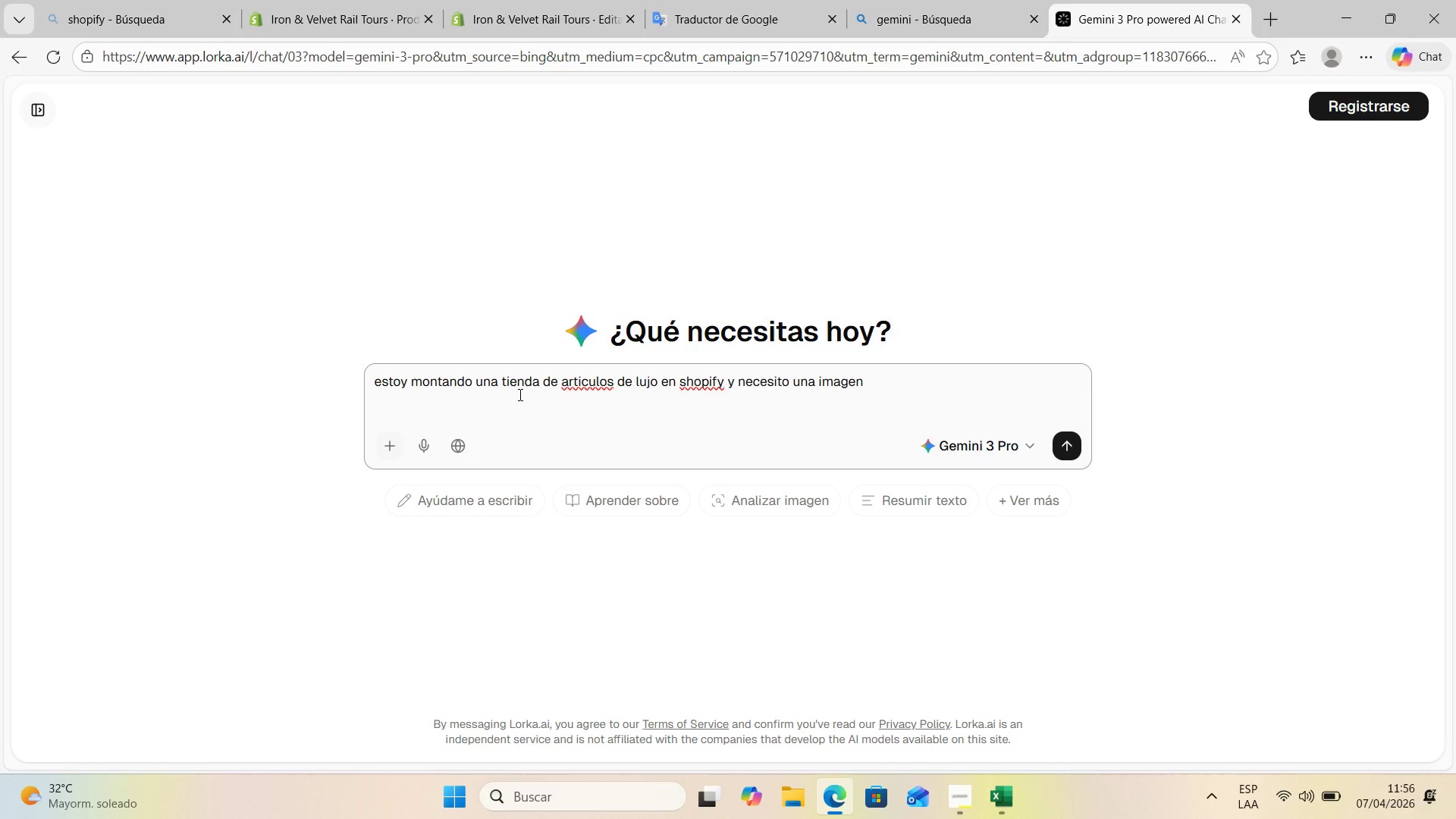 
left_click([736, 0])
 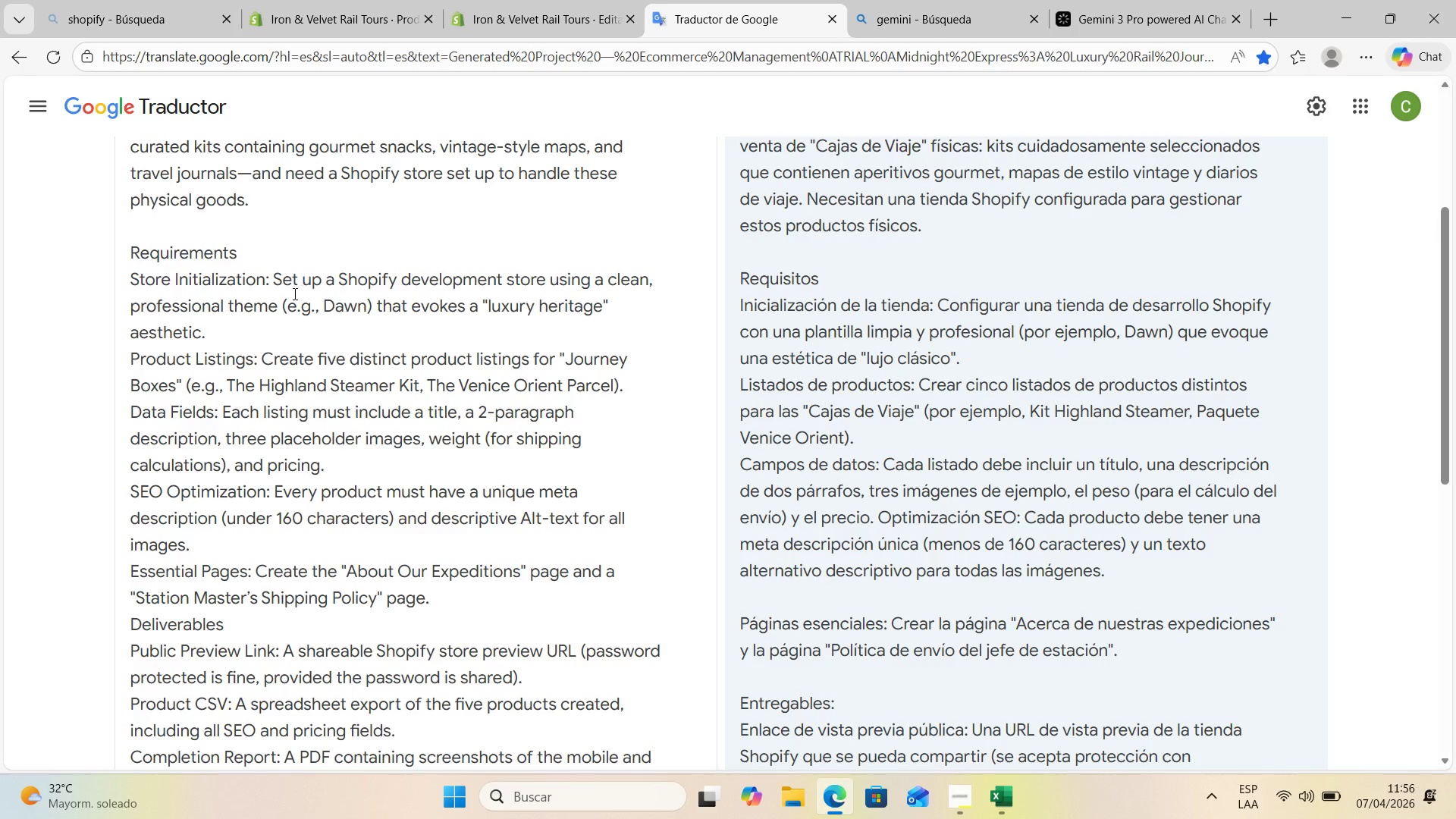 
wait(7.38)
 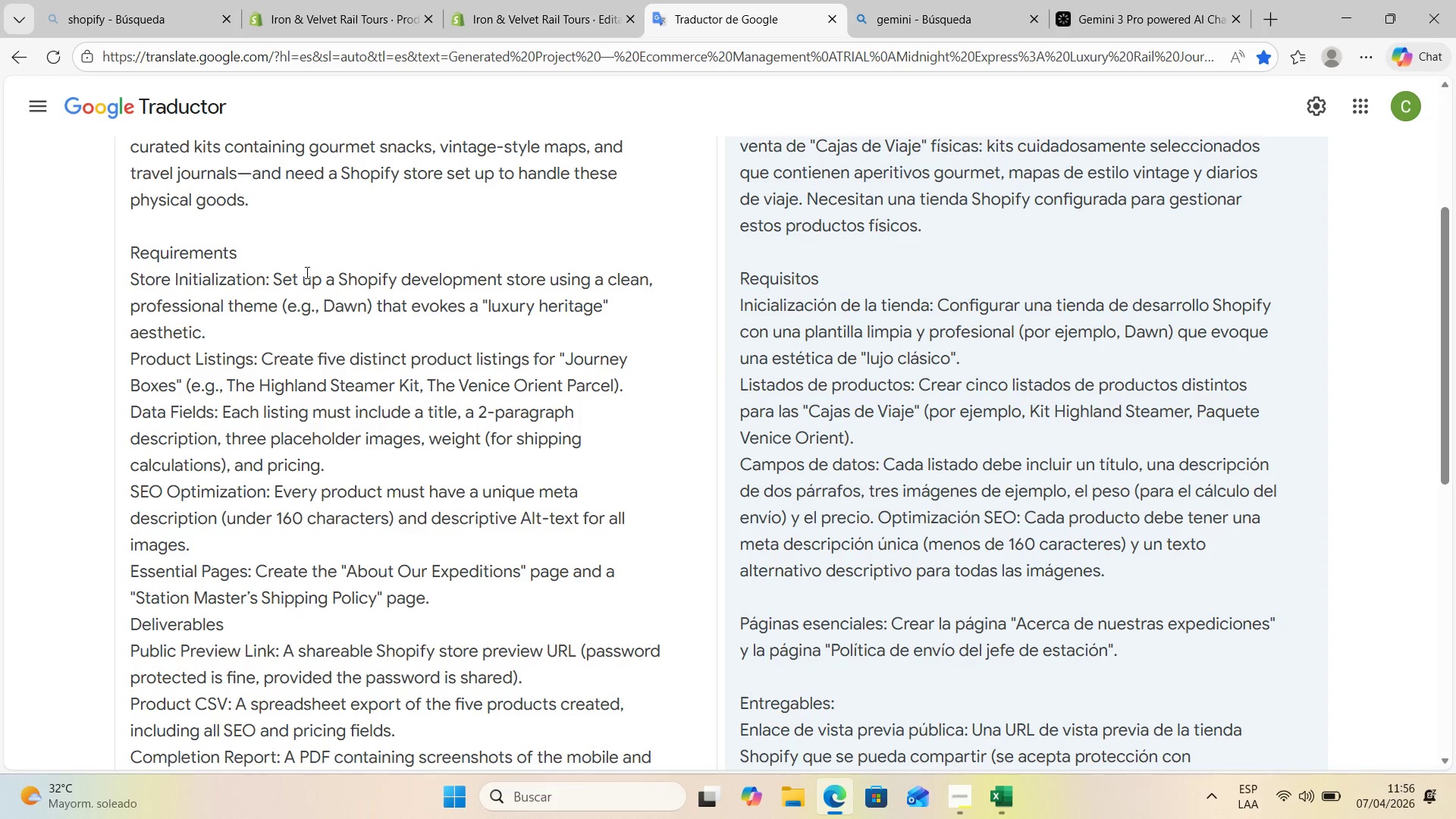 
left_click_drag(start_coordinate=[262, 360], to_coordinate=[268, 360])
 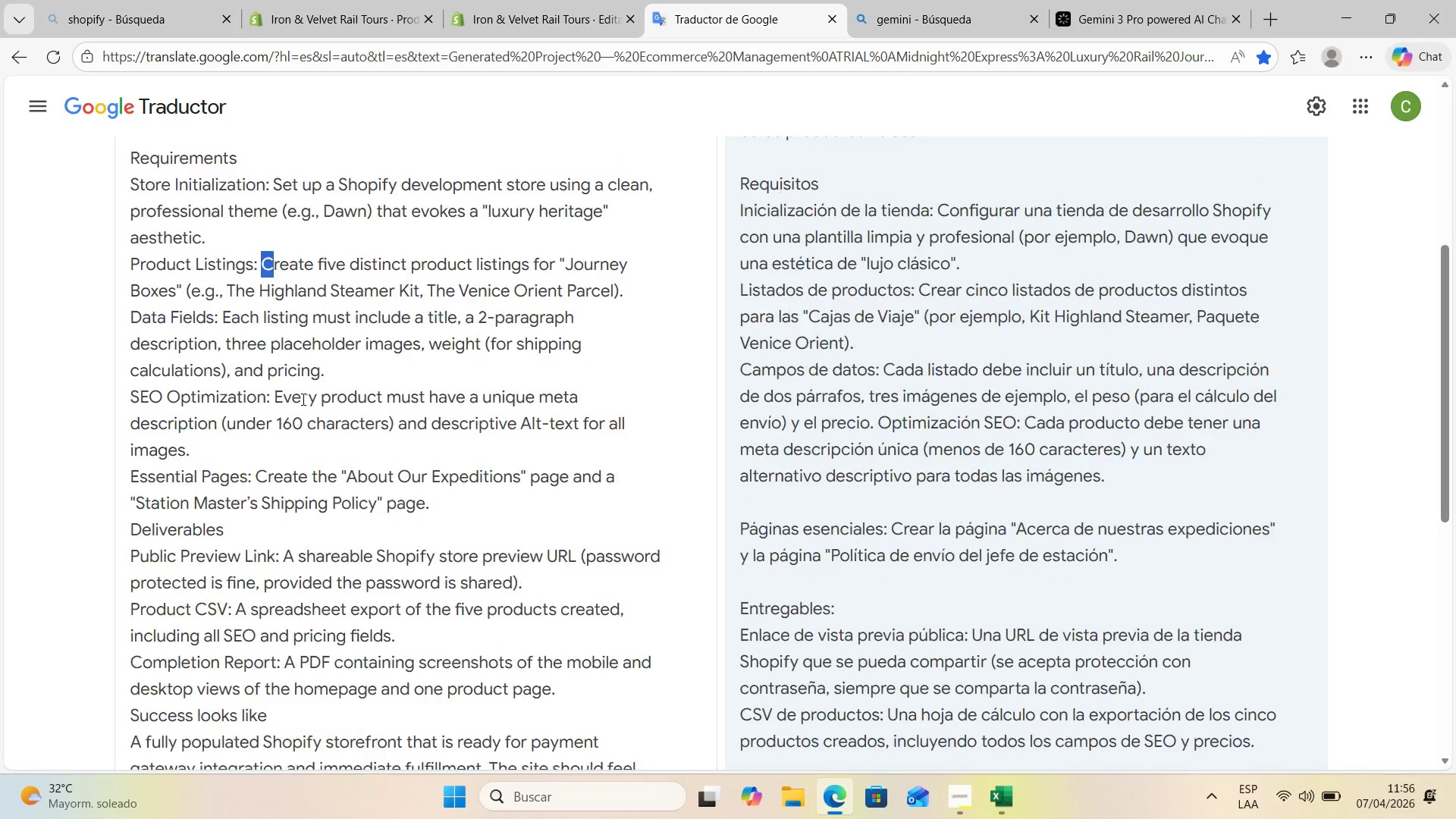 
scroll: coordinate [329, 389], scroll_direction: up, amount: 4.0
 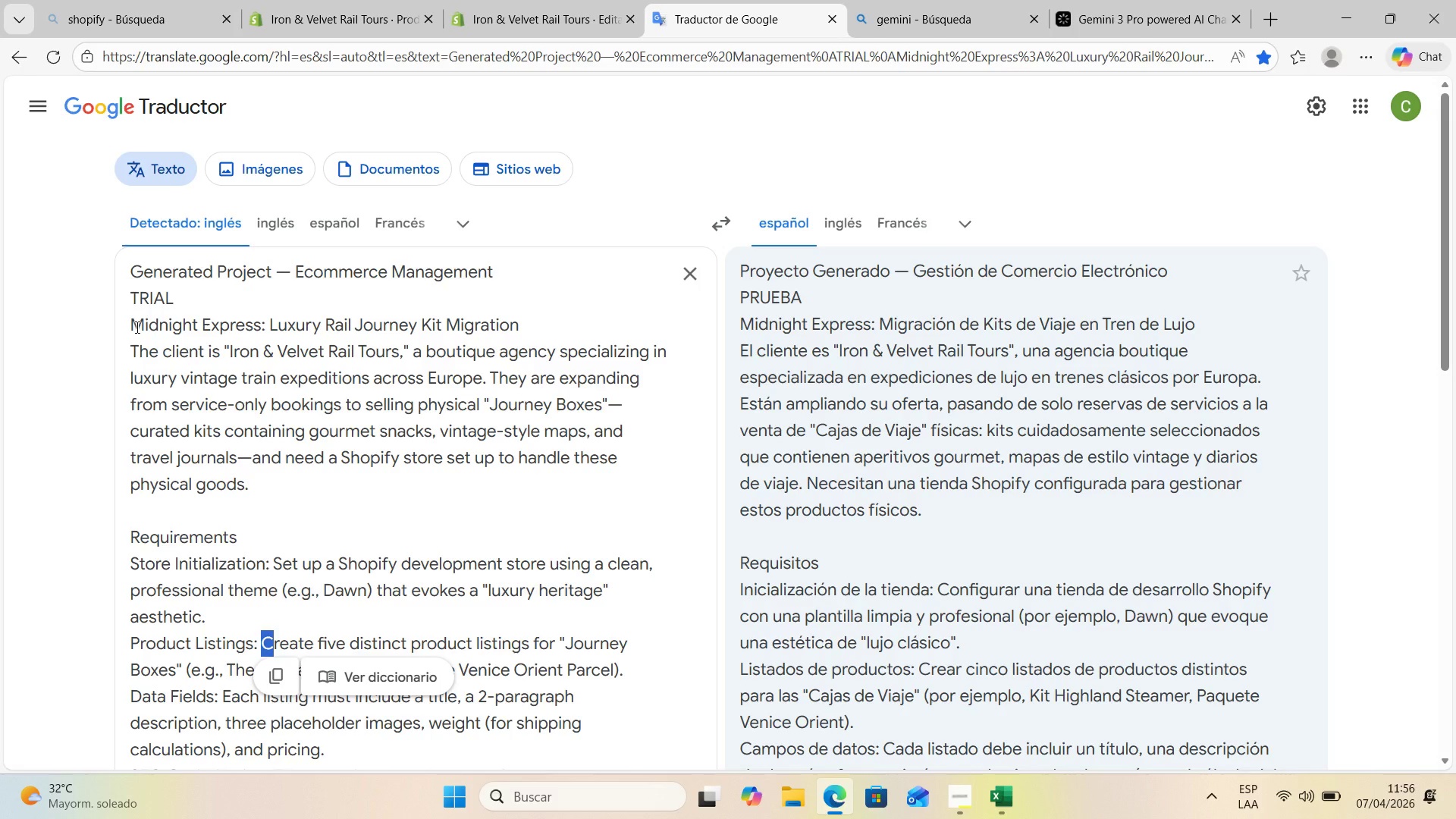 
left_click_drag(start_coordinate=[132, 325], to_coordinate=[262, 486])
 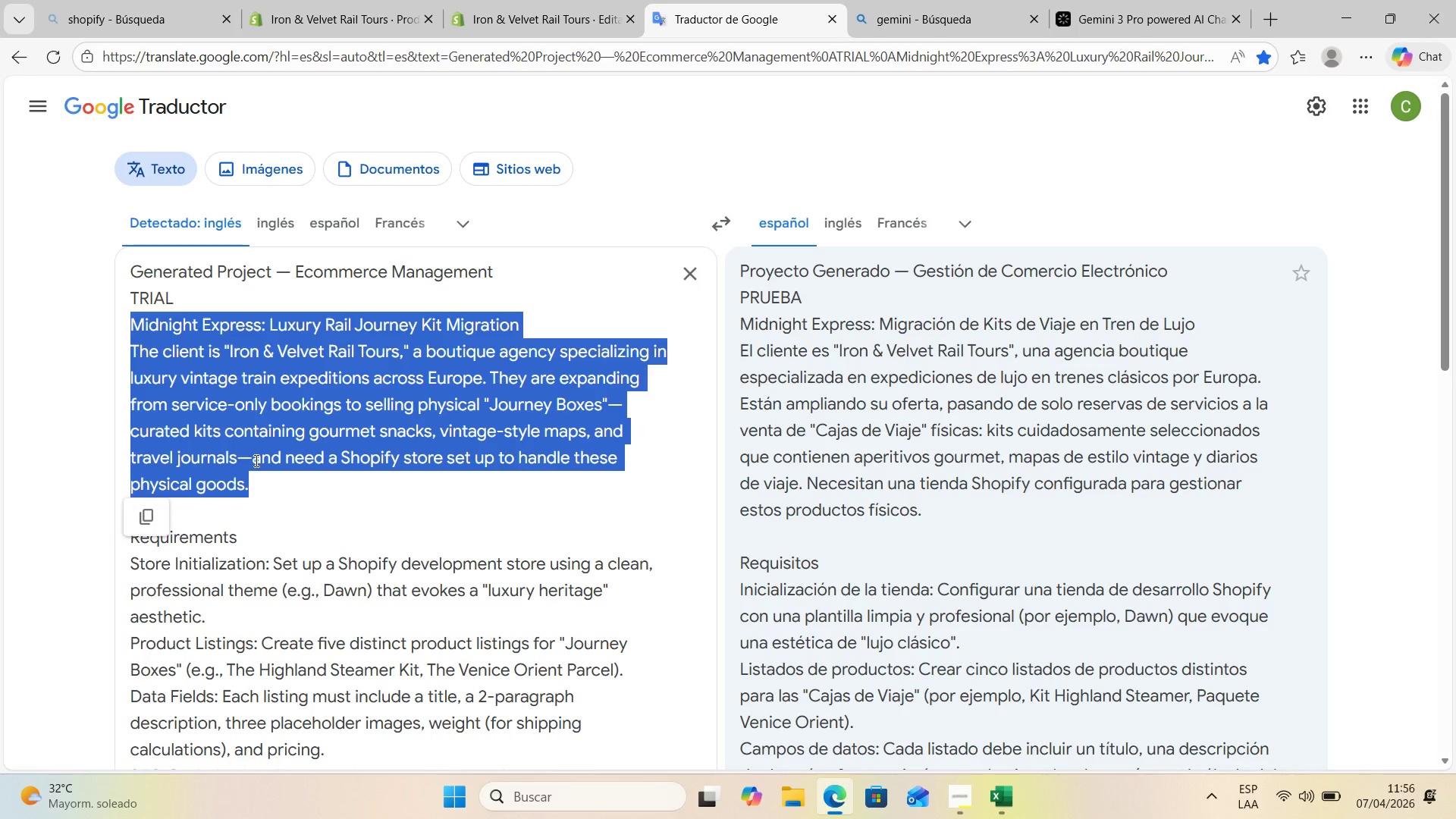 
key(Control+C)
 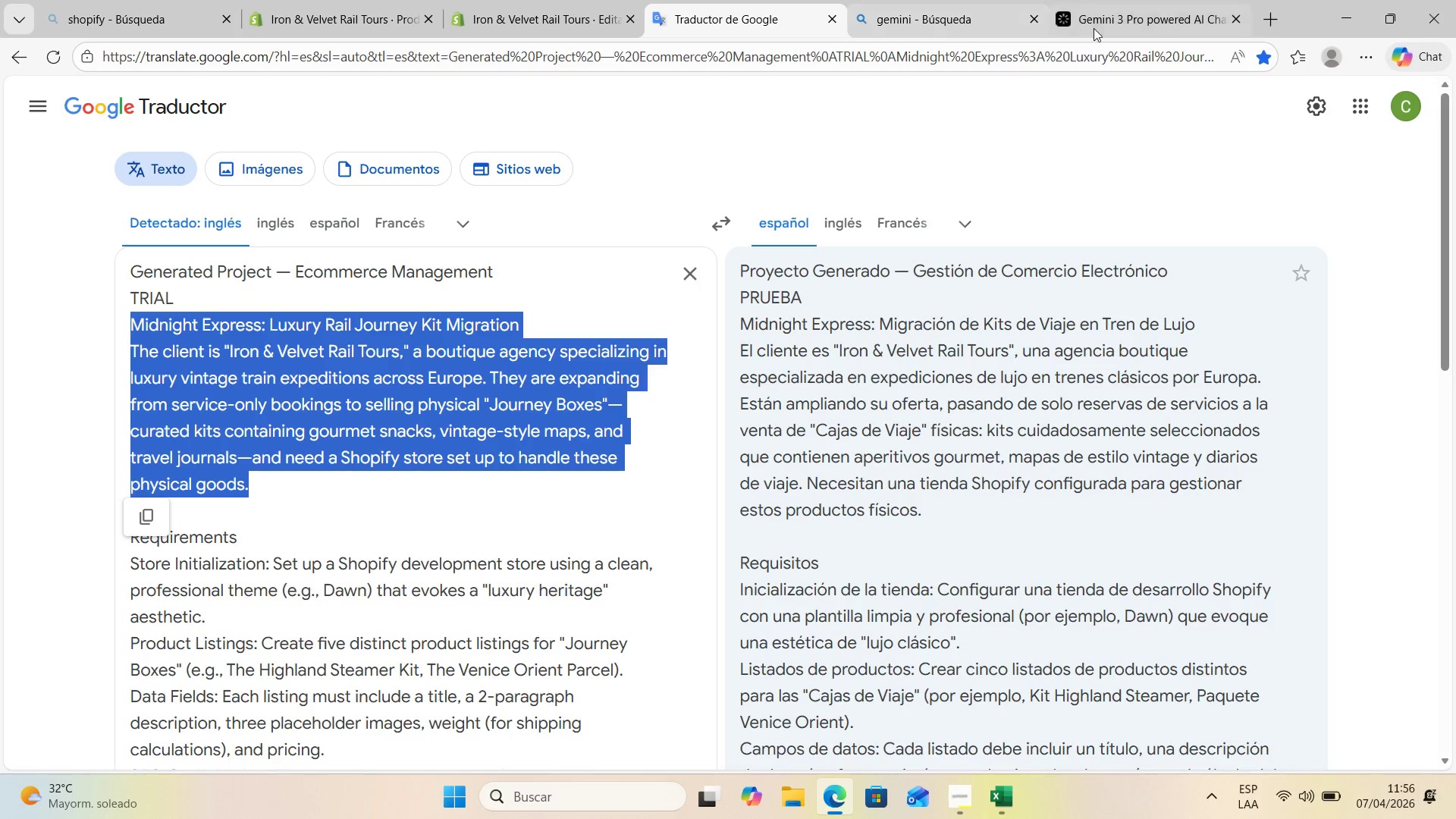 
left_click([1107, 11])
 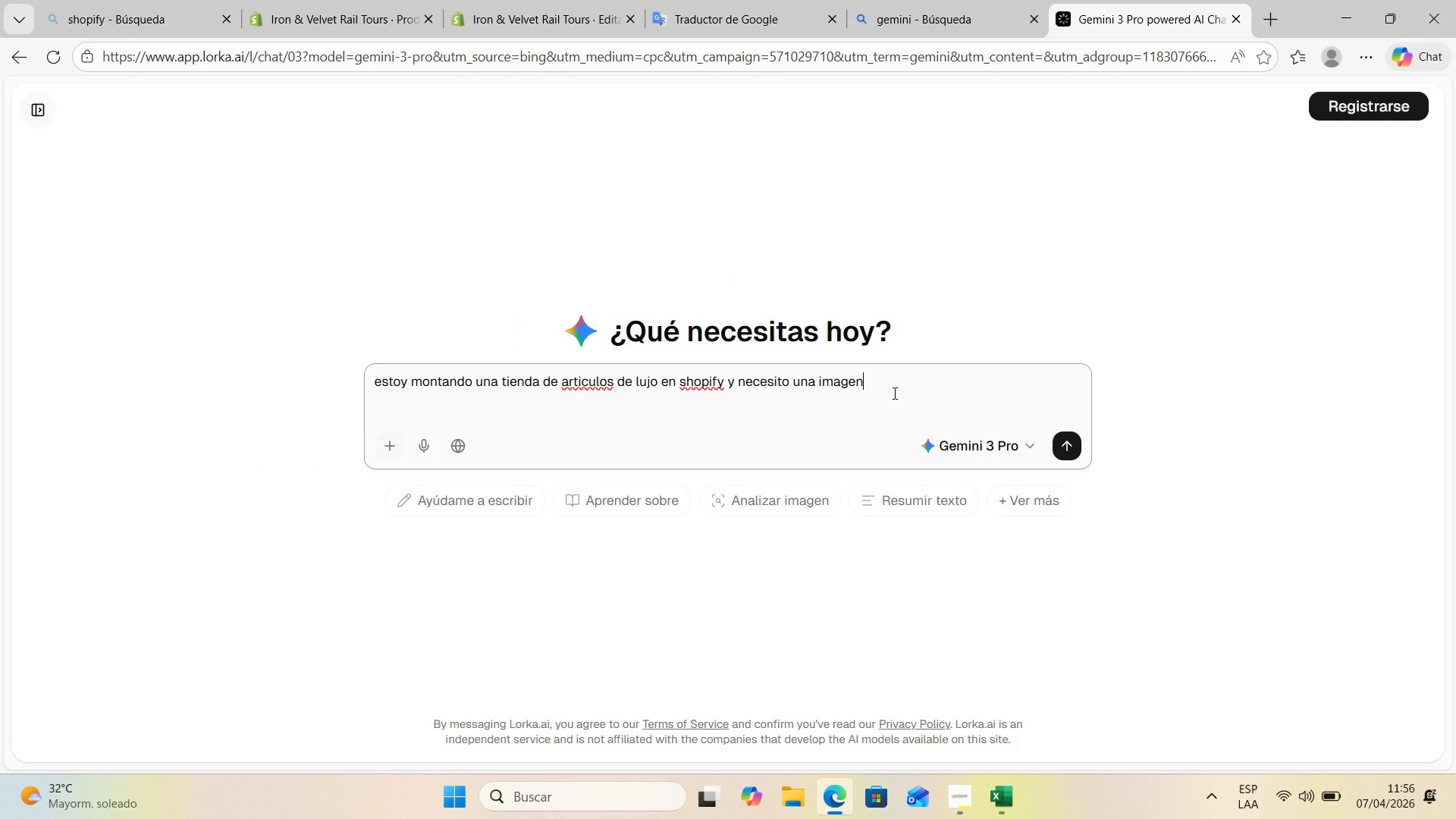 
type( para la carg)
key(Backspace)
key(Backspace)
key(Backspace)
key(Backspace)
type(creacion de los productos. este es el contexto> )
 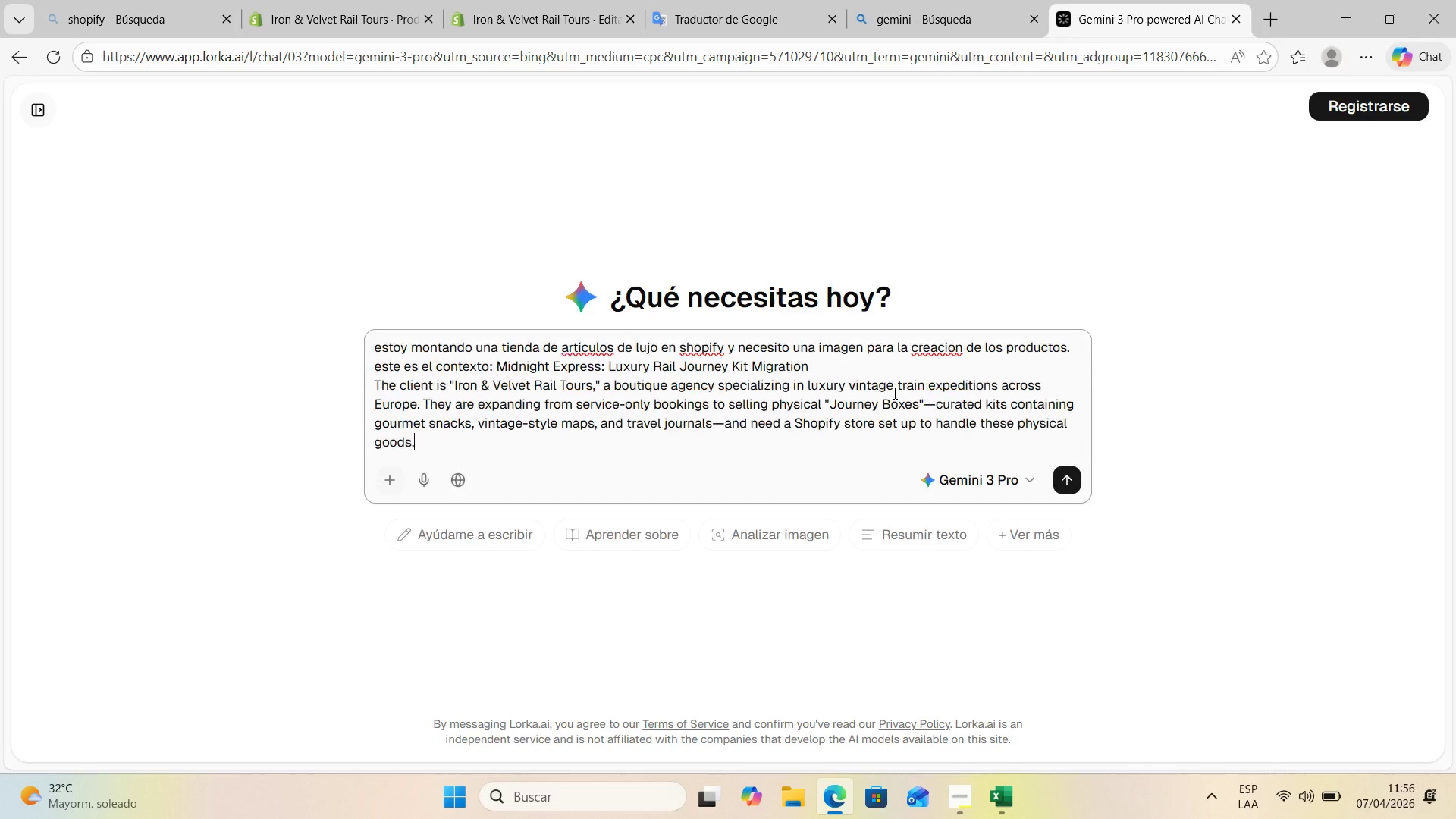 
key(Control+V)
 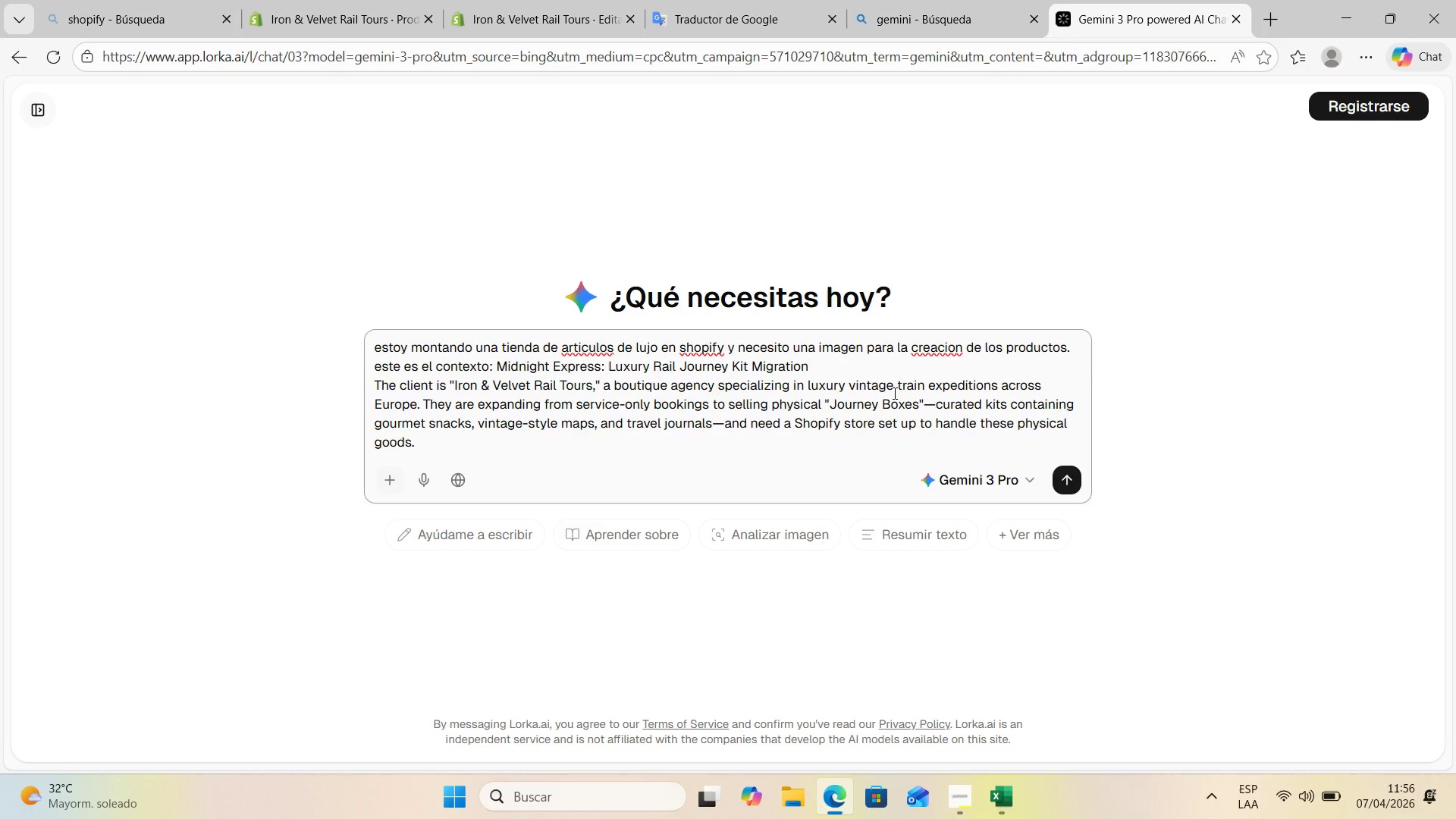 
key(Shift+Enter)
 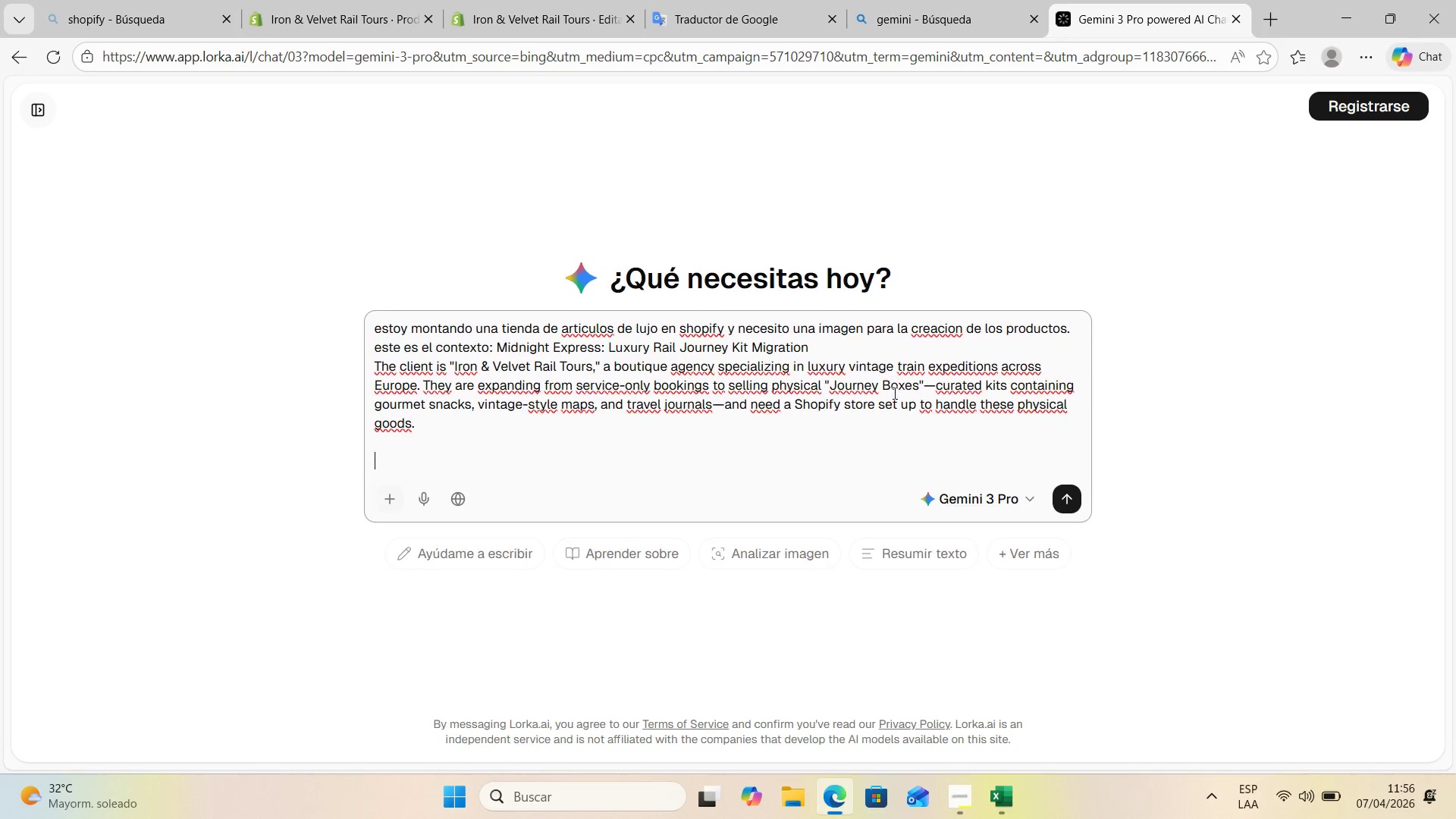 
key(Shift+Enter)
 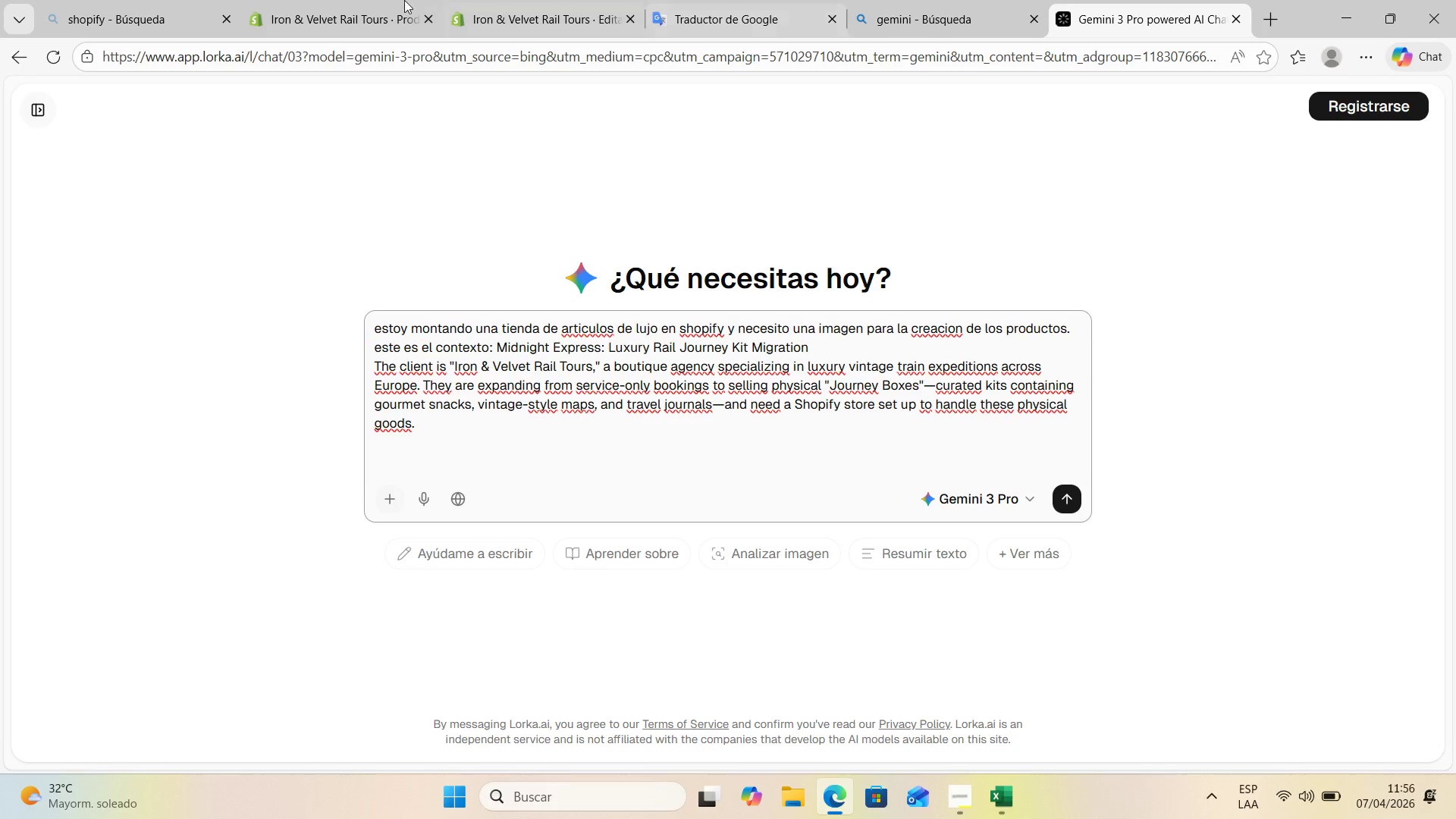 
left_click([404, 0])
 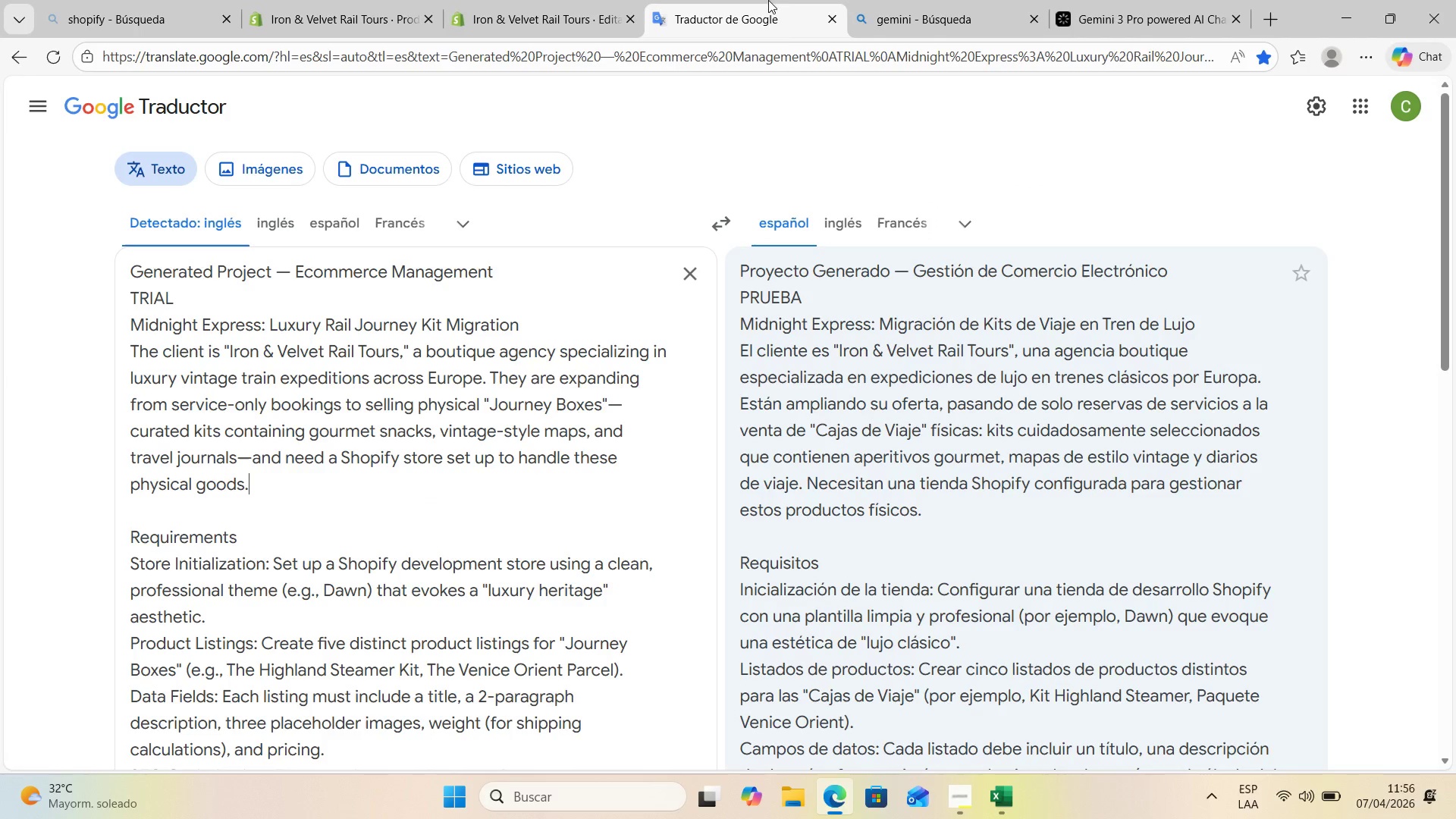 
scroll: coordinate [481, 388], scroll_direction: down, amount: 2.0
 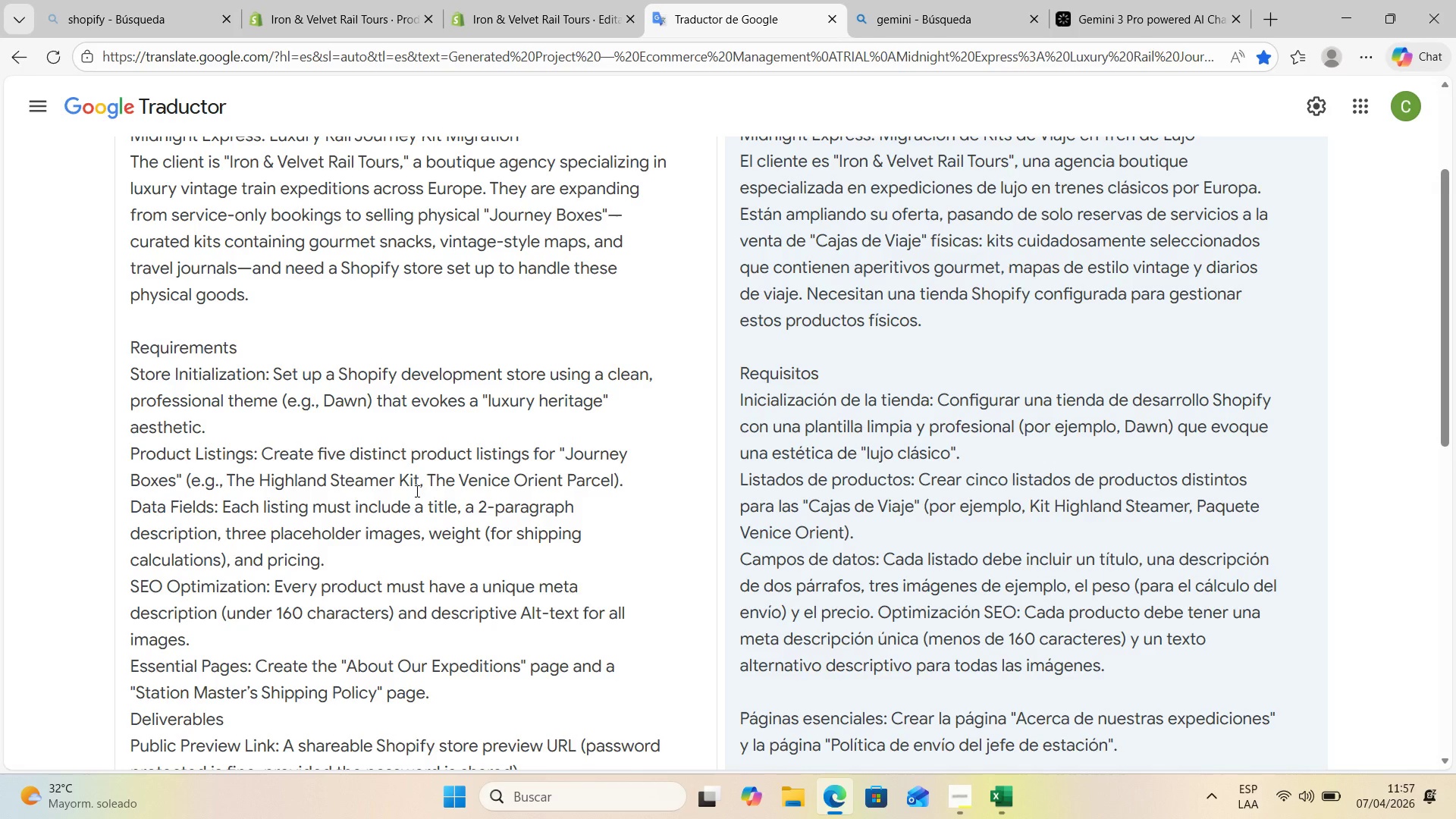 
wait(18.24)
 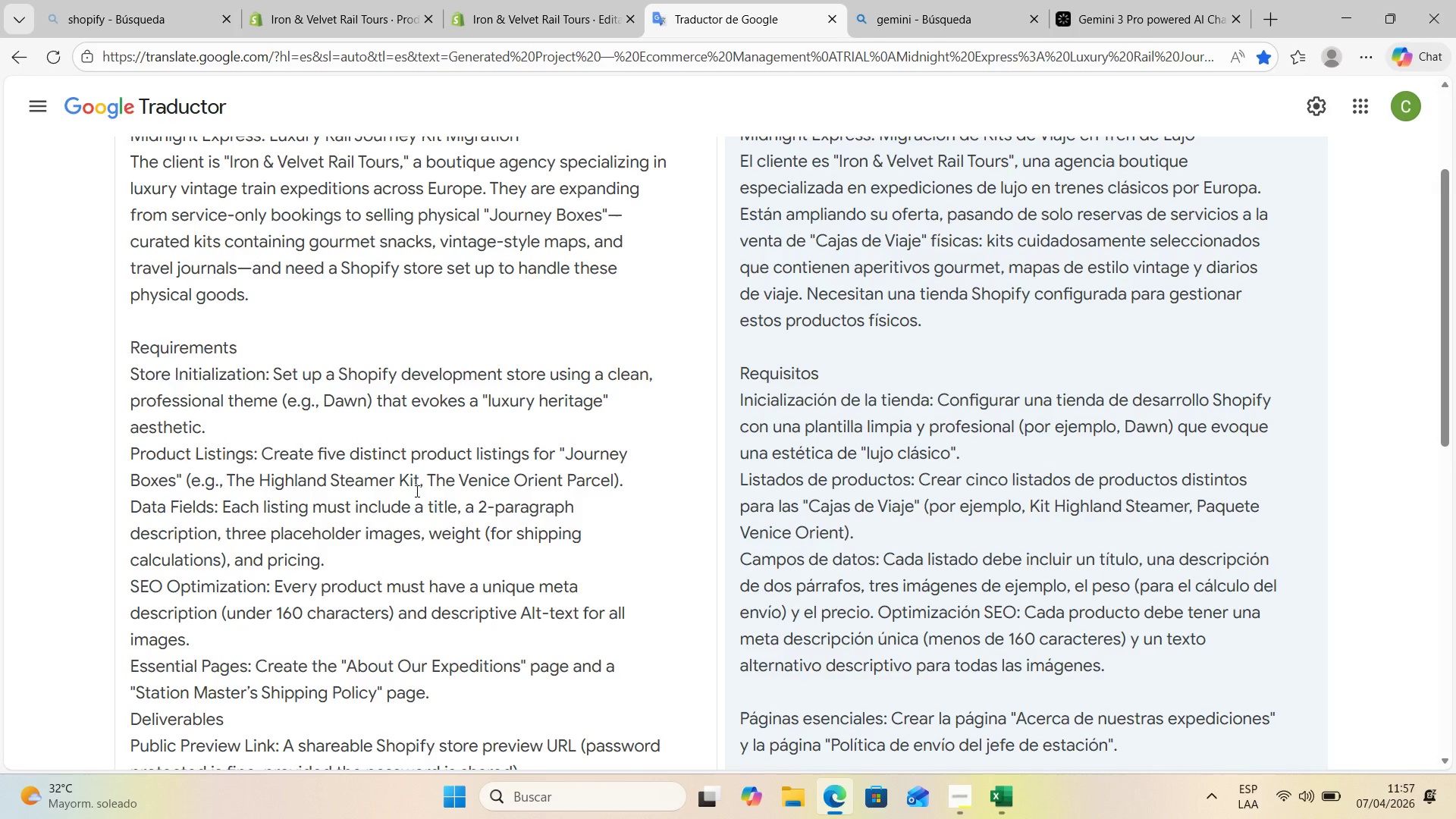 
left_click([949, 8])
 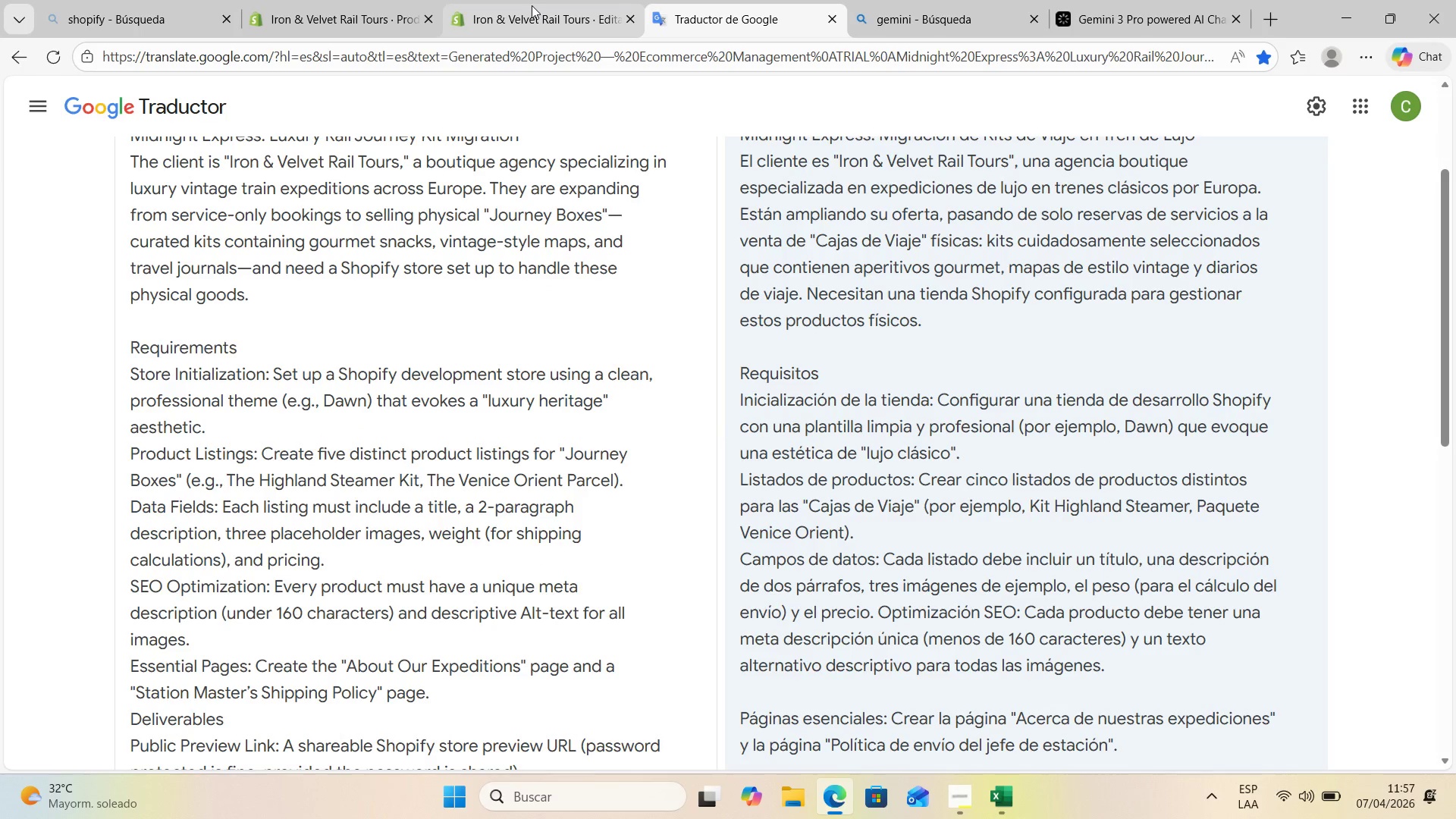 
left_click([1153, 7])
 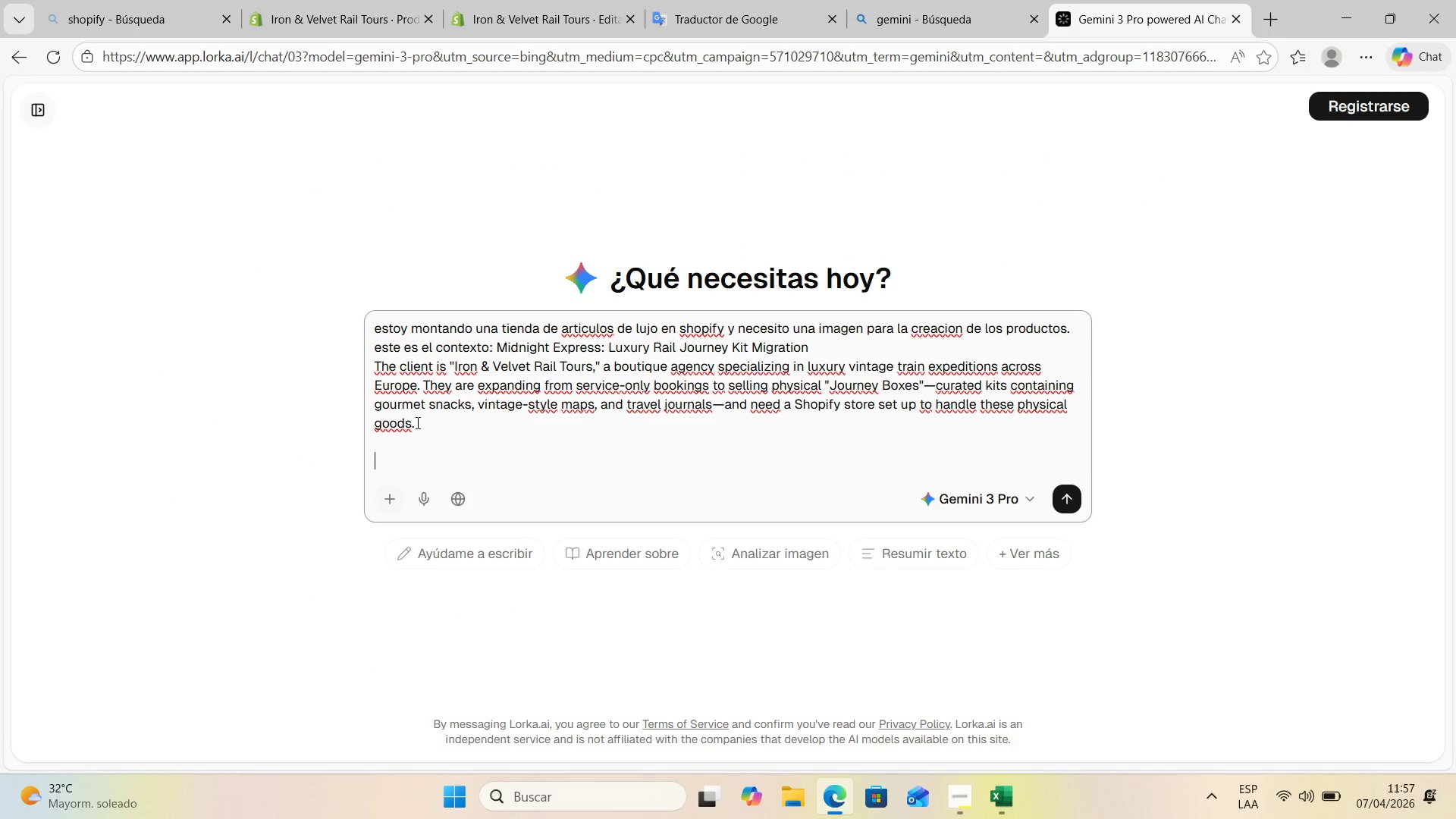 
type(dame 3 imagenes por )
key(Backspace)
key(Backspace)
key(Backspace)
type(ara este producto> )
 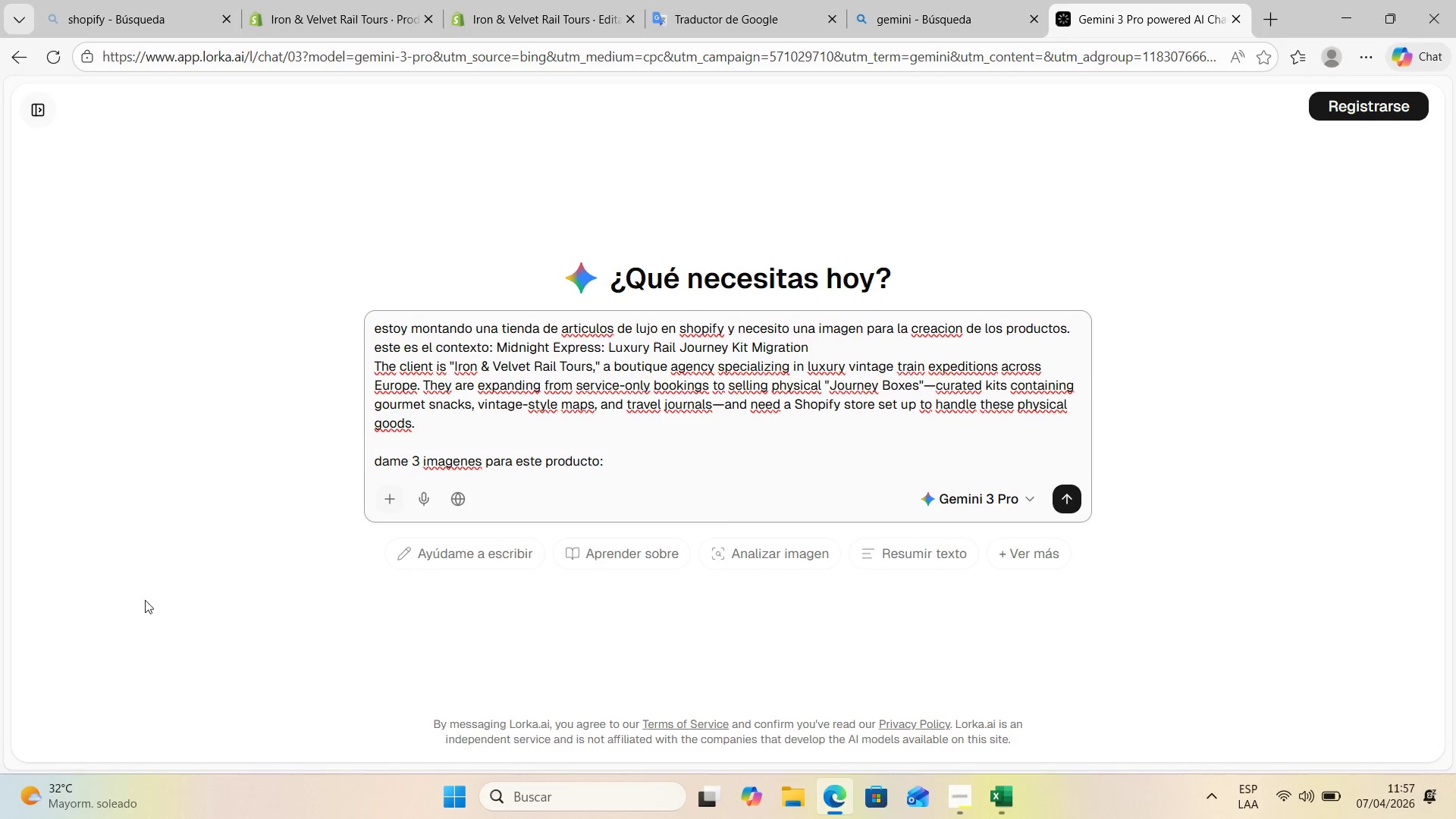 
wait(5.23)
 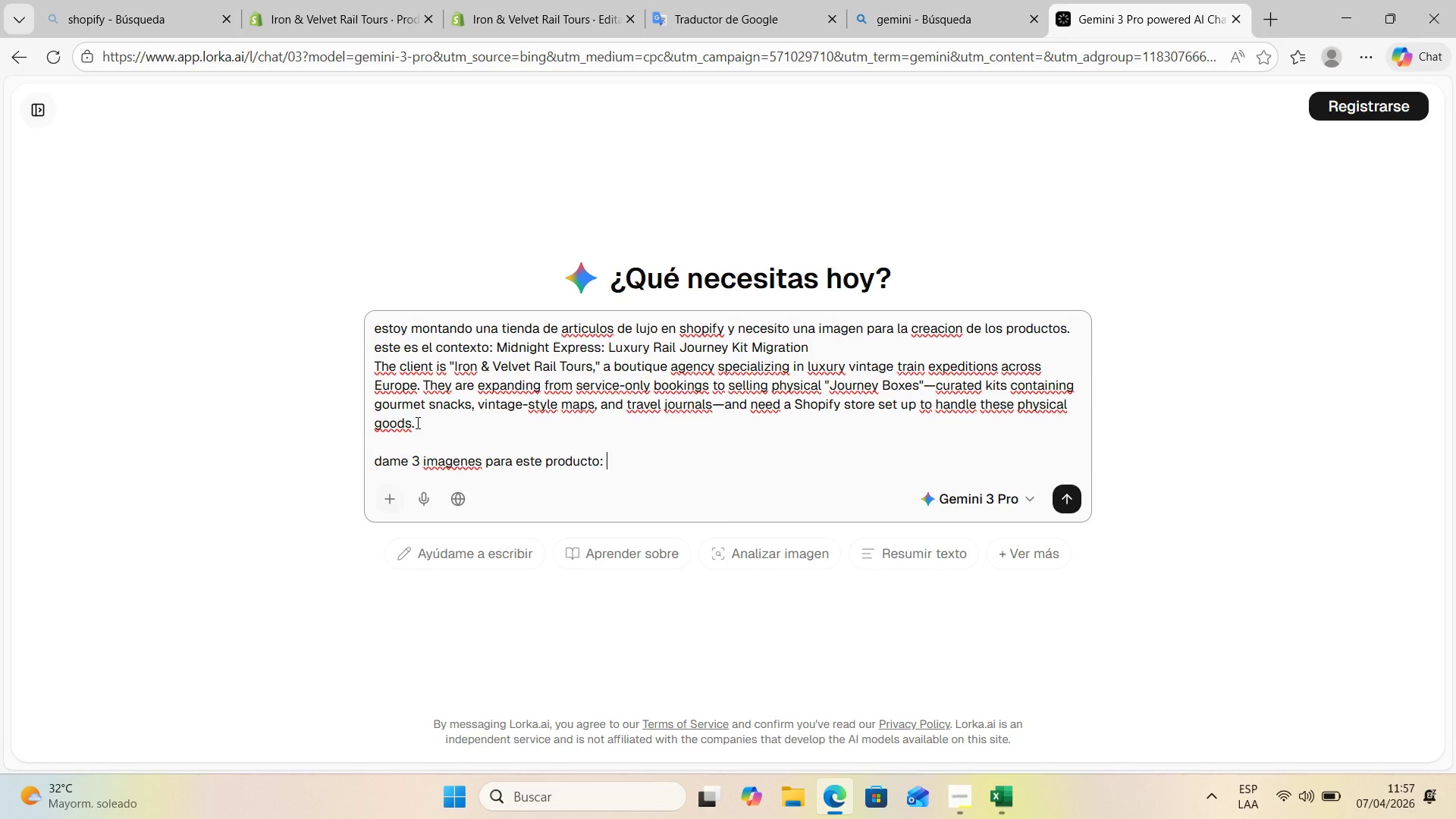 
type(hi)
 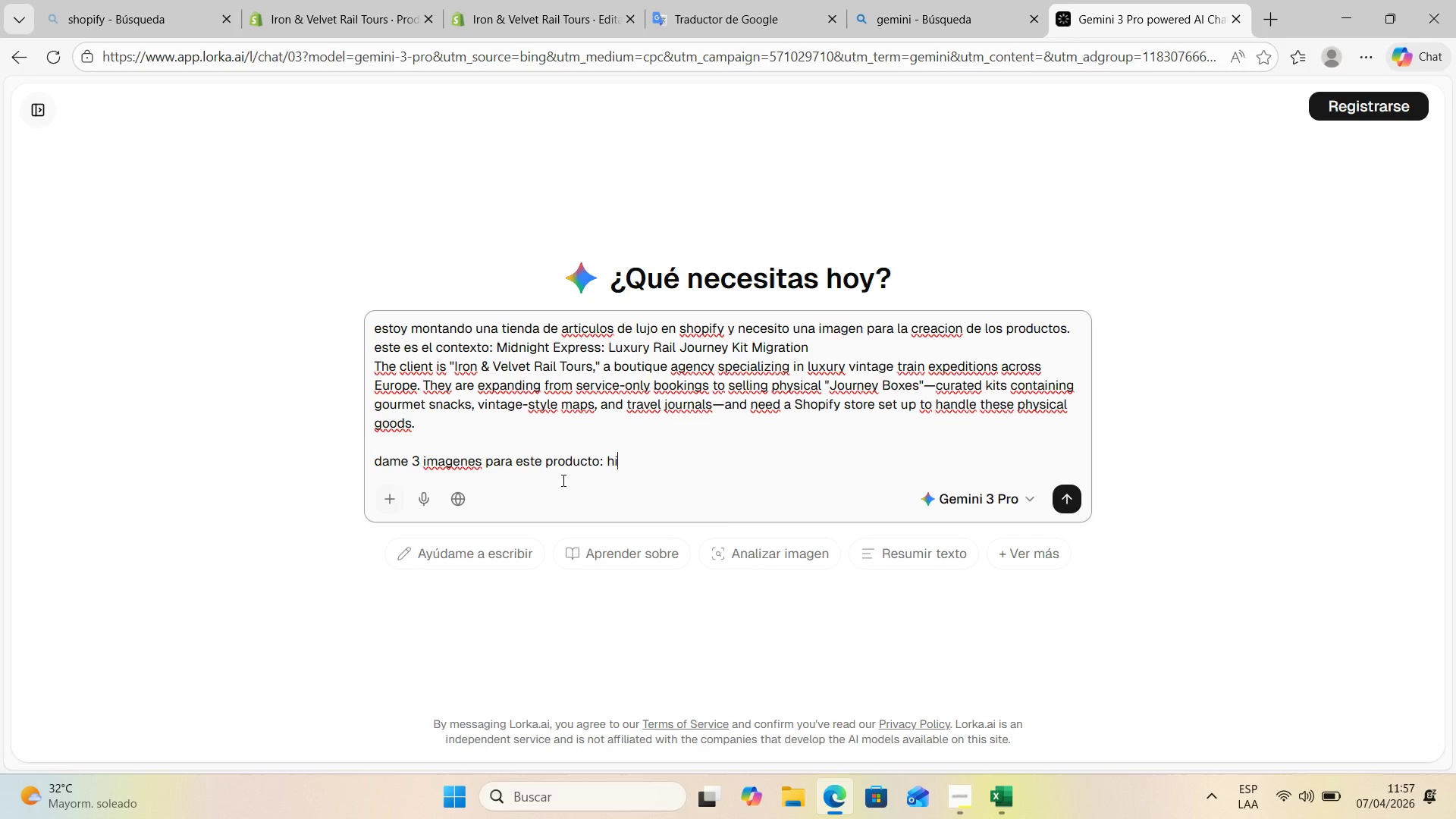 
wait(5.38)
 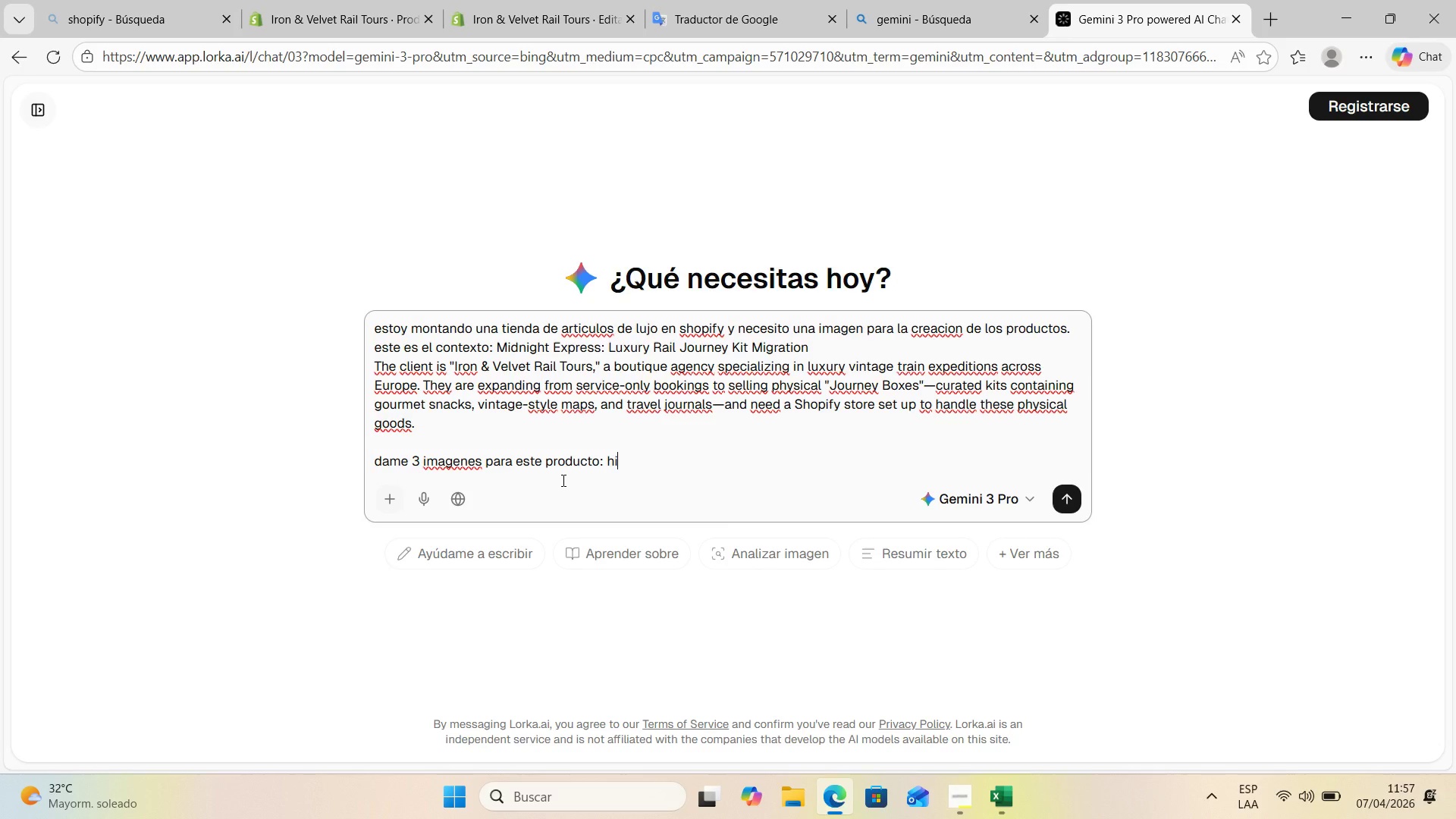 
type(ghland steamer kit, )
 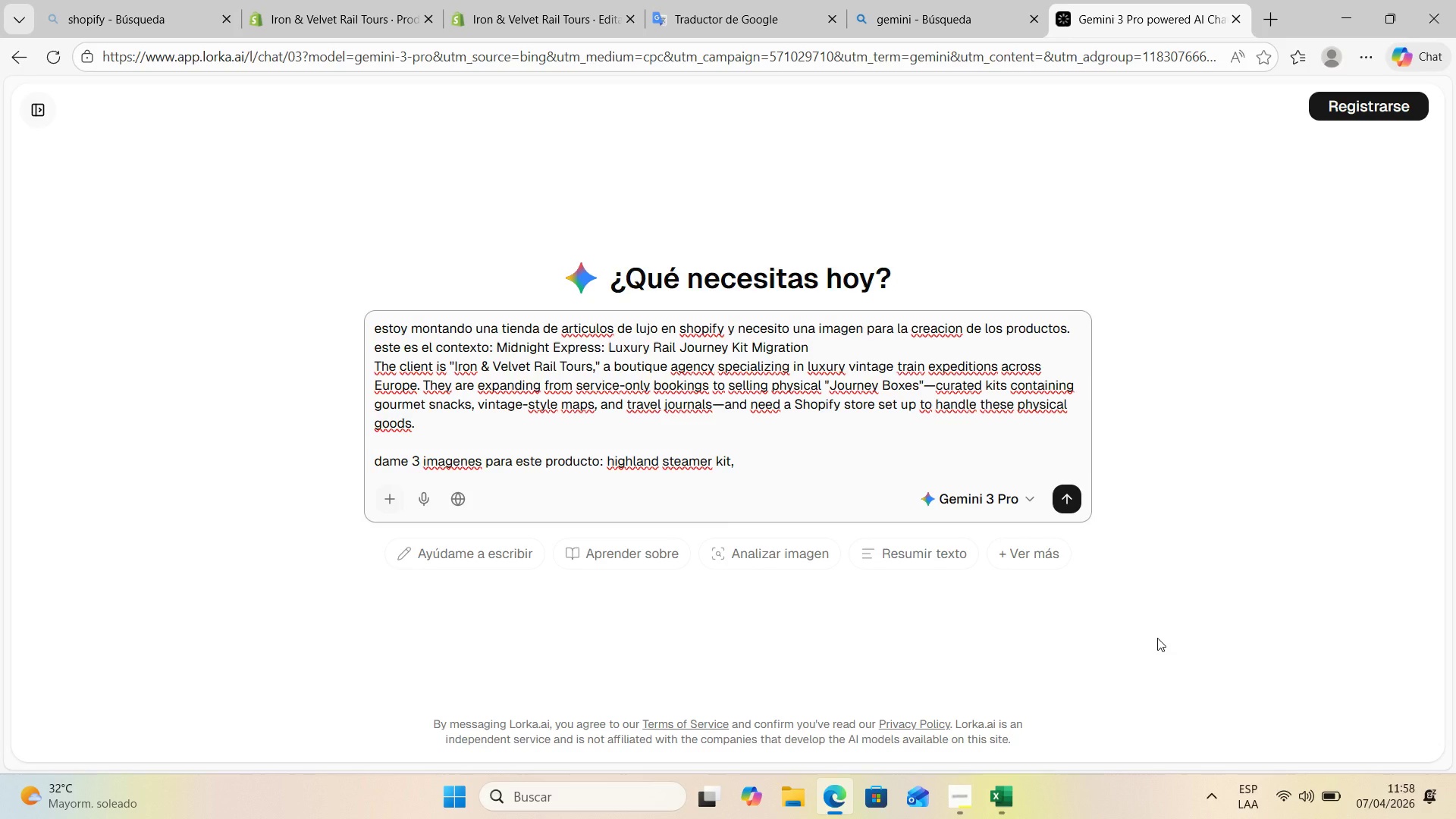 
wait(28.91)
 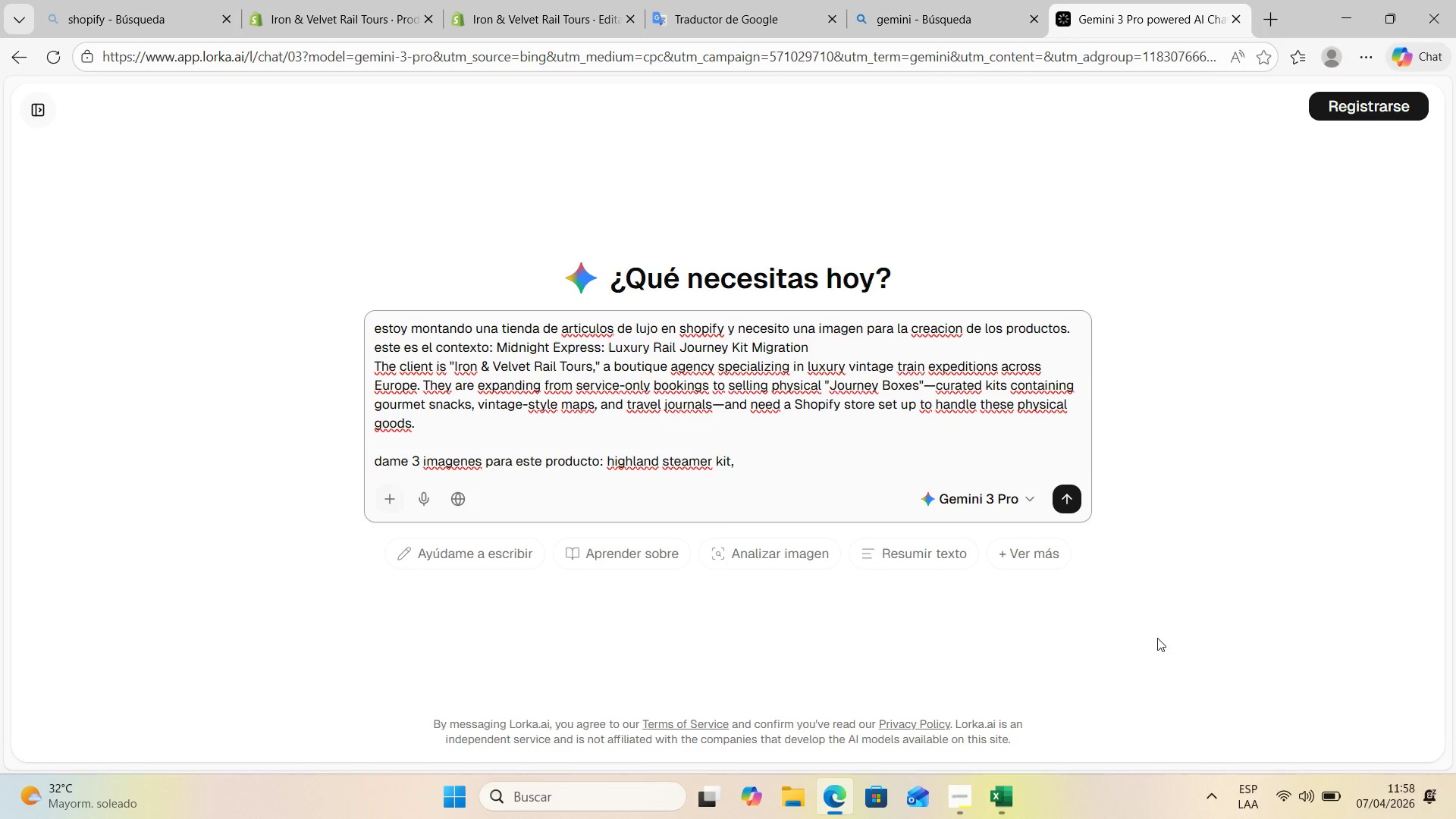 
type(elegante caja insc)
key(Backspace)
type(pirada en los antoguos baules de edimg)
key(Backspace)
type(burgo)
 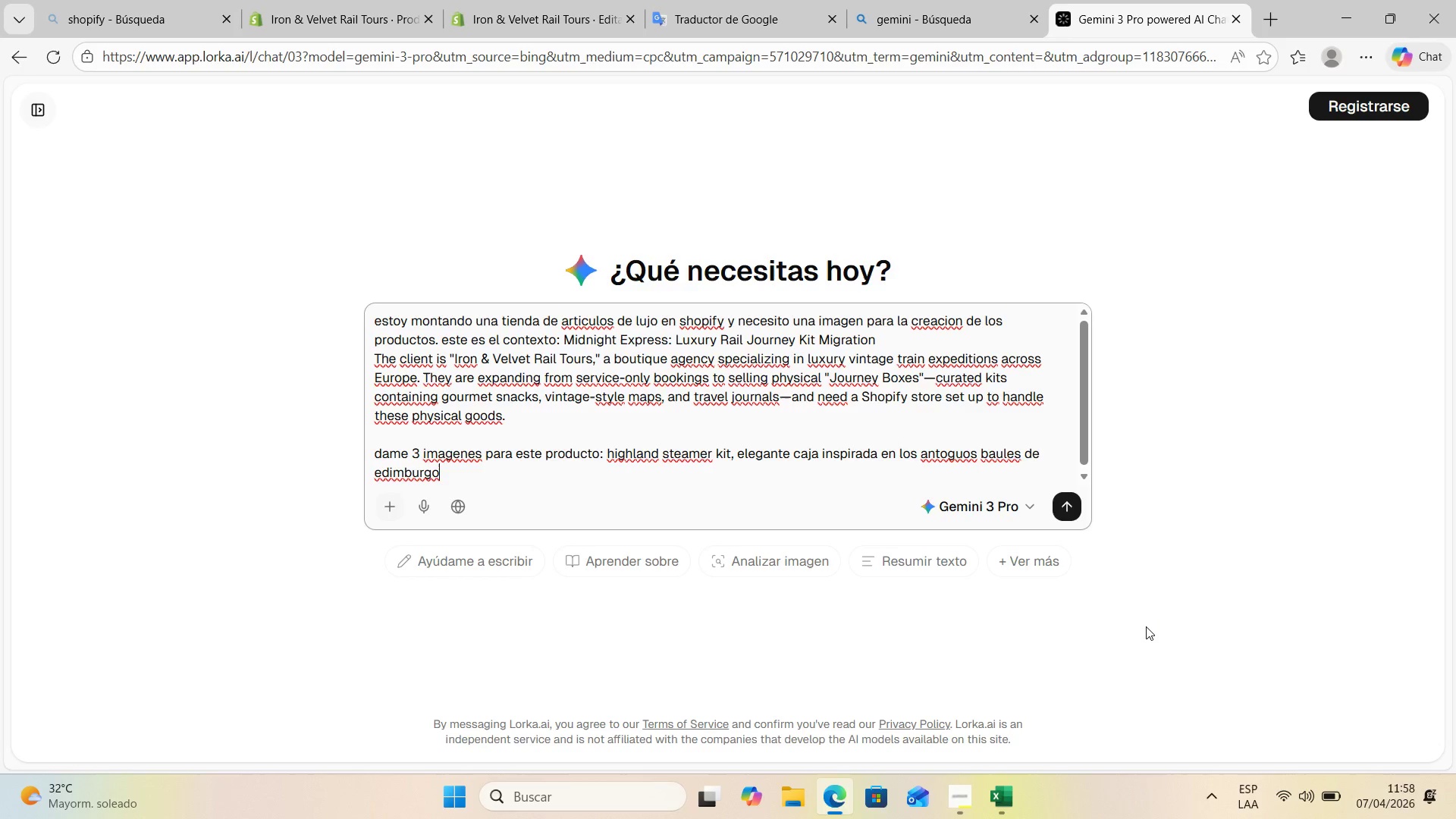 
wait(9.17)
 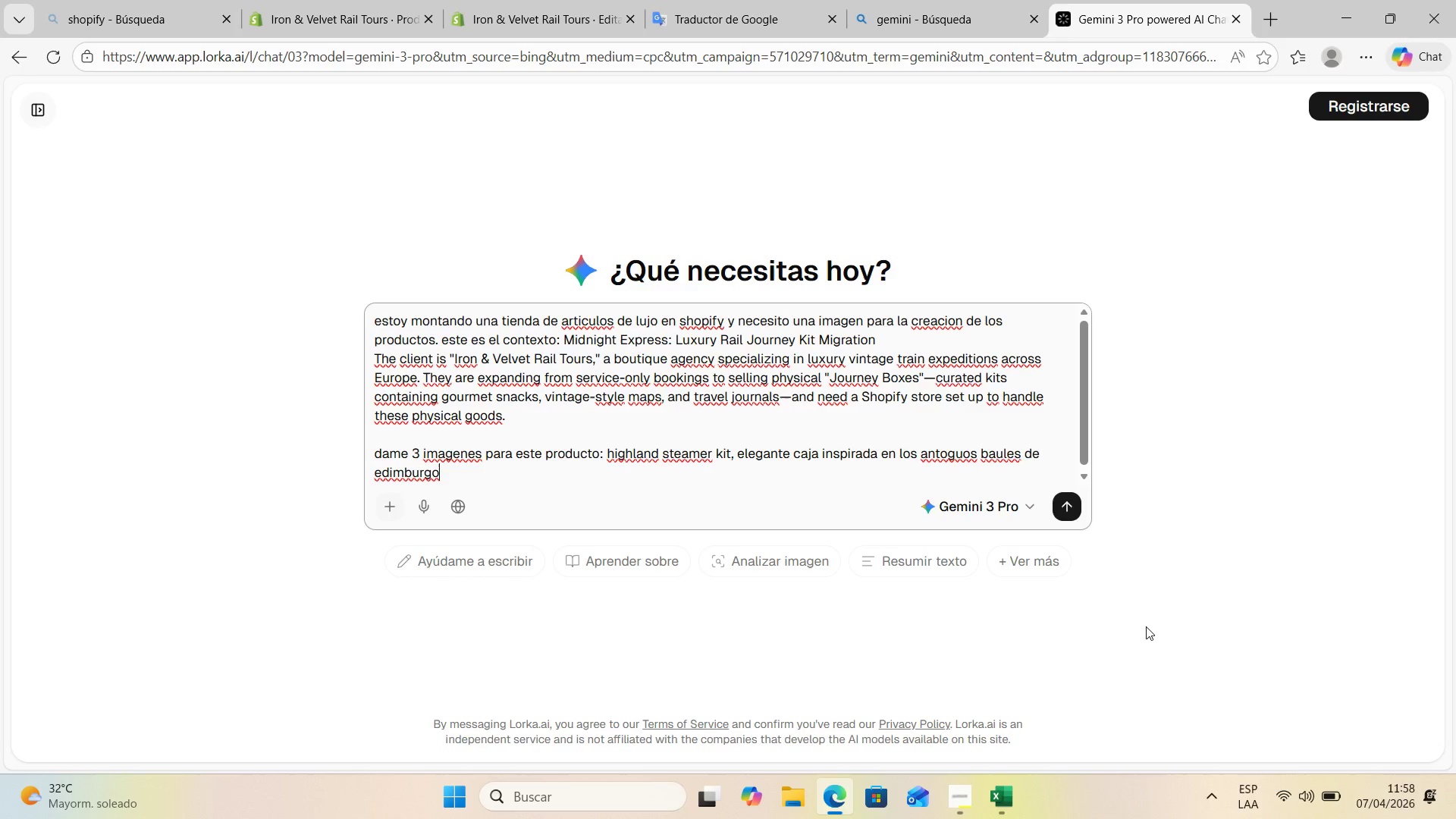 
type(, contiene una exquisita seleccion de galletas de mantequilla)
 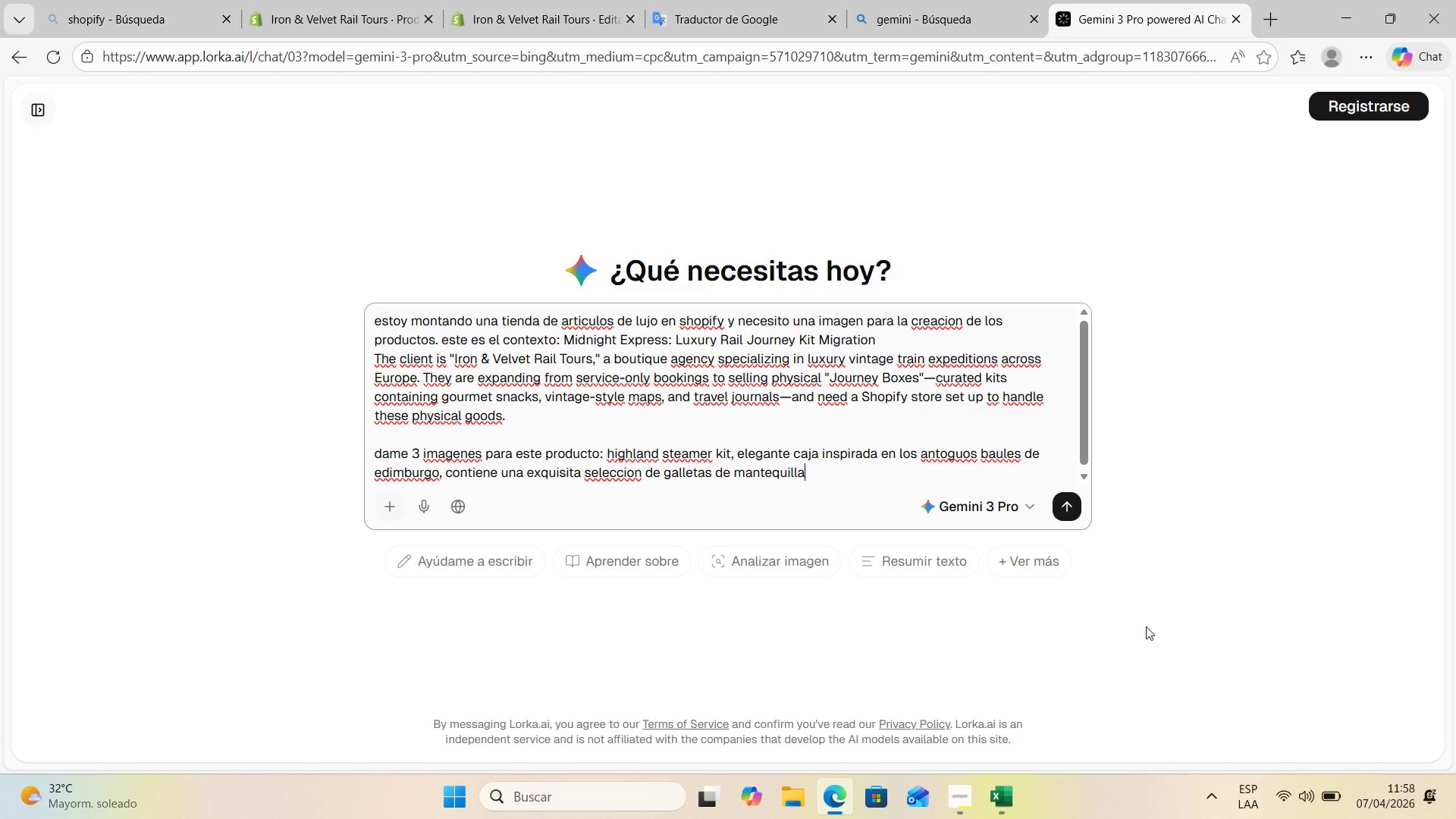 
wait(5.58)
 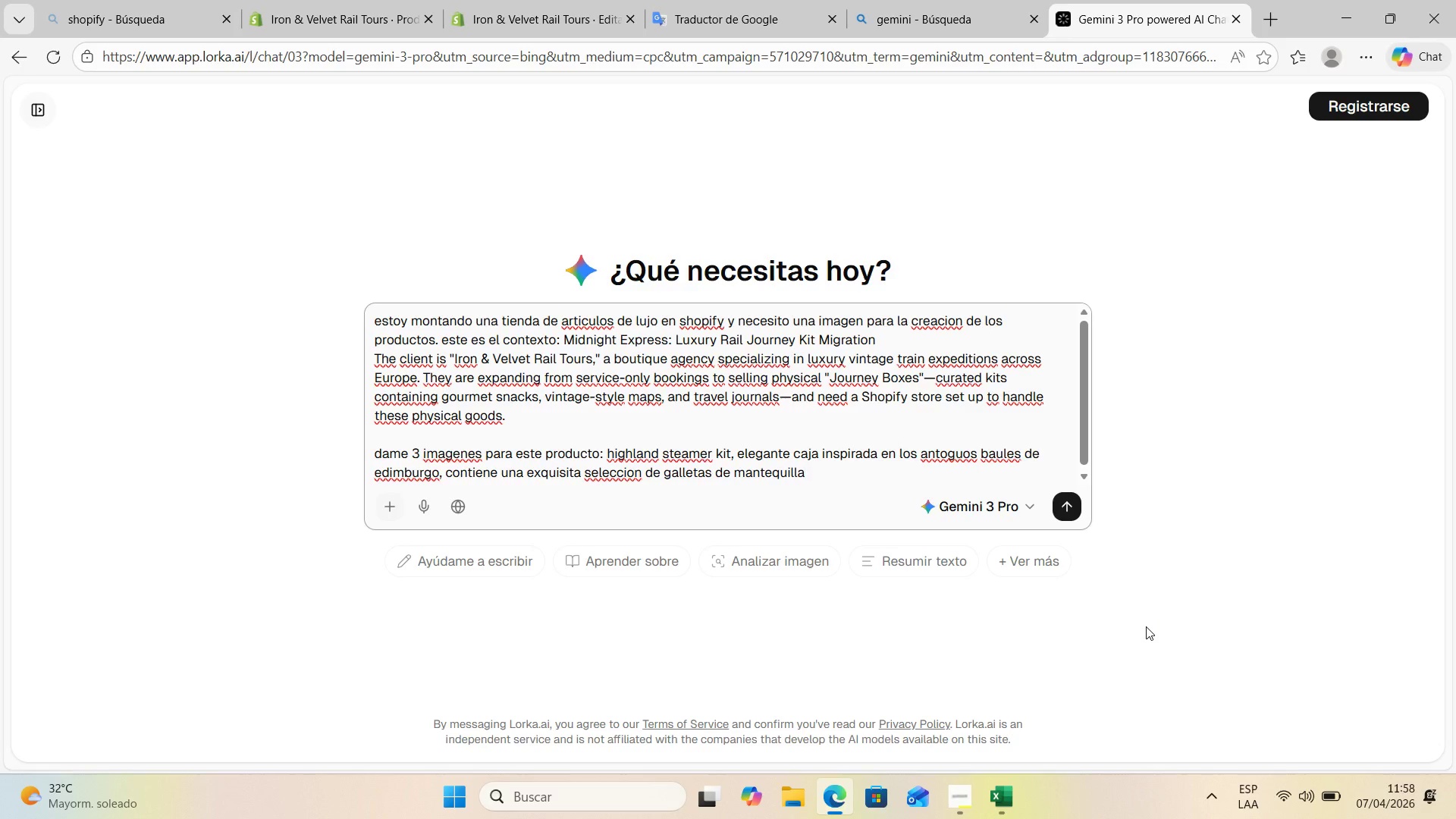 
type( artesanales, te)
key(Backspace)
type(=)
key(Backspace)
type(;e )
 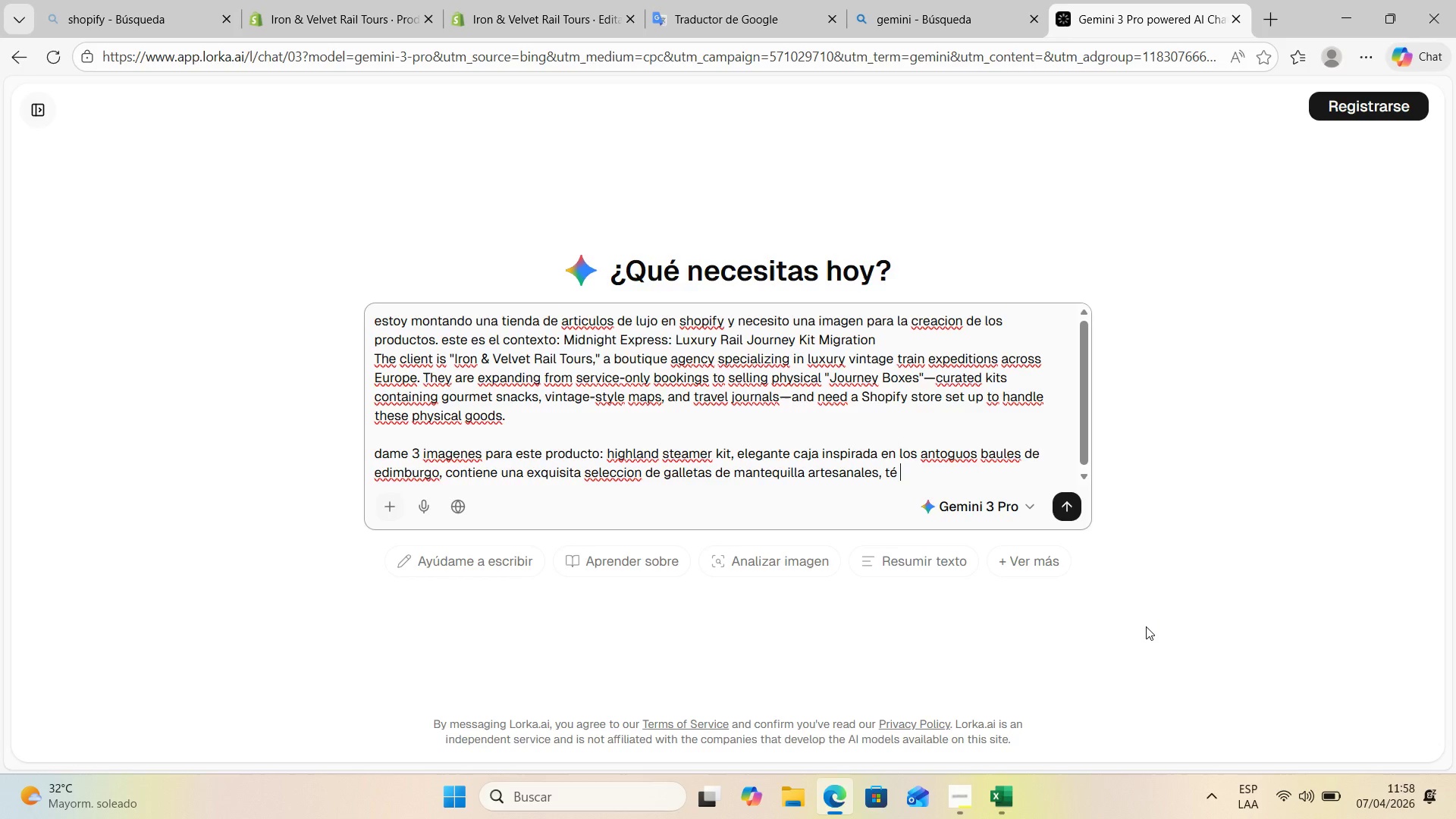 
wait(9.42)
 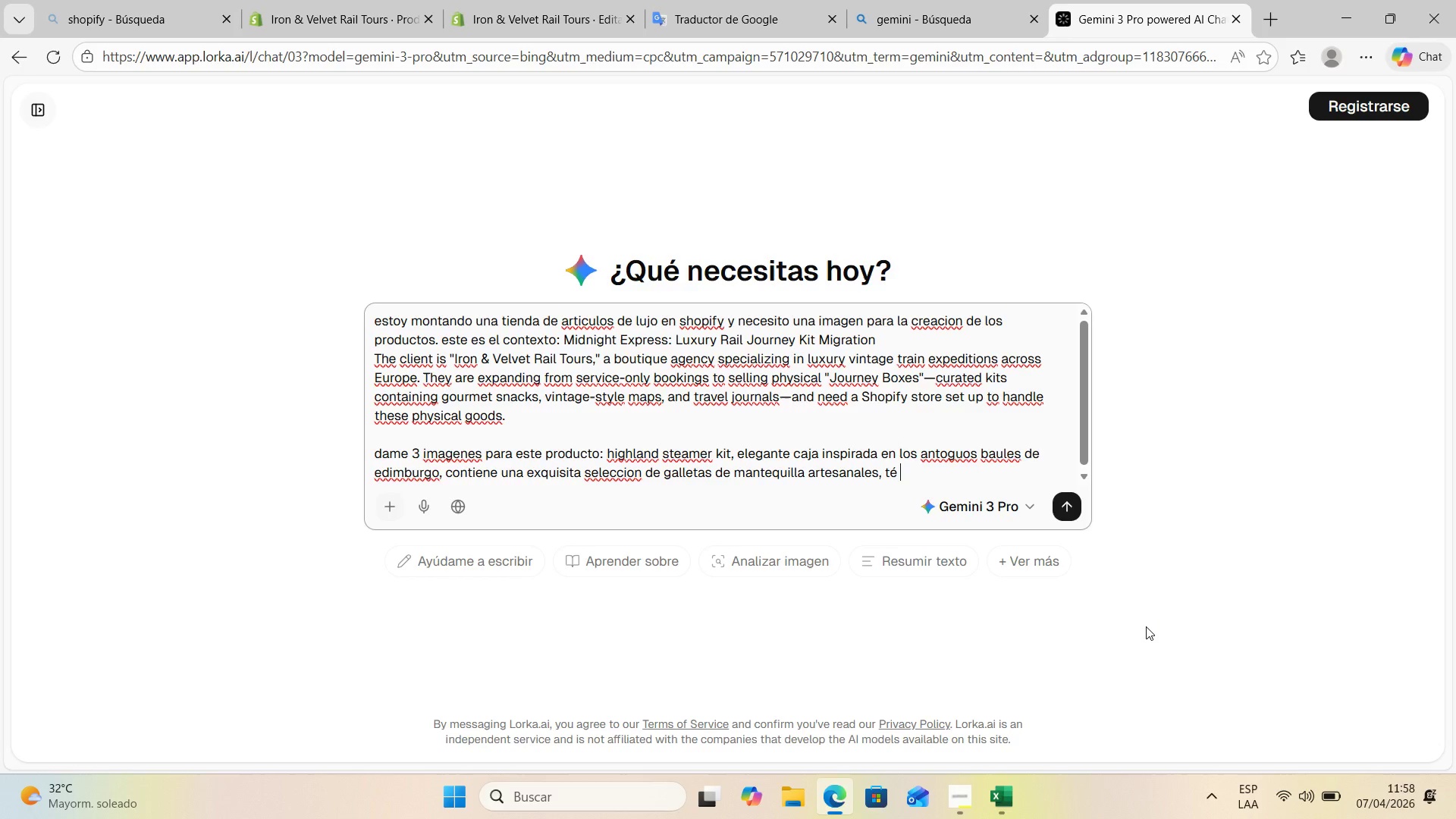 
type(negro ahumado y una delicada petaca de acero)
 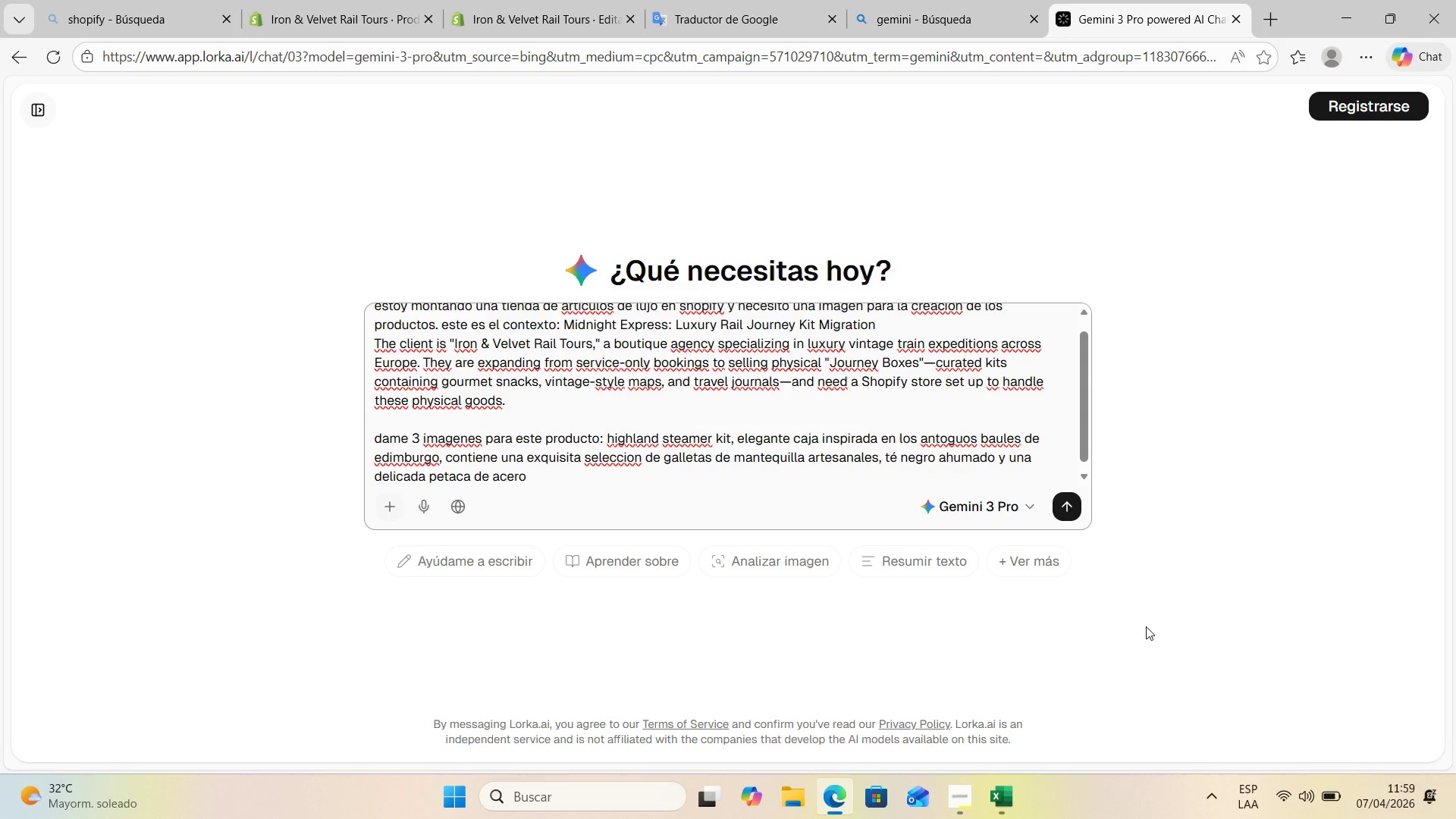 
type( inxidable con grabado)
 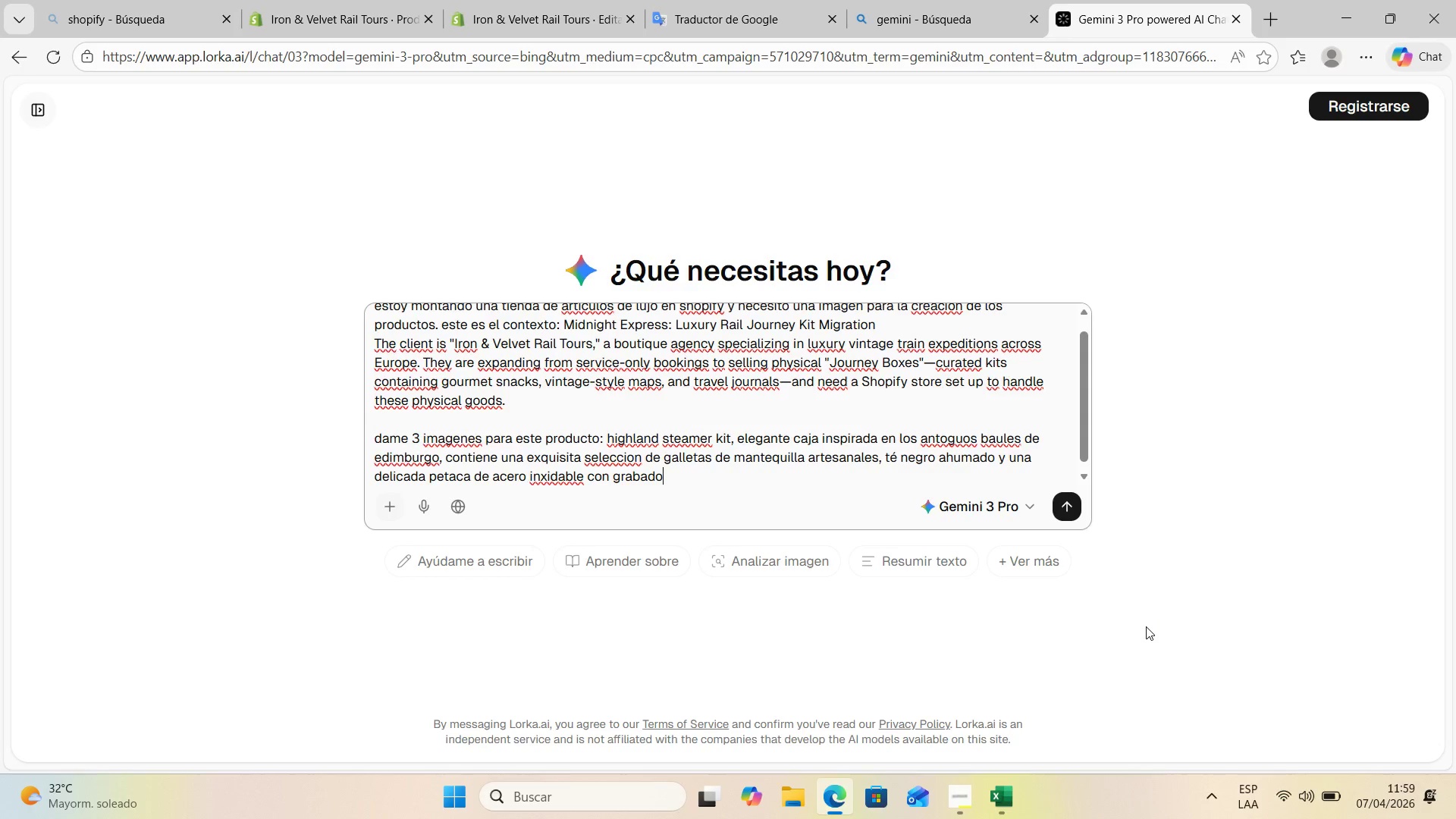 
key(Space)
 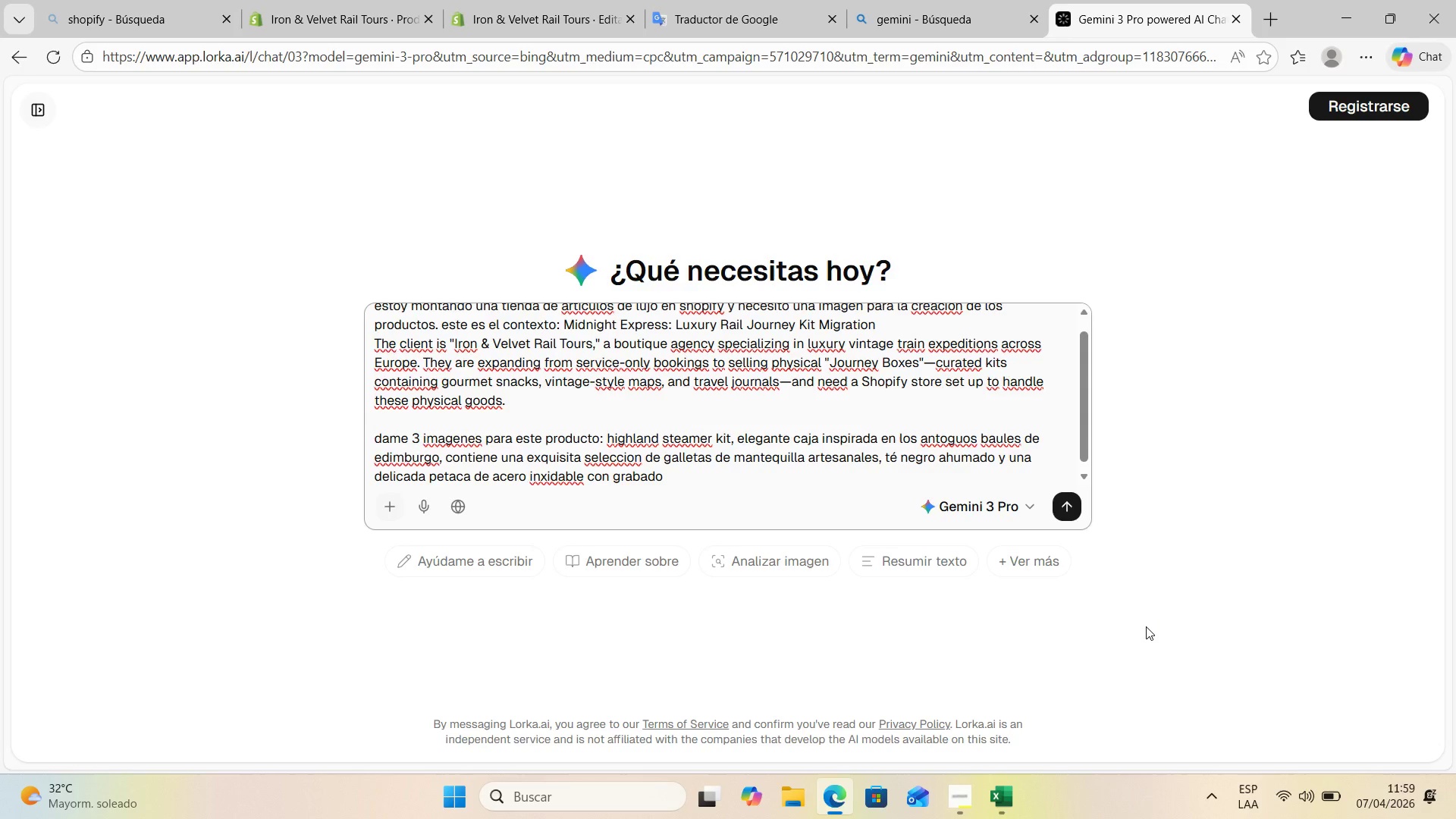 
type(en lat;on. dise`adop)
key(Backspace)
type( para el viajero nostalgico)
 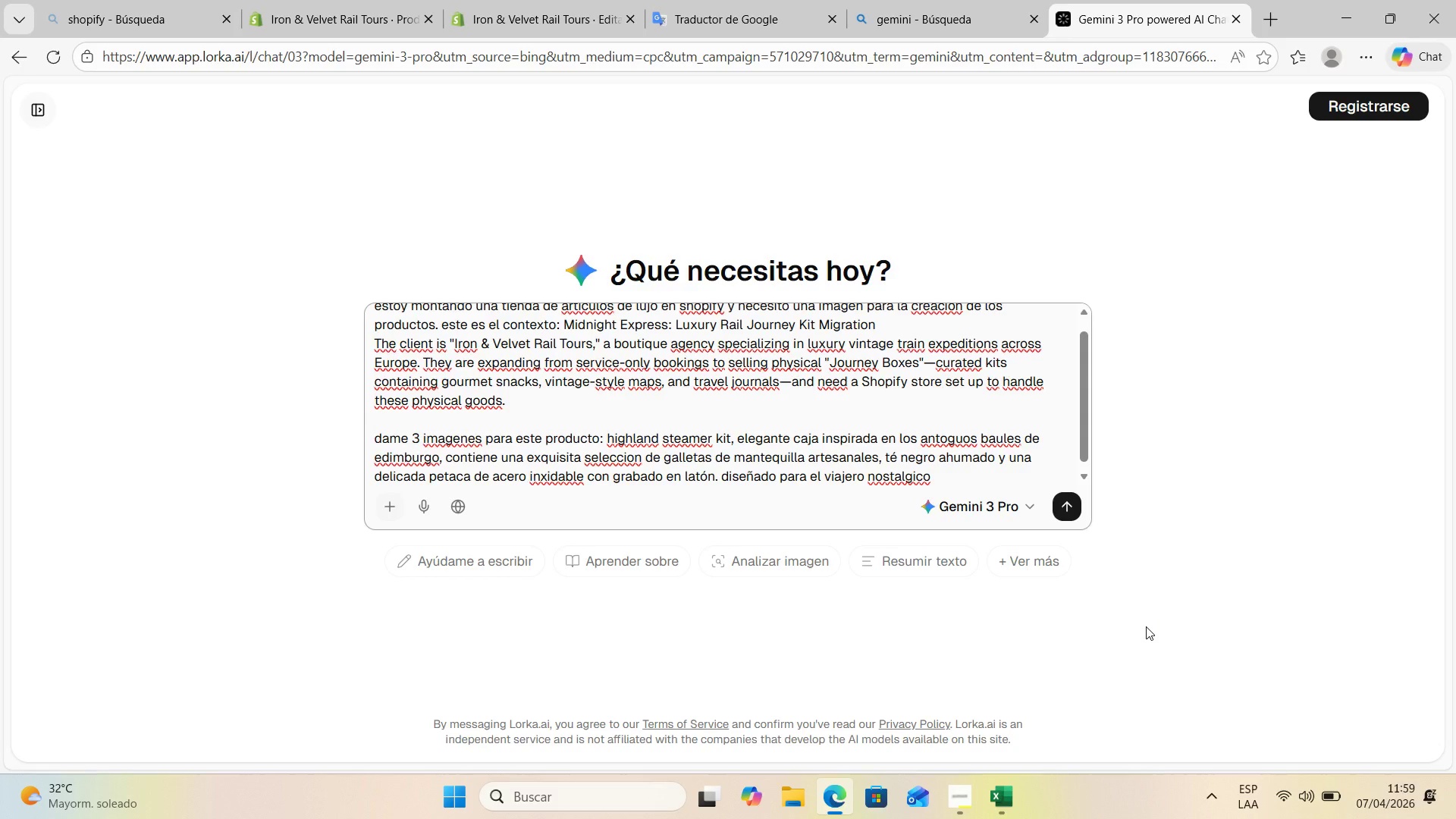 
wait(5.39)
 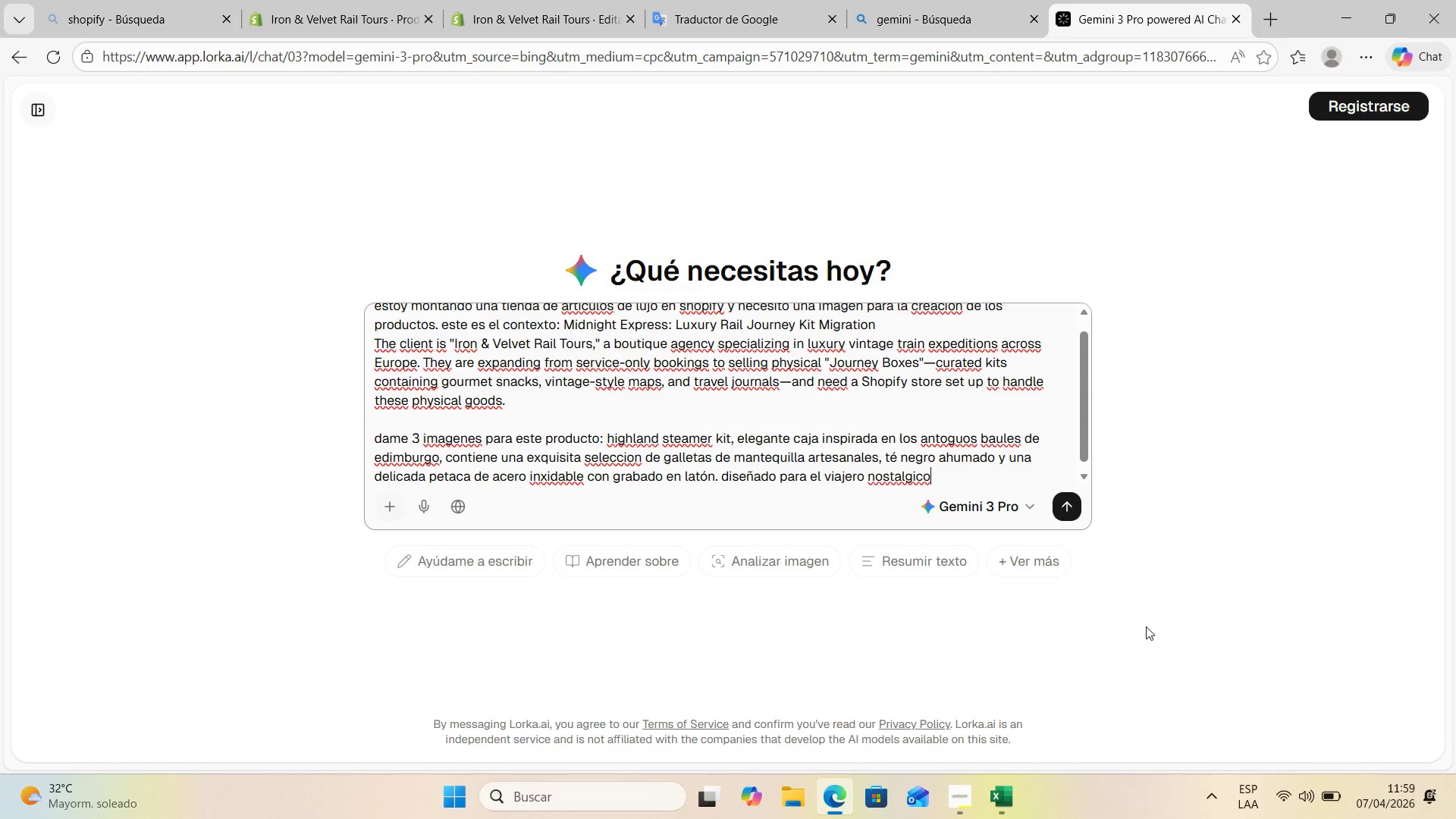 
type(, tambien incluye un mapa topogr;afico)
 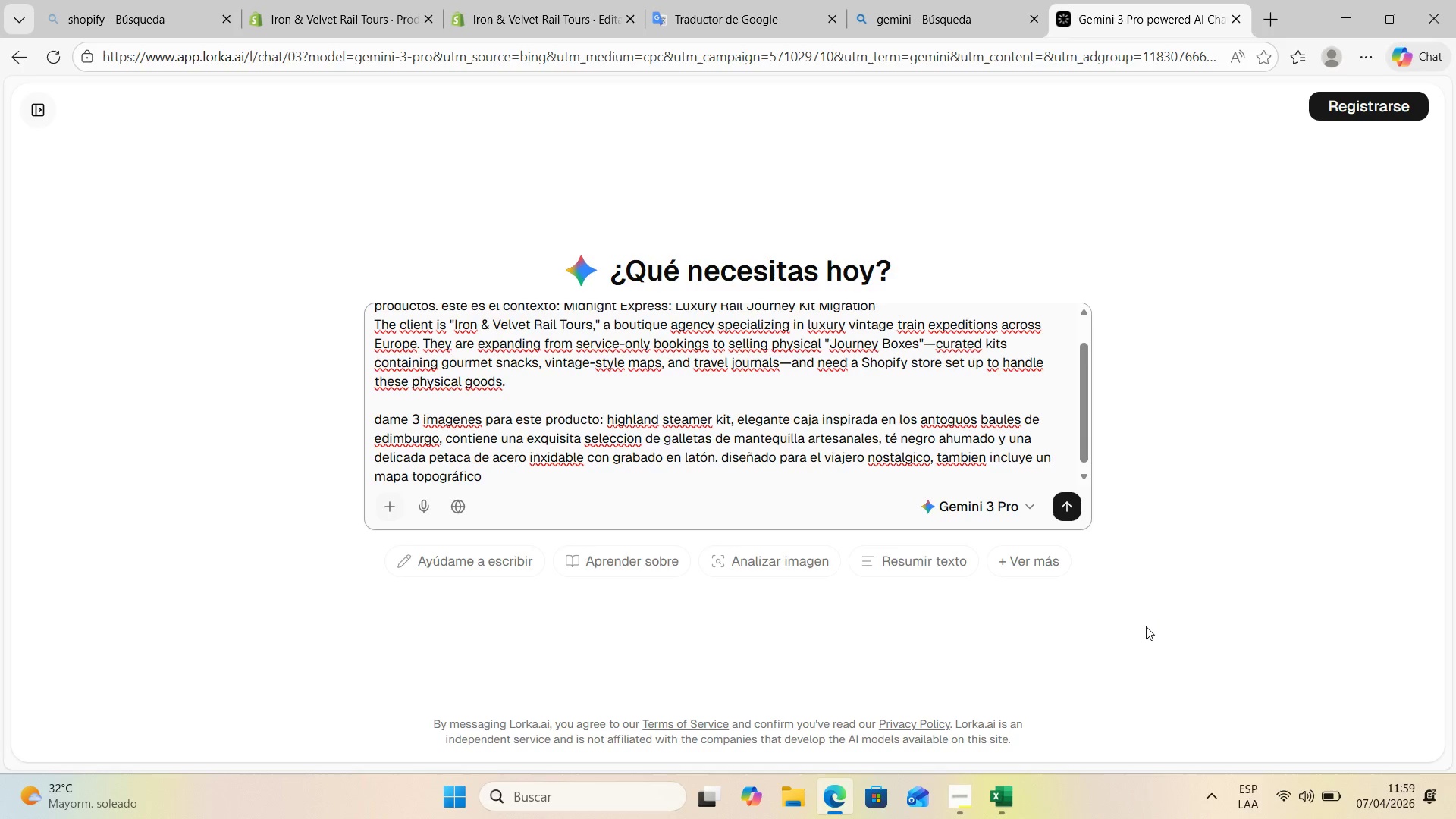 
type( de estilo vintaje)
key(Backspace)
key(Backspace)
type(ge de las rutas)
 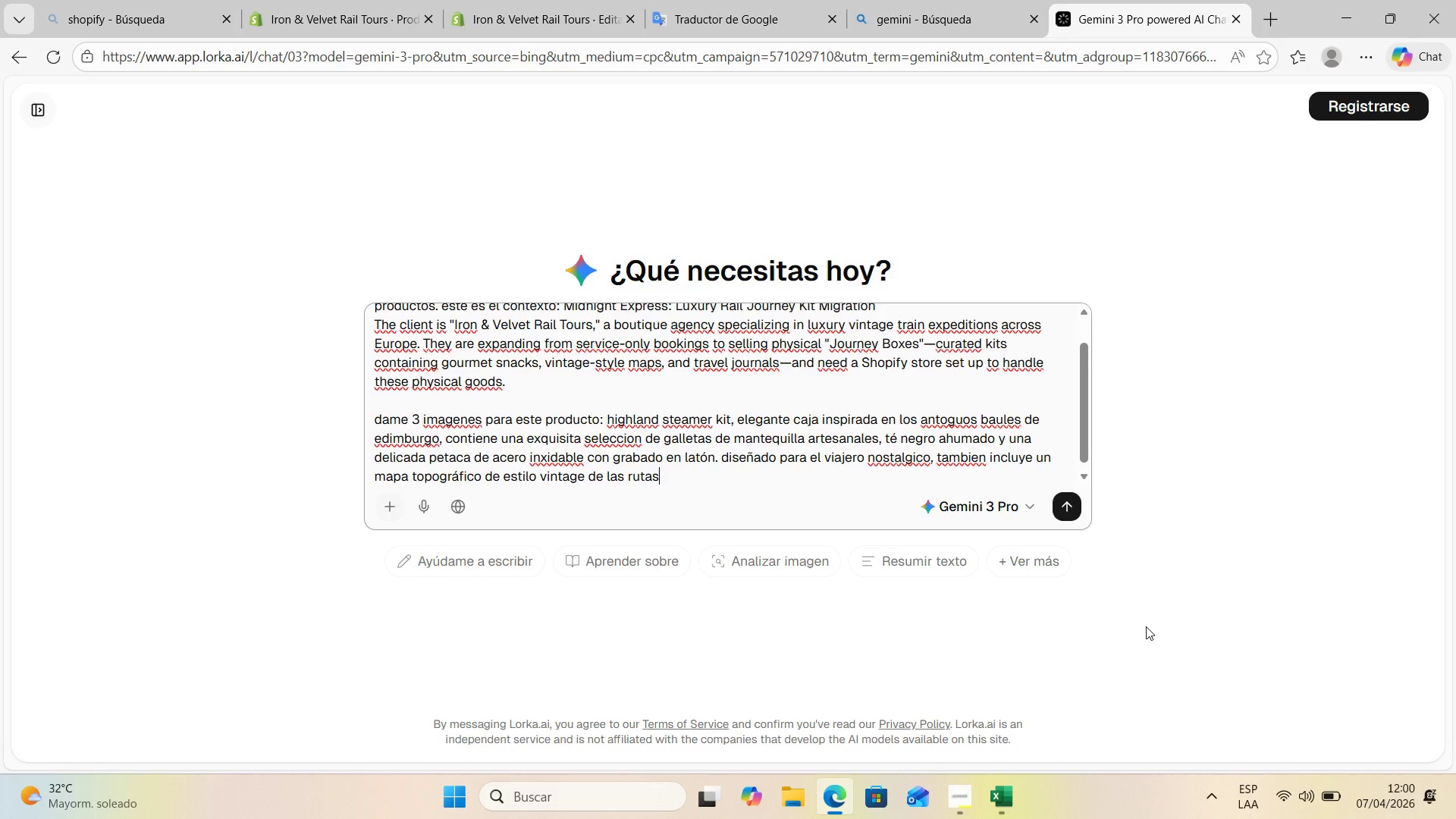 
wait(7.17)
 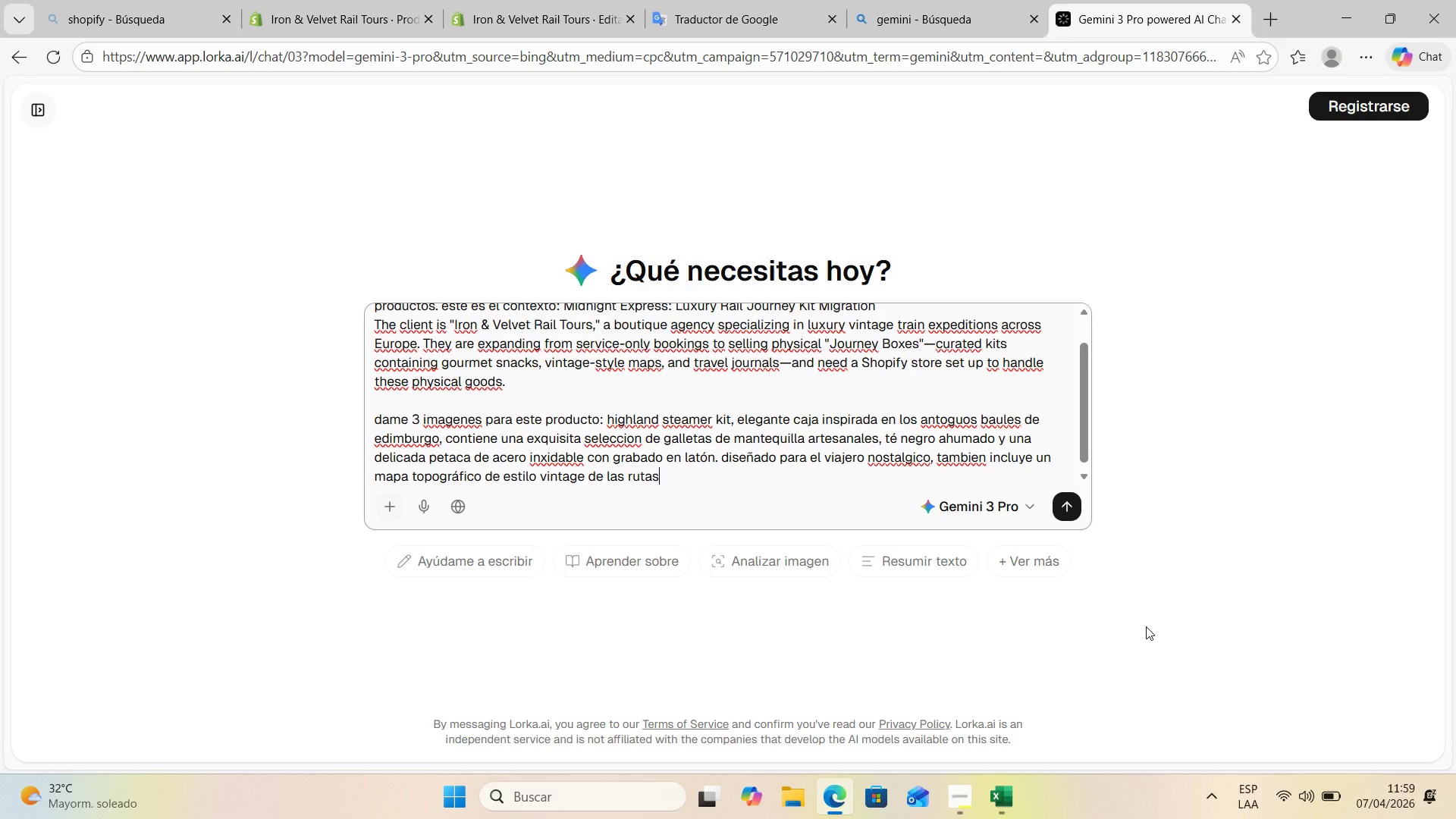 
type( ferroviarias escosesas de 1920 )
 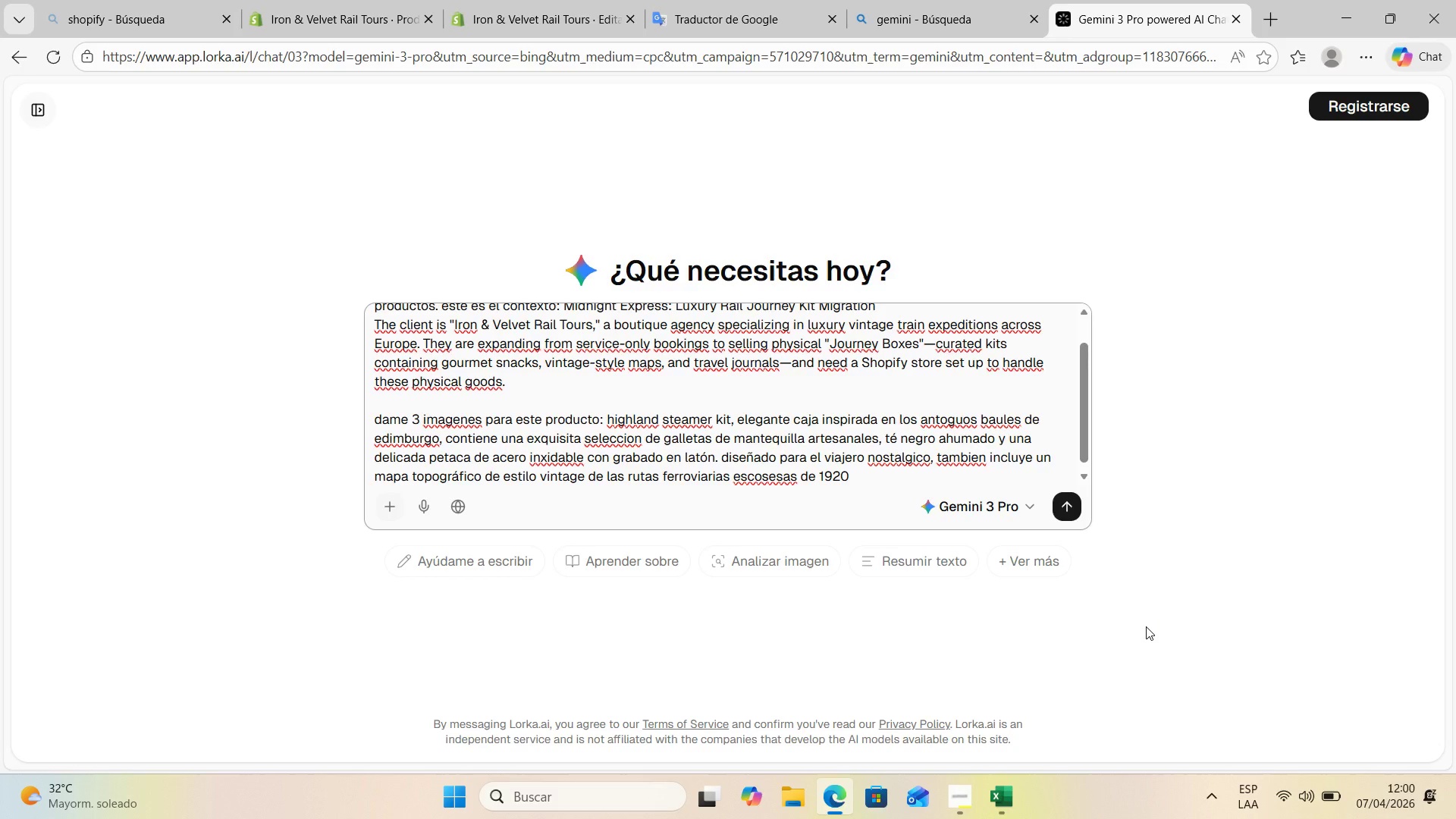 
type(y un diario de viaje encuadernado en cuero grueso. )
 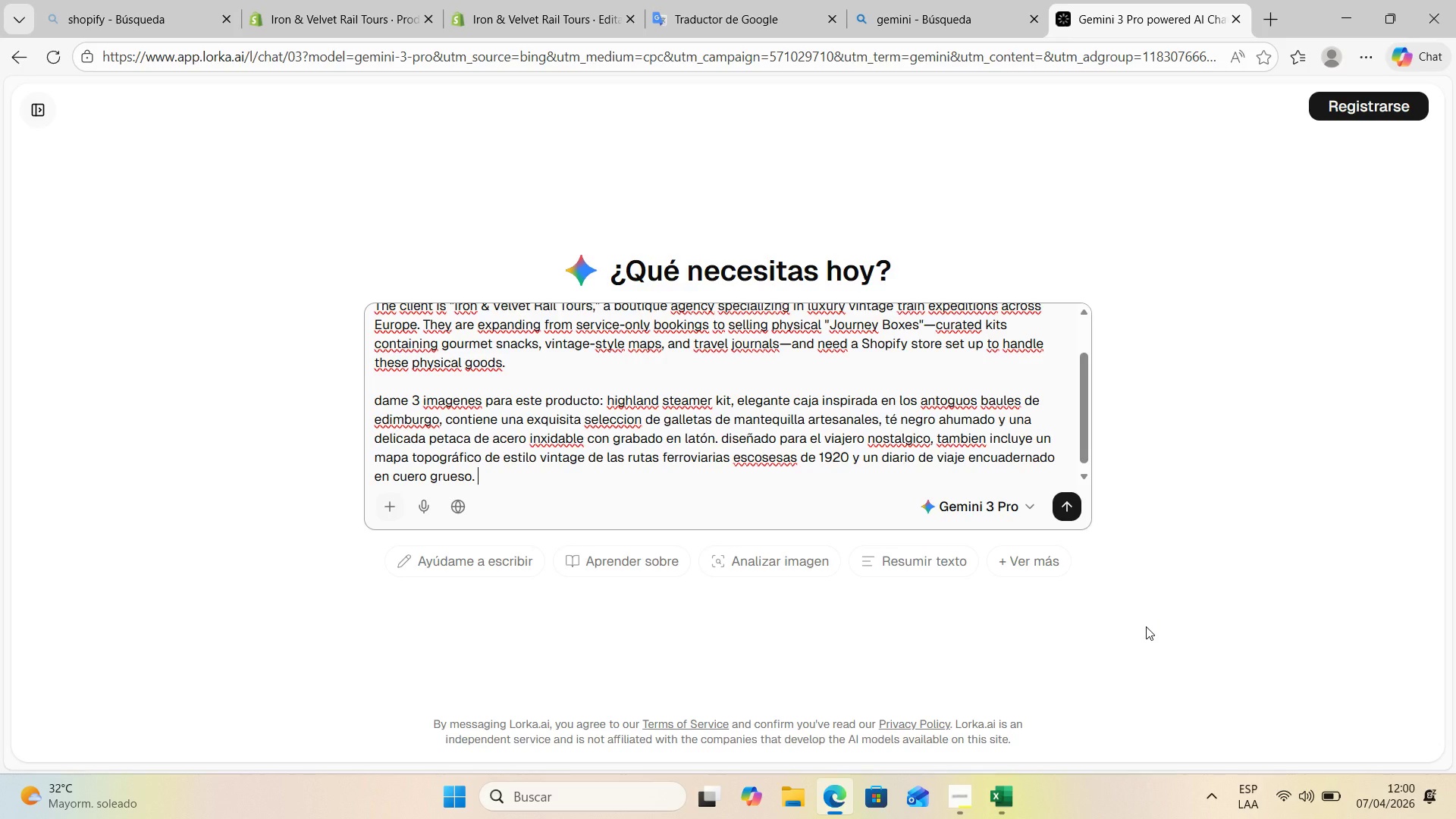 
wait(12.59)
 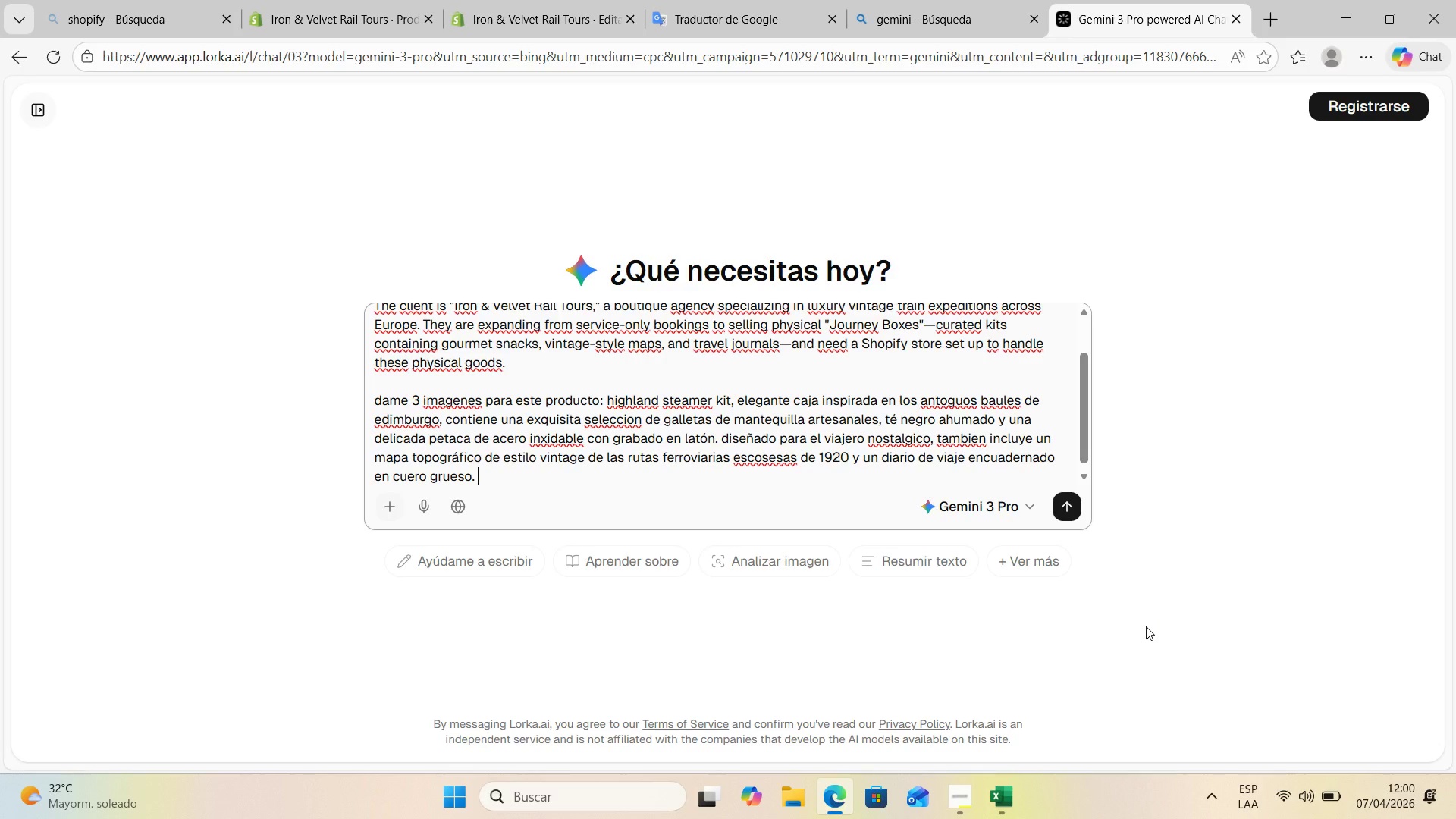 
scroll: coordinate [595, 386], scroll_direction: up, amount: 7.0
 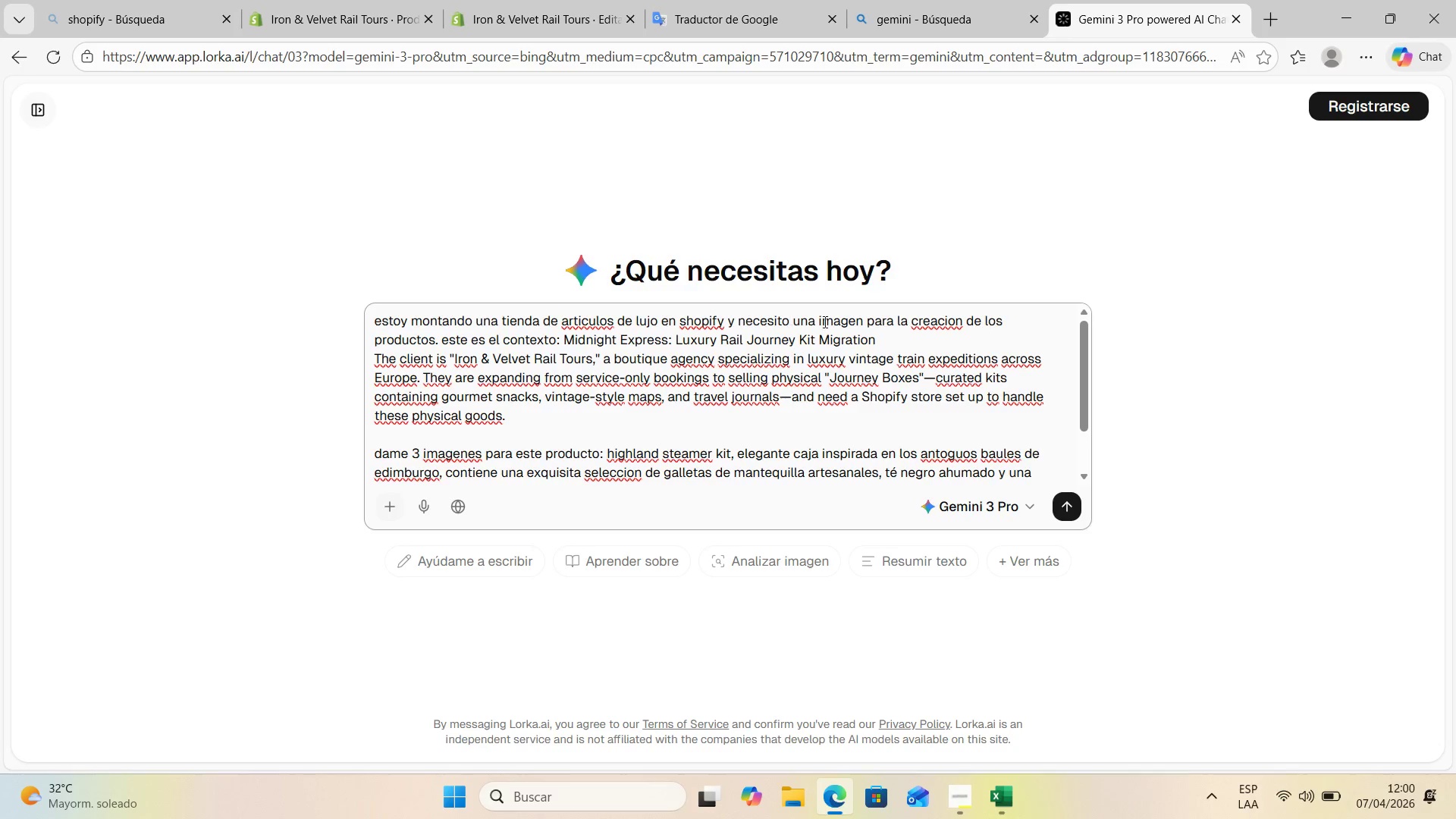 
left_click([868, 318])
 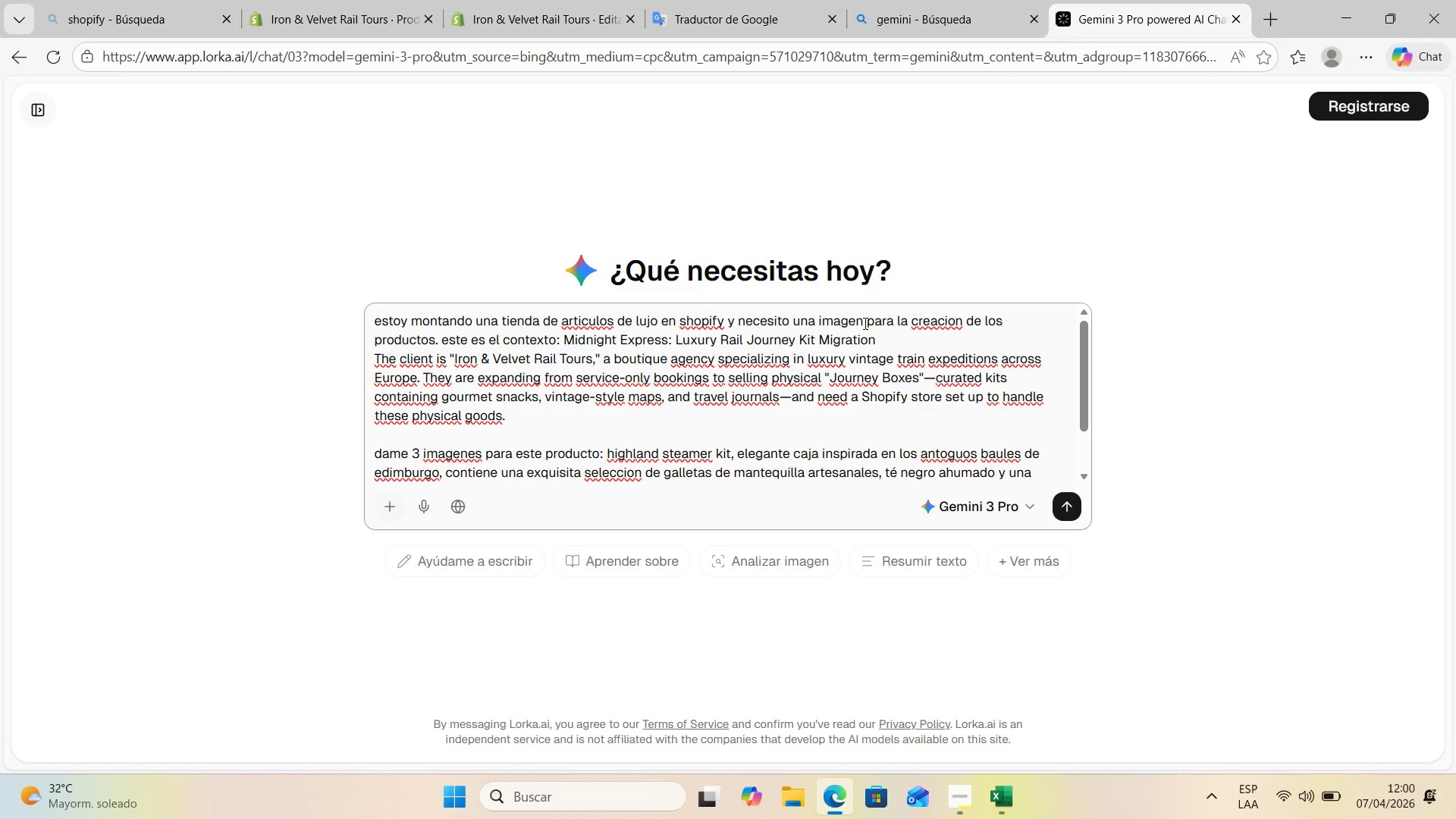 
type(cuadrada 1>1 de 1000px x 1000px )
 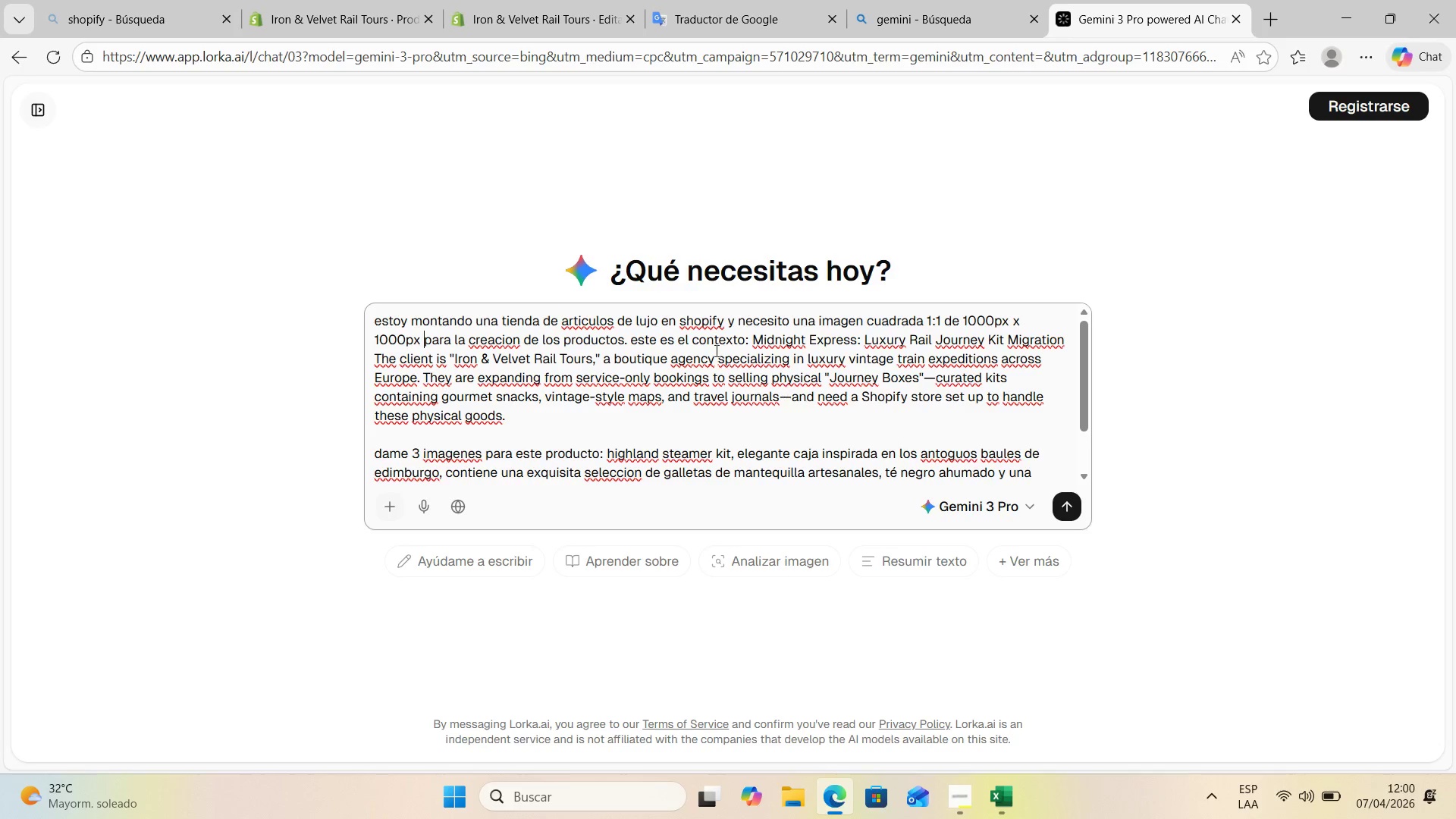 
left_click([1056, 500])
 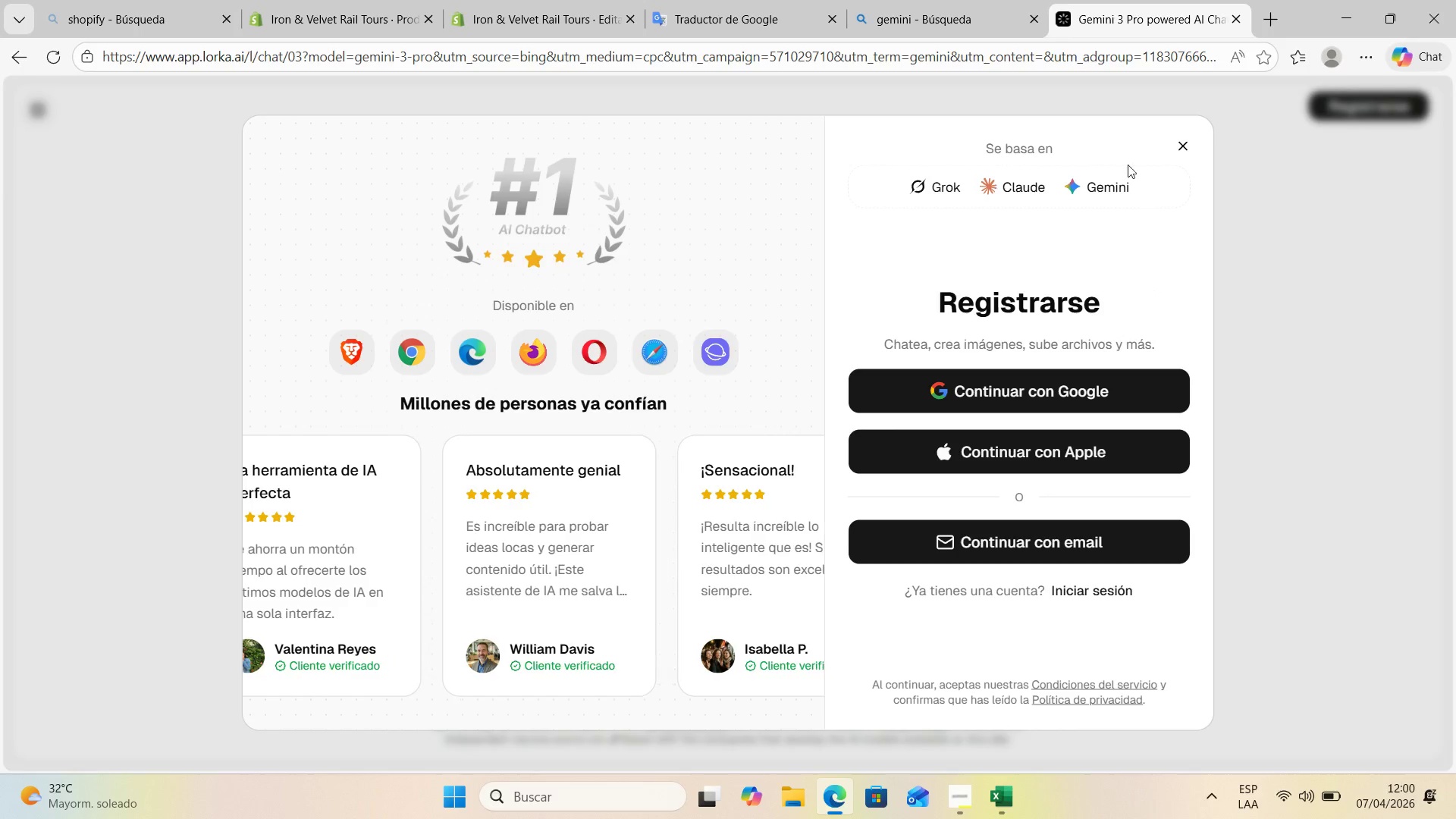 
left_click([1021, 395])
 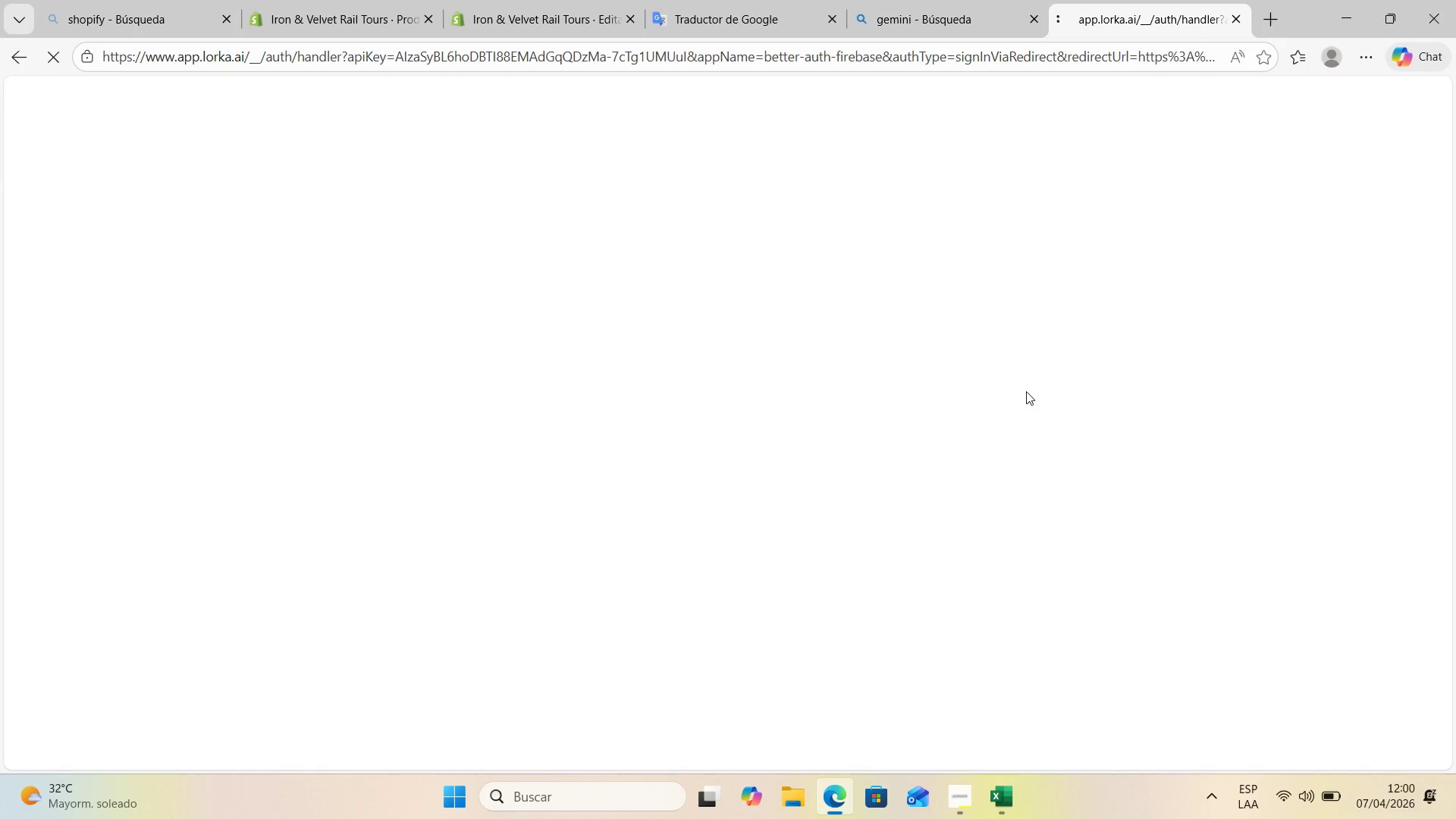 
wait(5.02)
 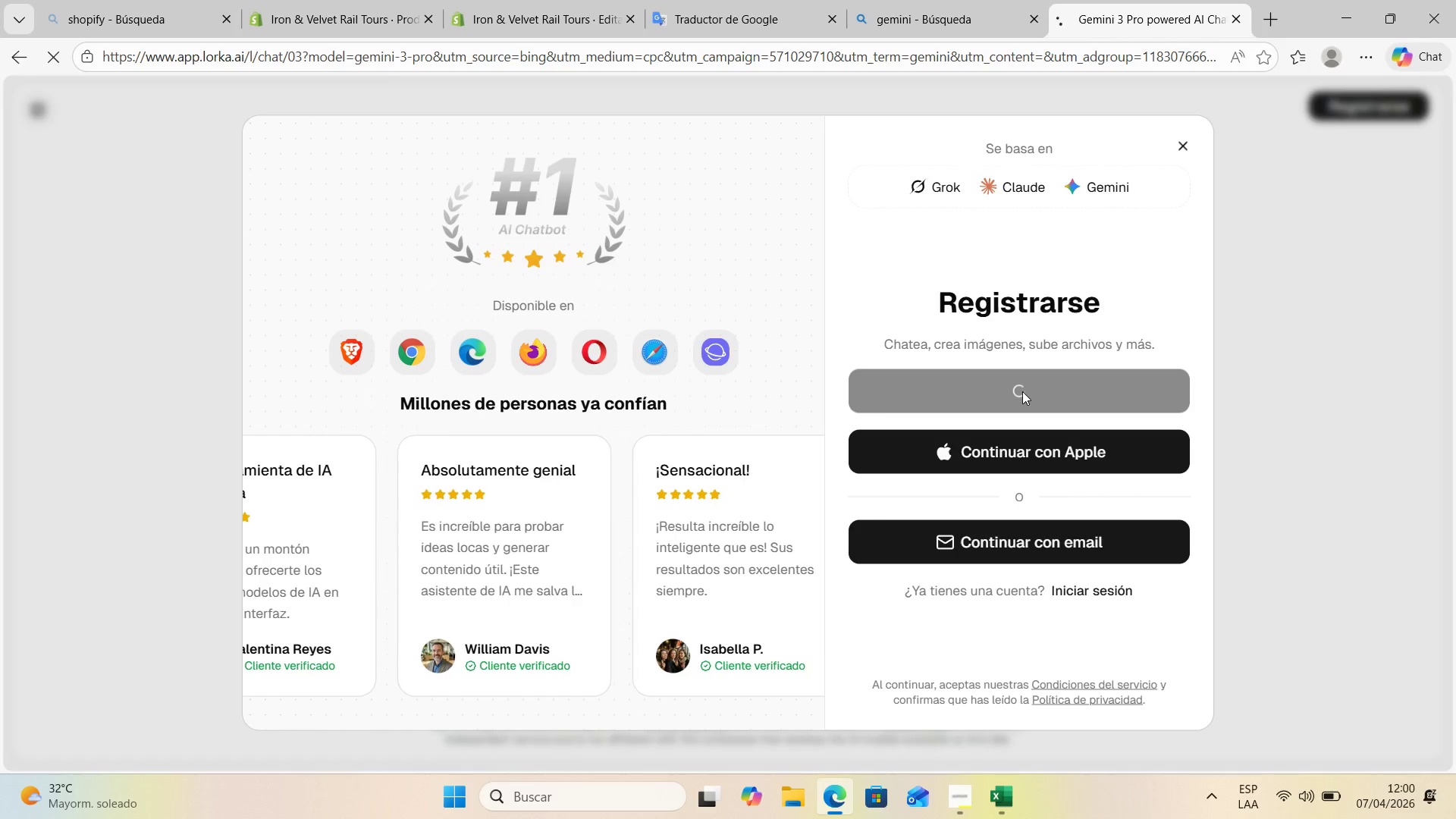 
left_click([890, 352])
 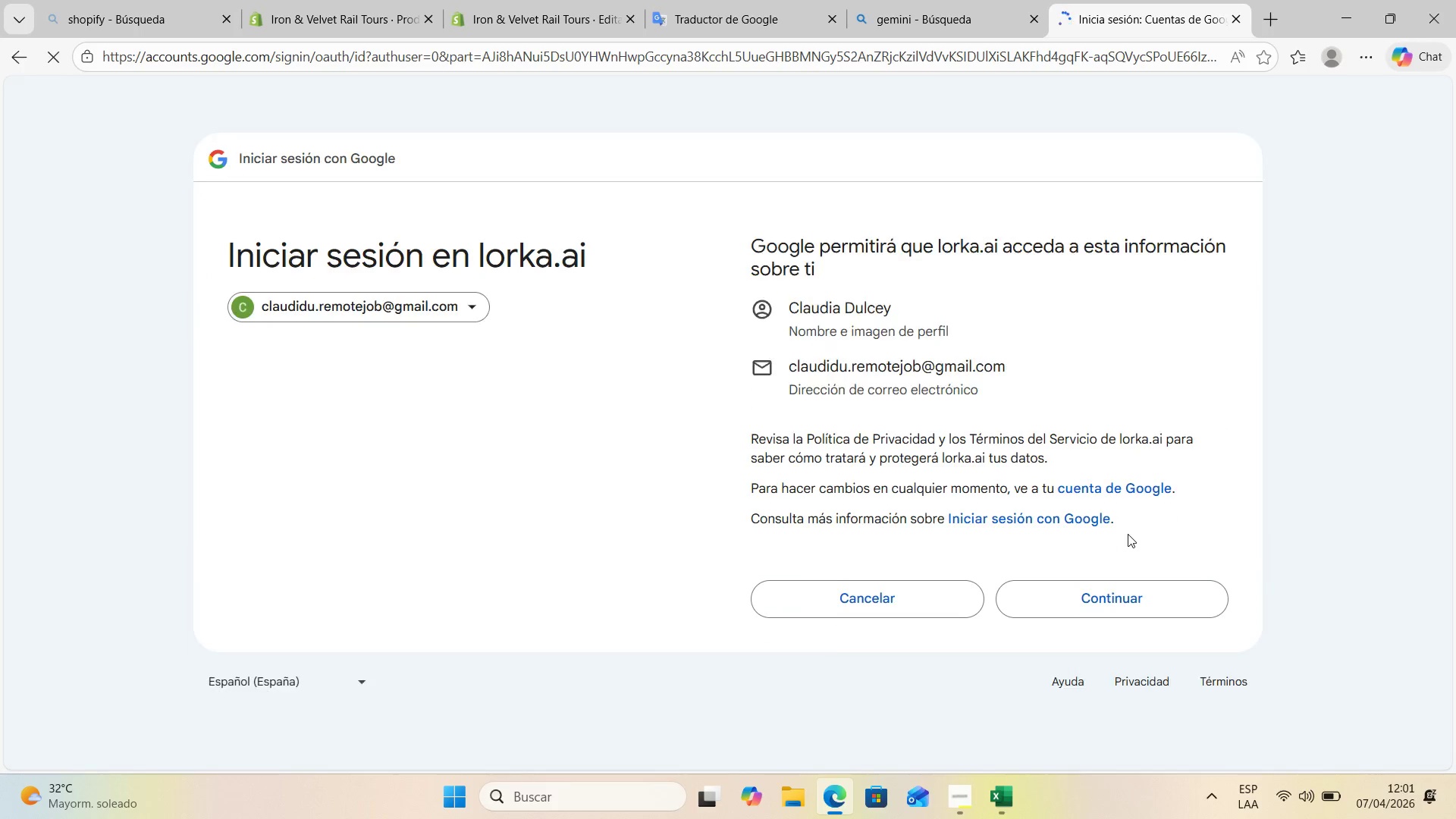 
left_click([1147, 579])
 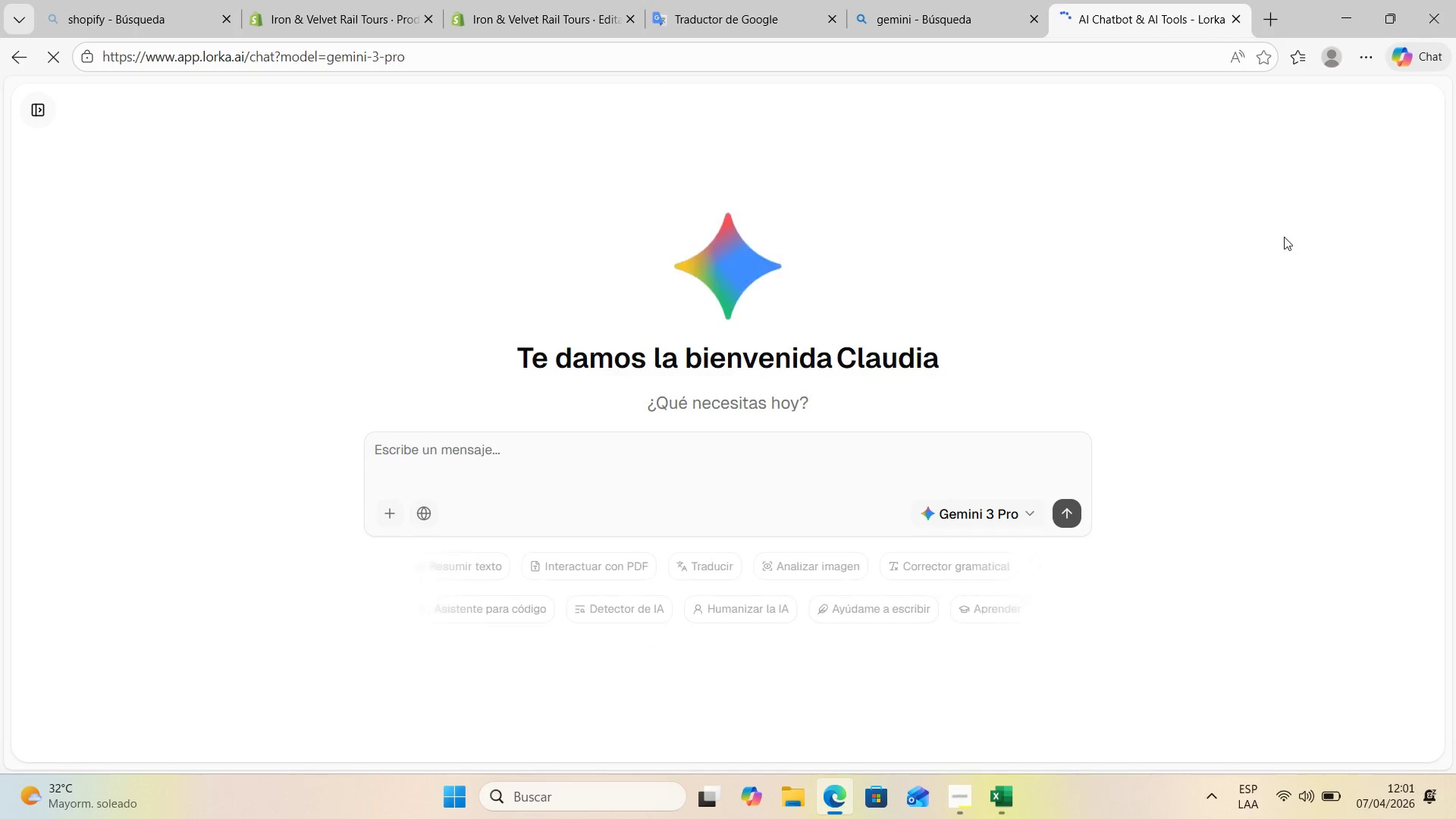 
wait(13.8)
 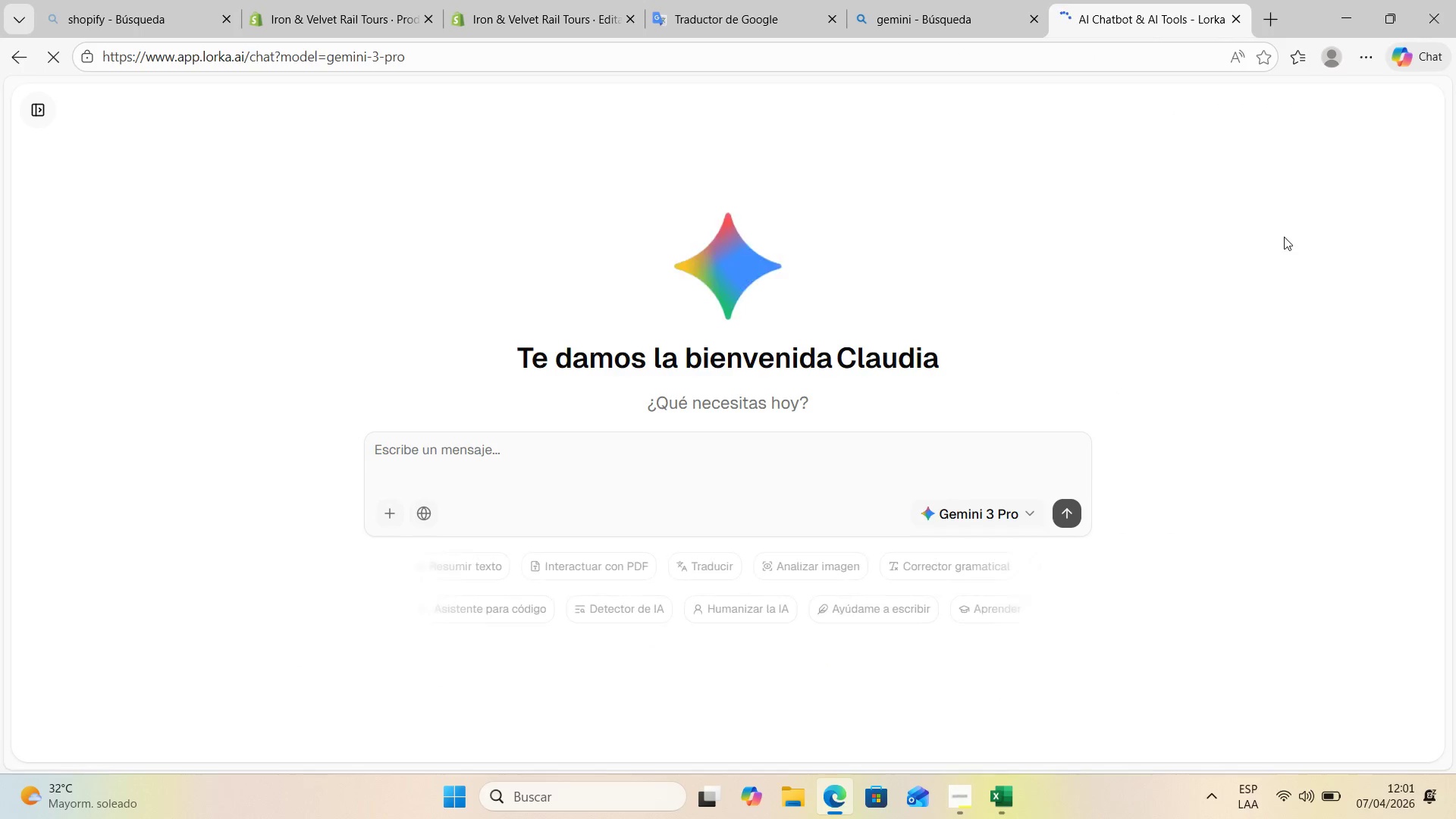 
left_click([536, 459])
 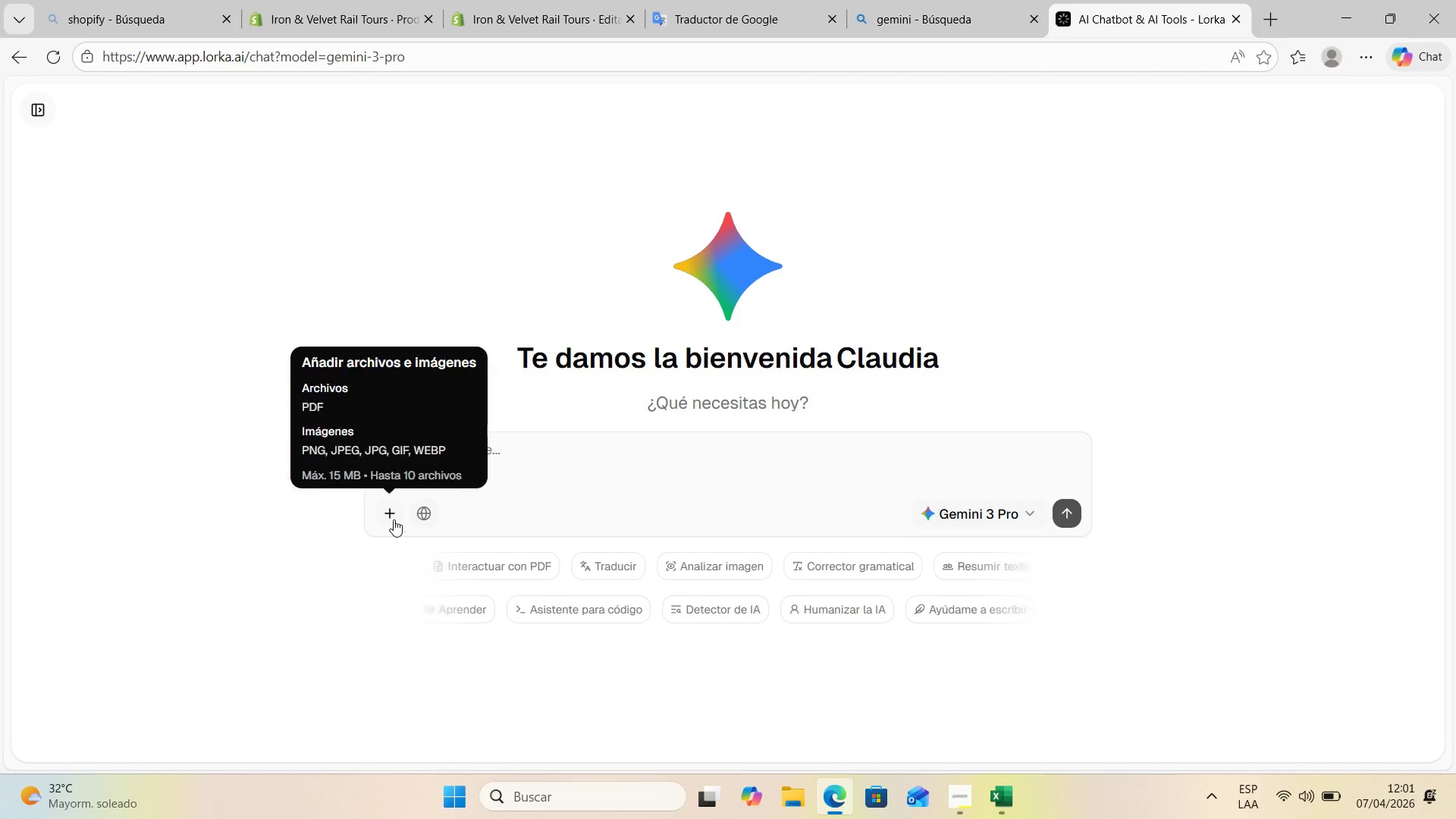 
double_click([393, 517])
 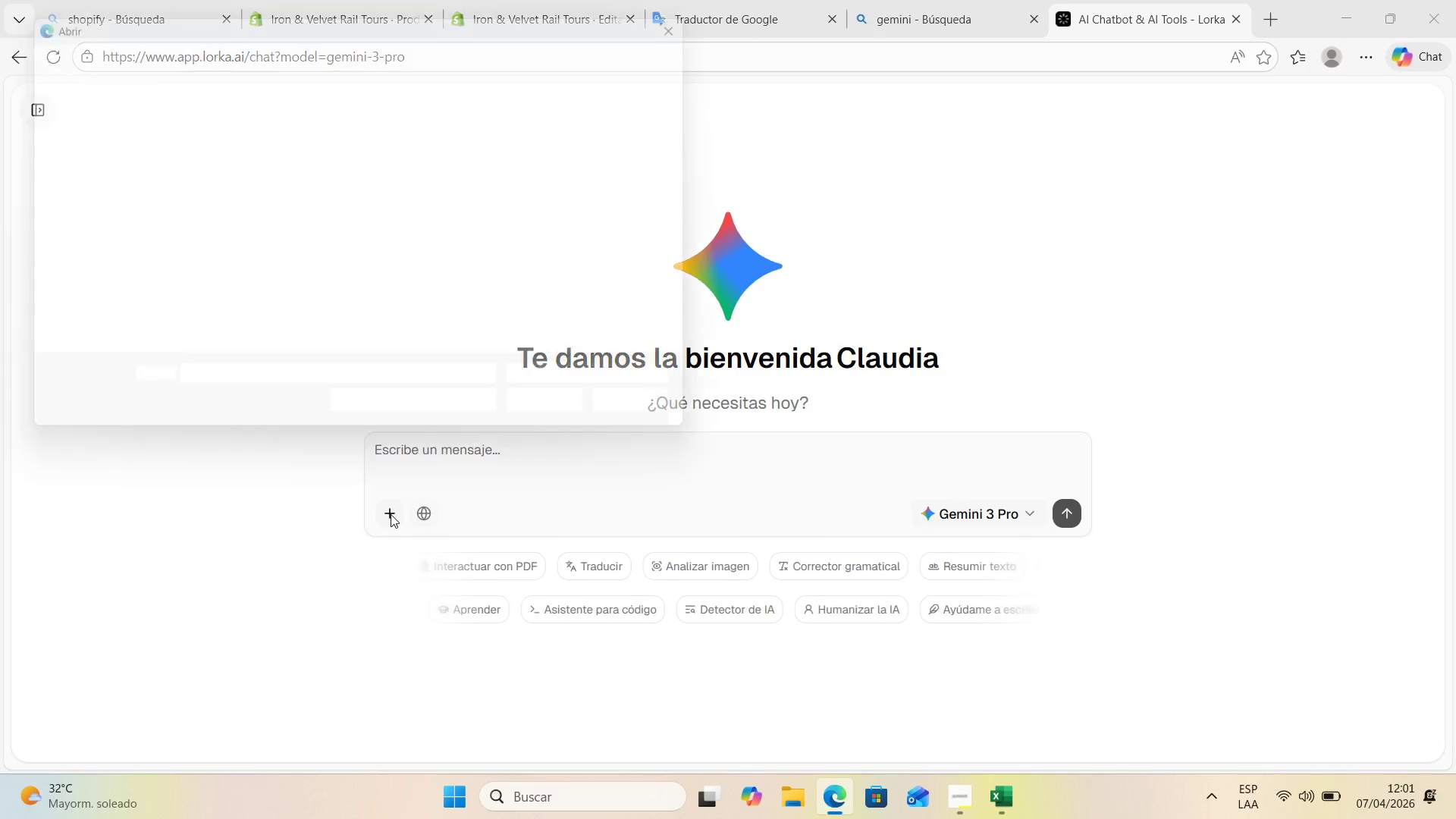 
left_click([391, 514])
 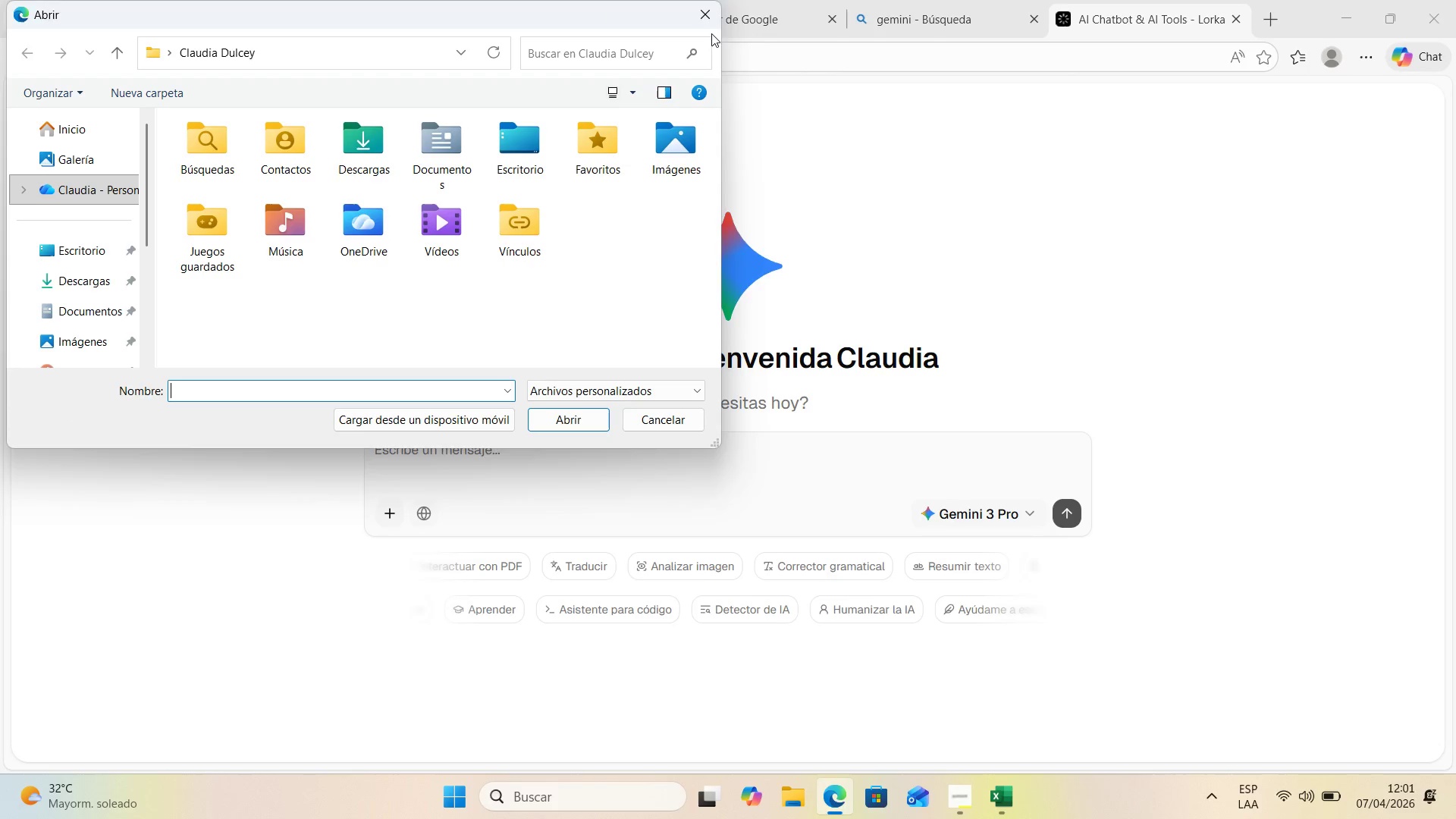 
left_click([708, 14])
 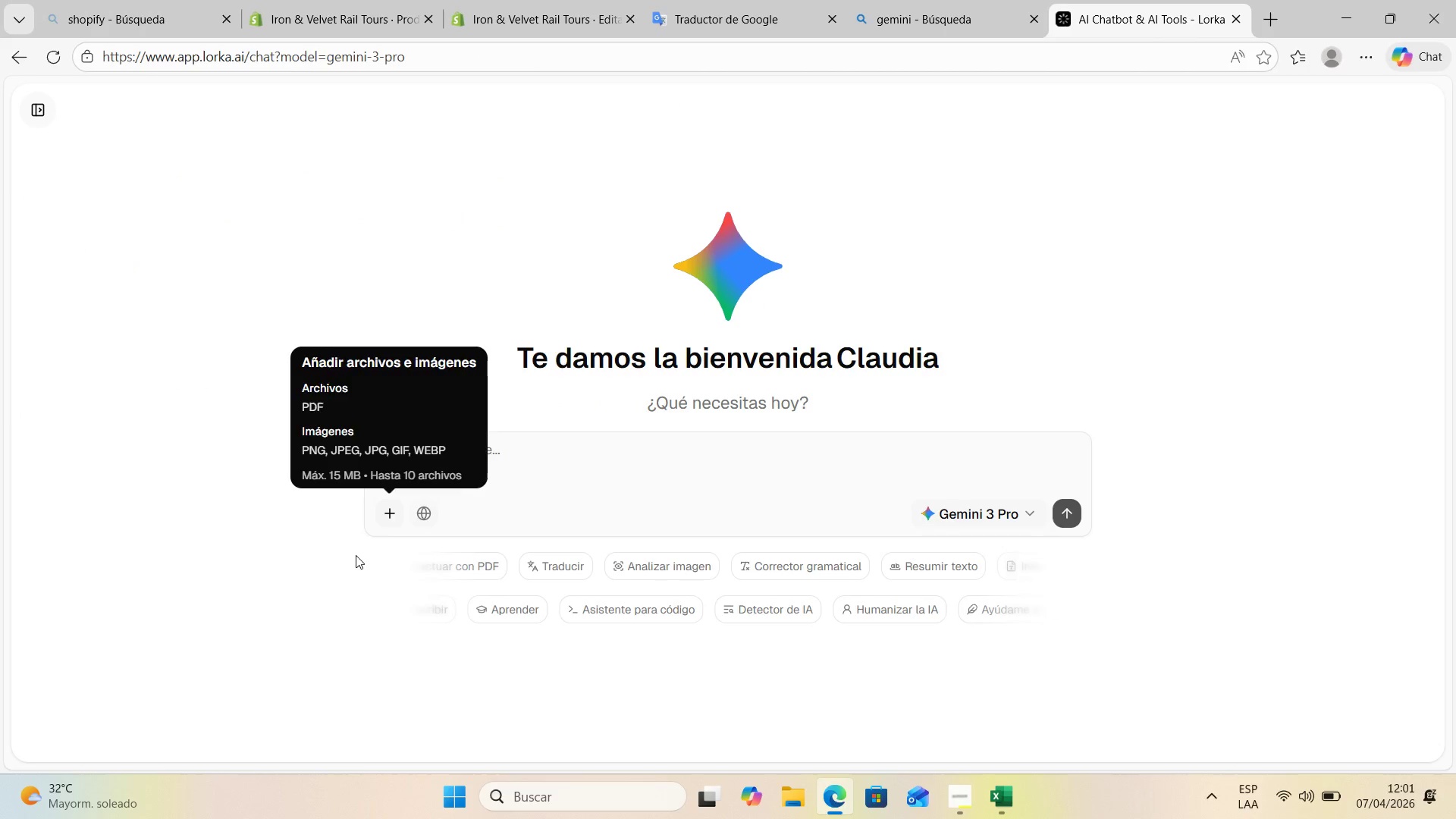 
left_click_drag(start_coordinate=[341, 583], to_coordinate=[353, 578])
 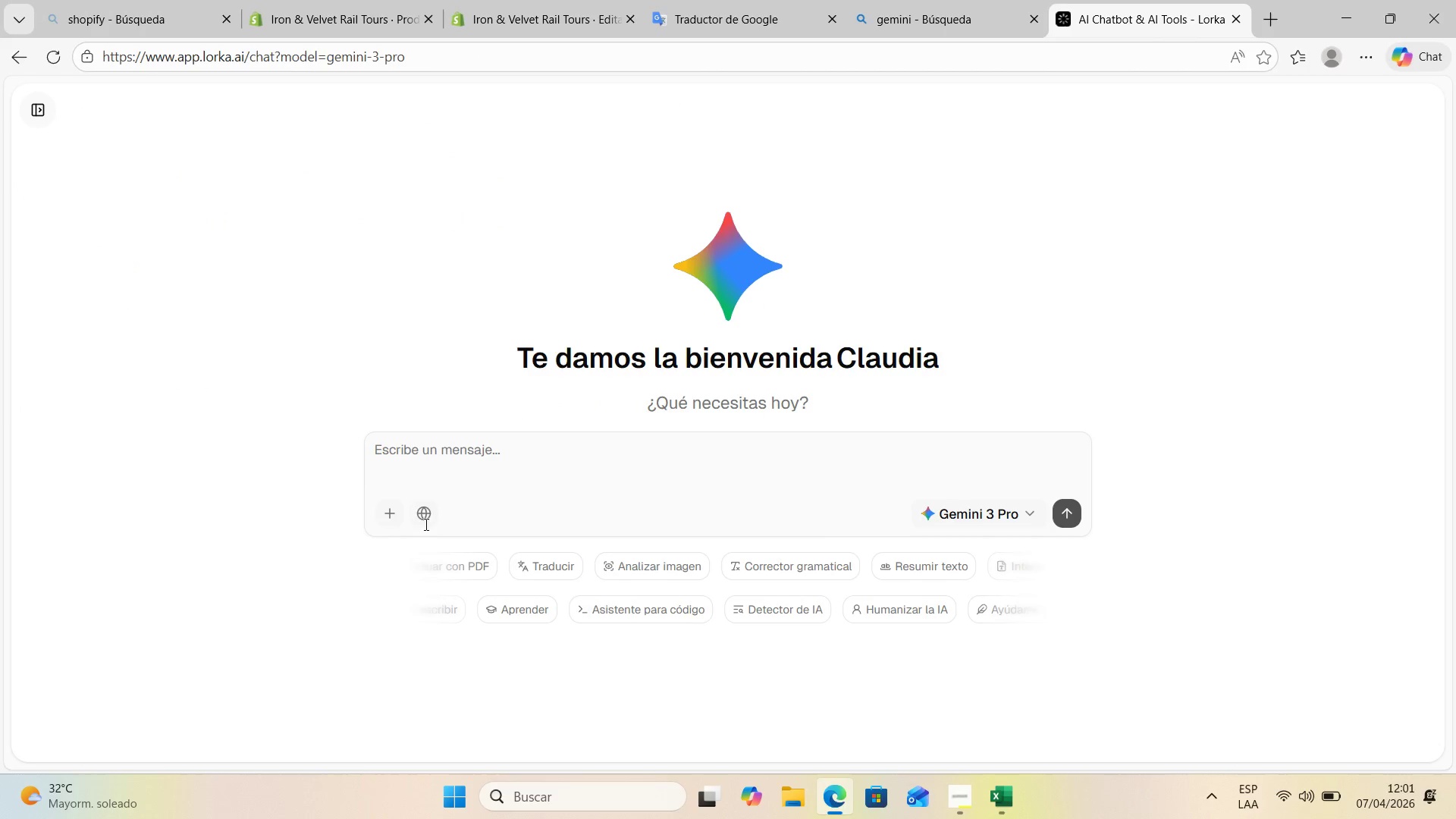 
mouse_move([450, 510])
 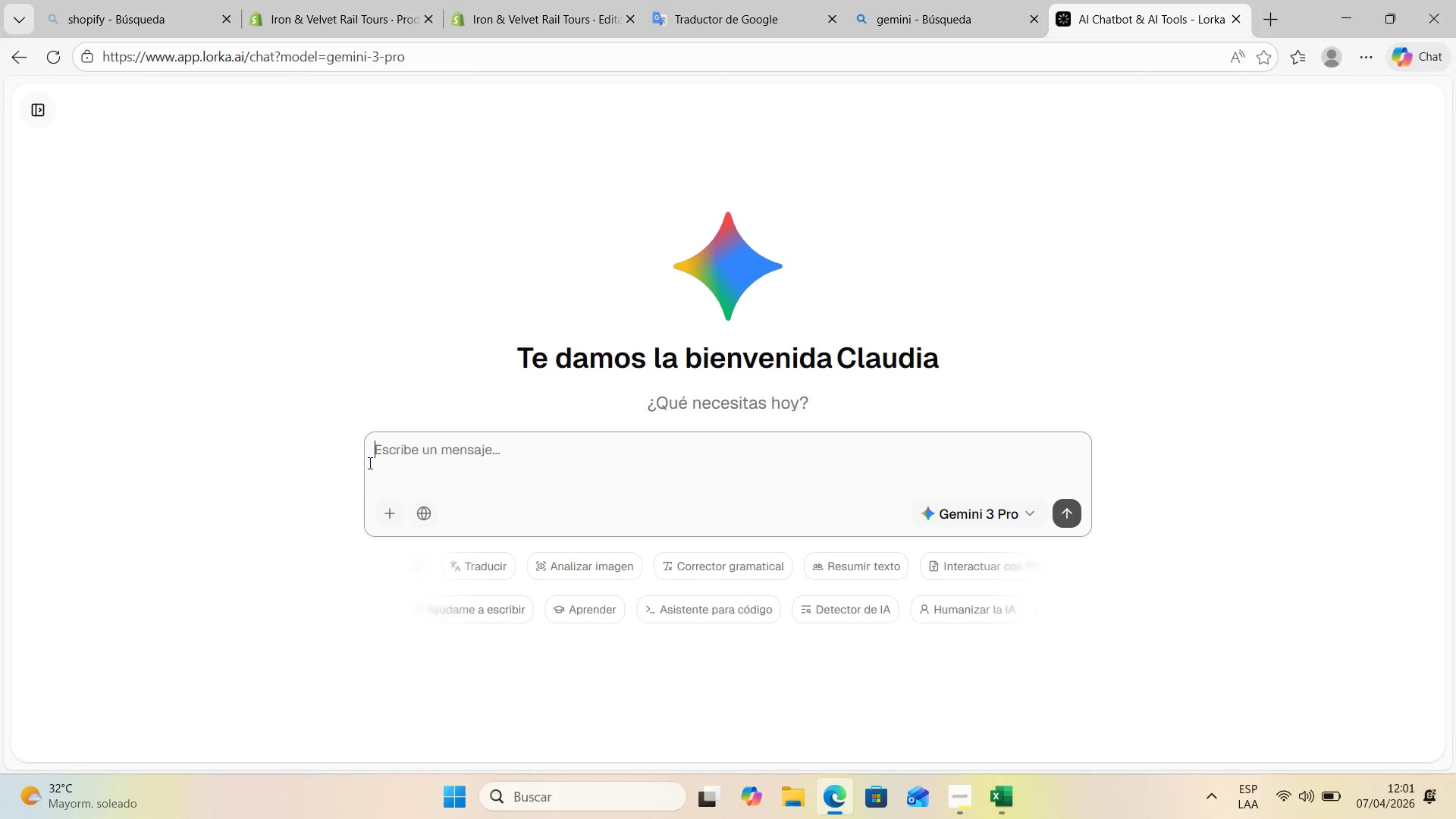 
left_click([30, 114])
 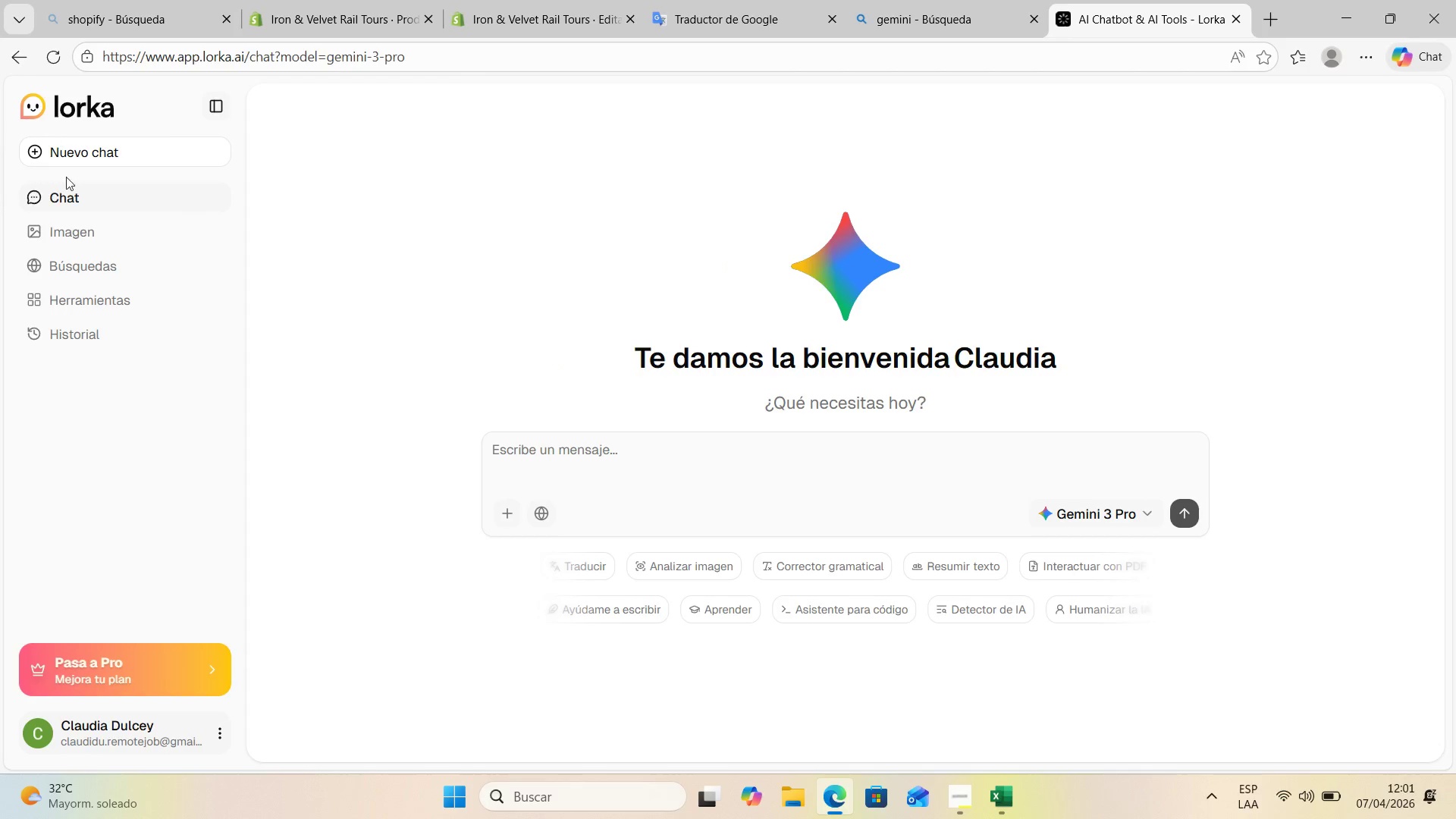 
left_click([75, 231])
 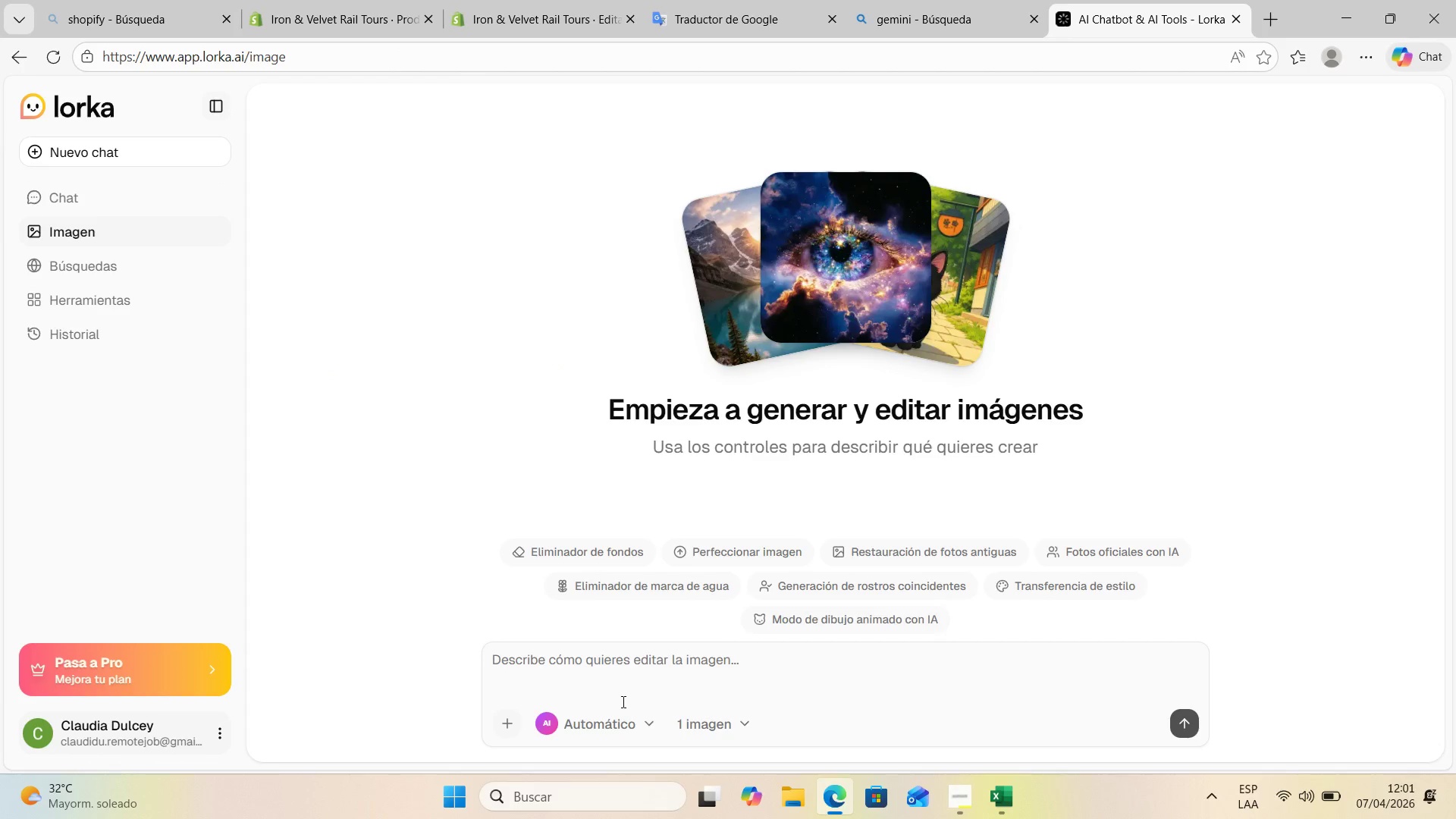 
scroll: coordinate [627, 654], scroll_direction: down, amount: 2.0
 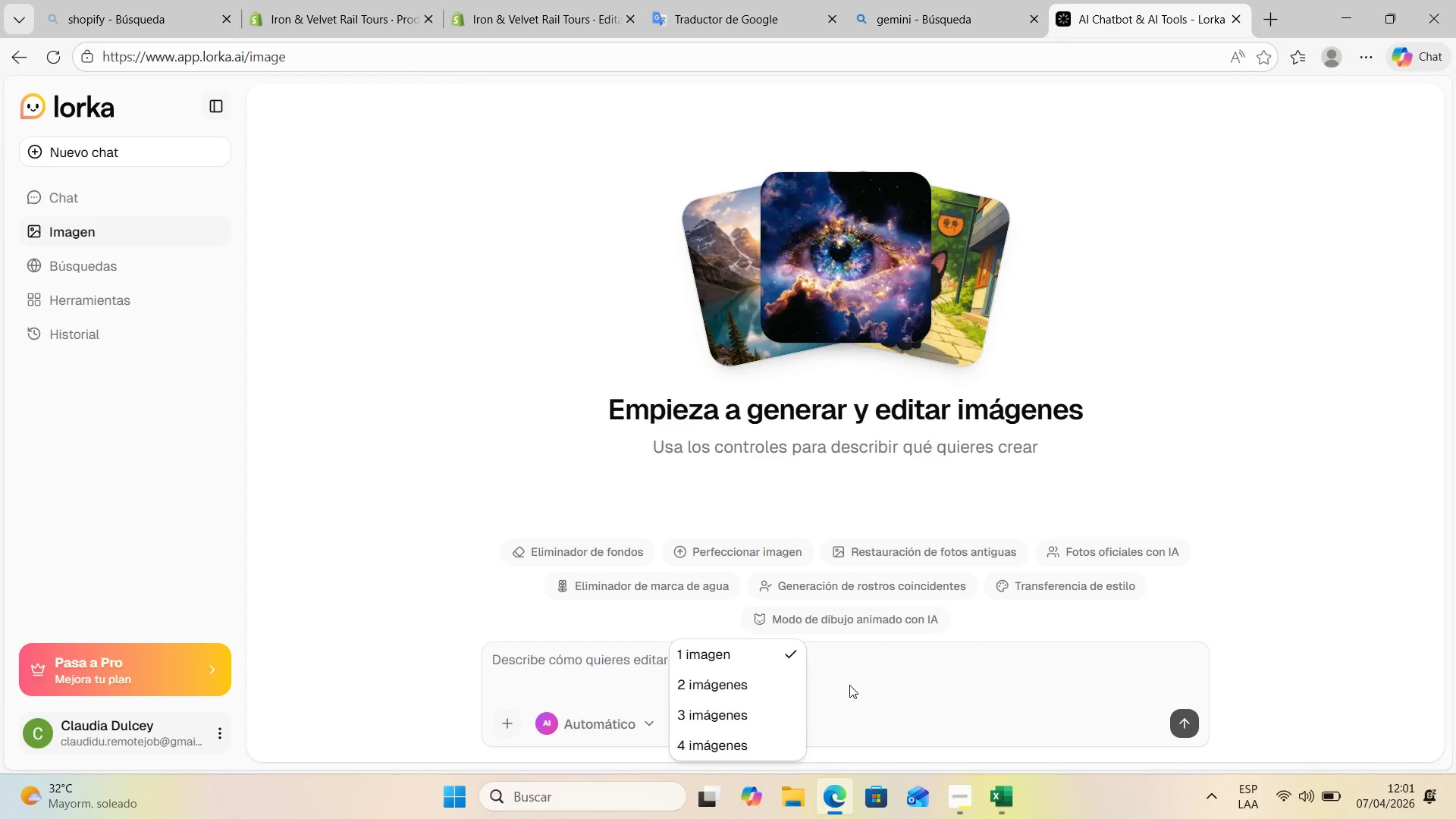 
left_click([735, 717])
 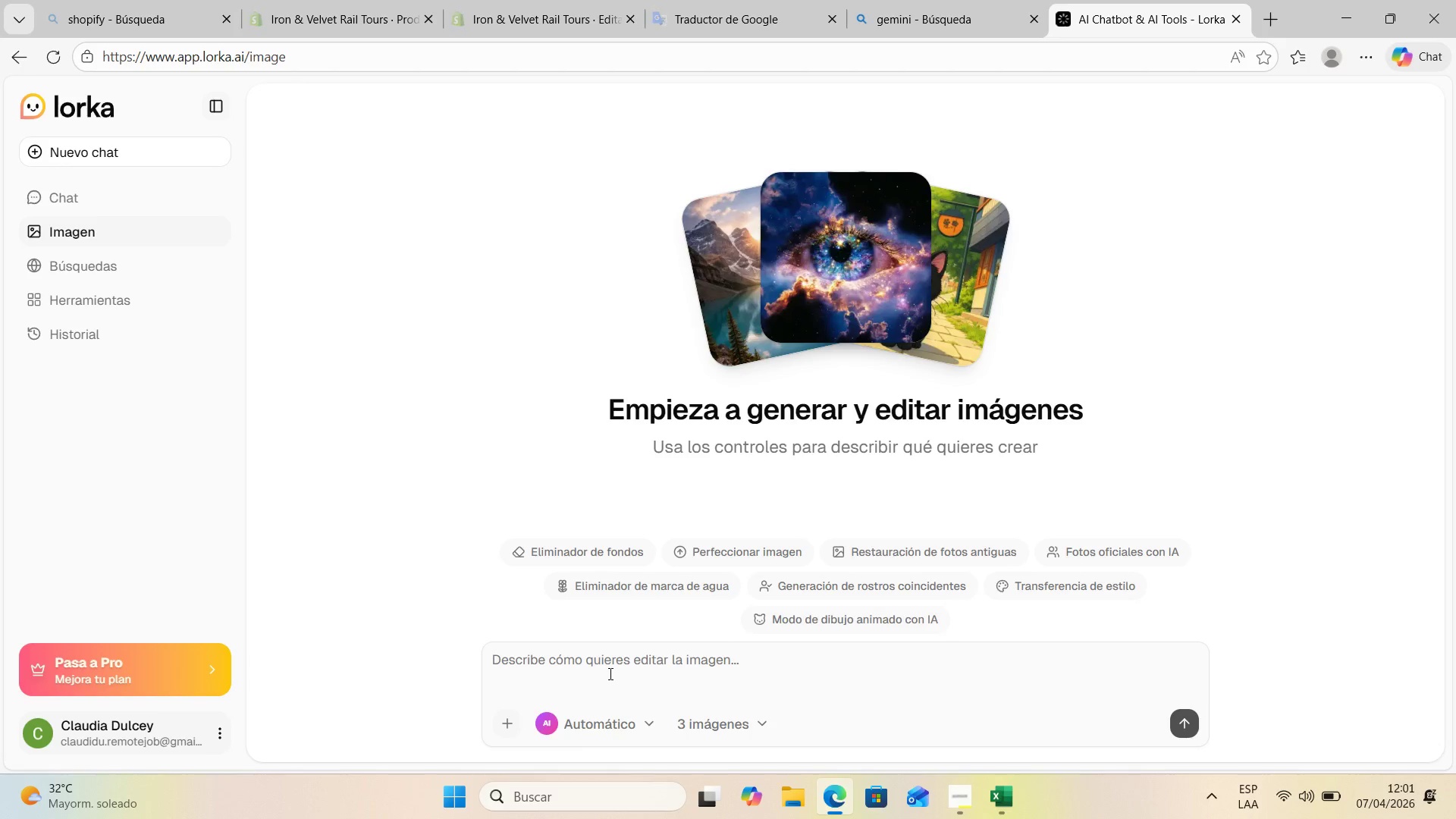 
left_click([607, 673])
 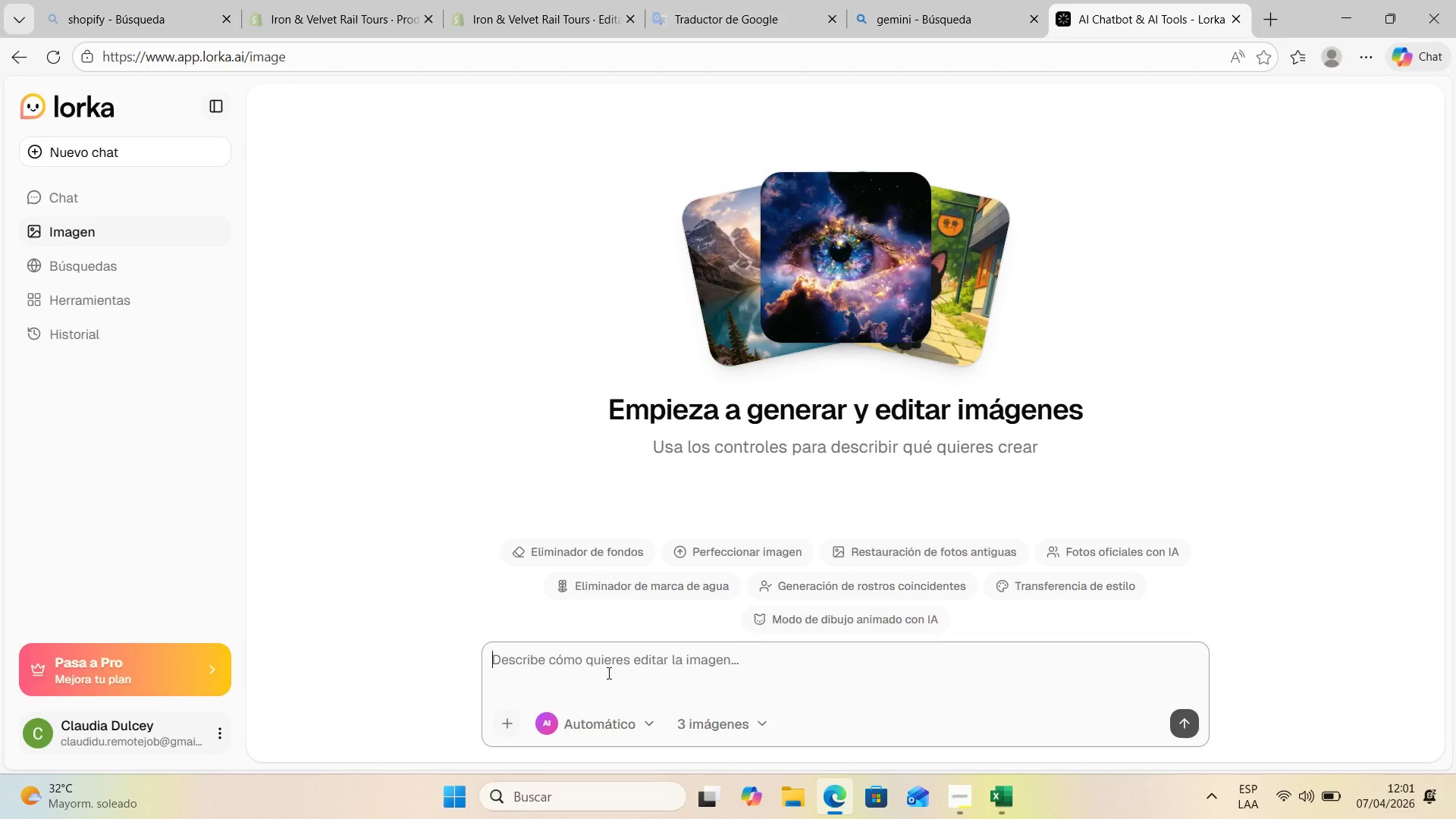 
left_click([607, 673])
 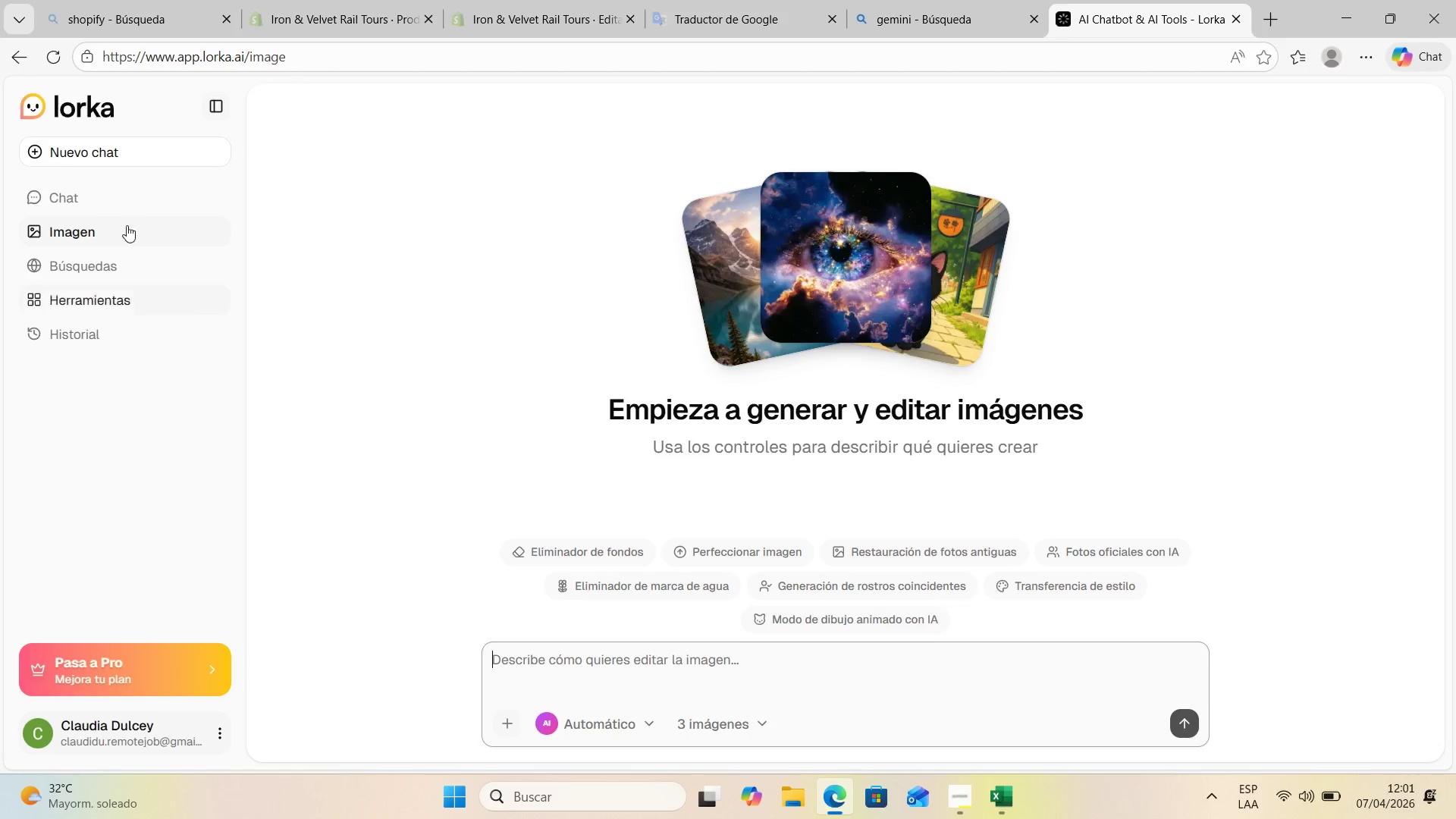 
left_click_drag(start_coordinate=[17, 61], to_coordinate=[23, 61])
 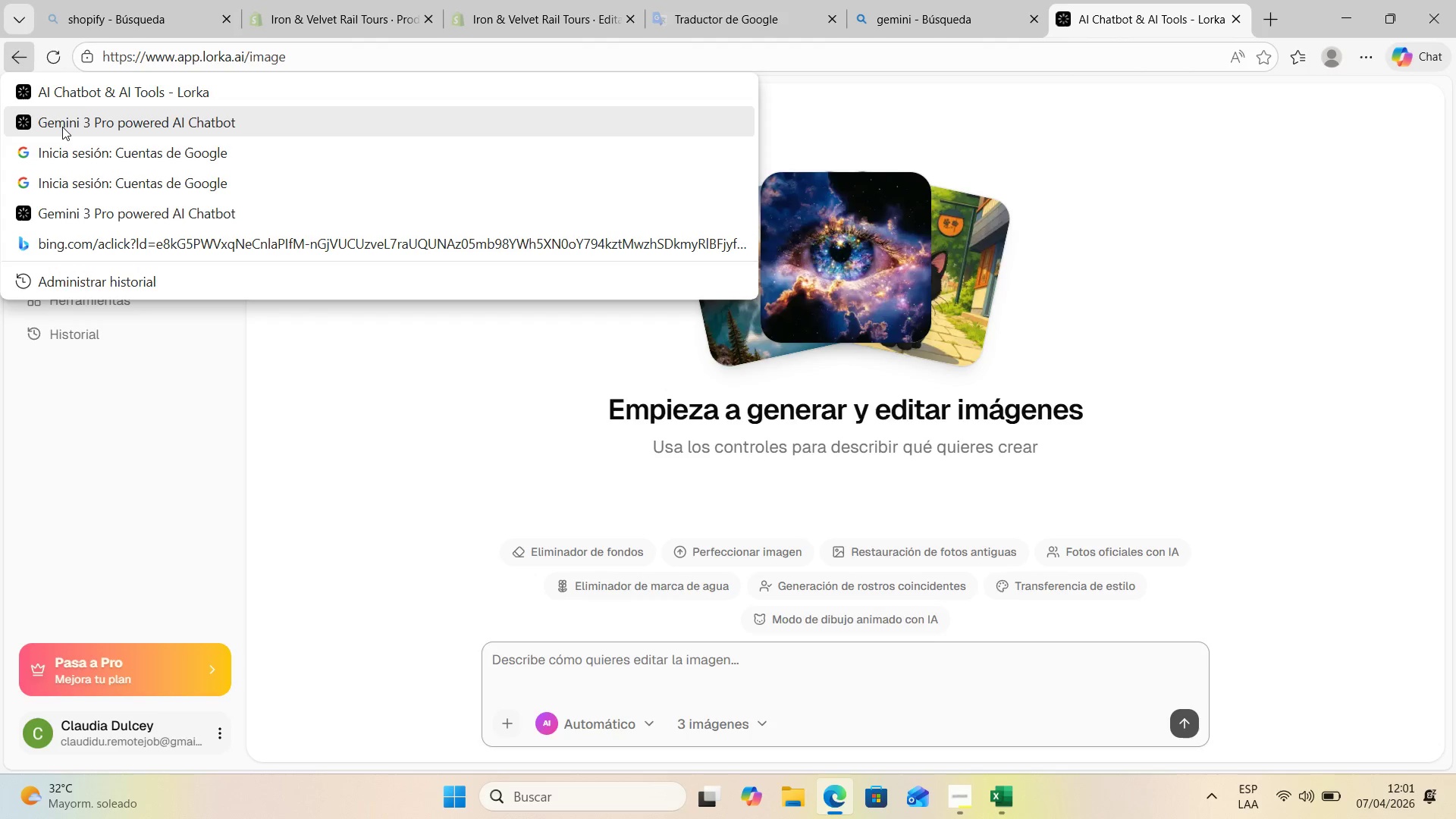 
left_click([62, 127])
 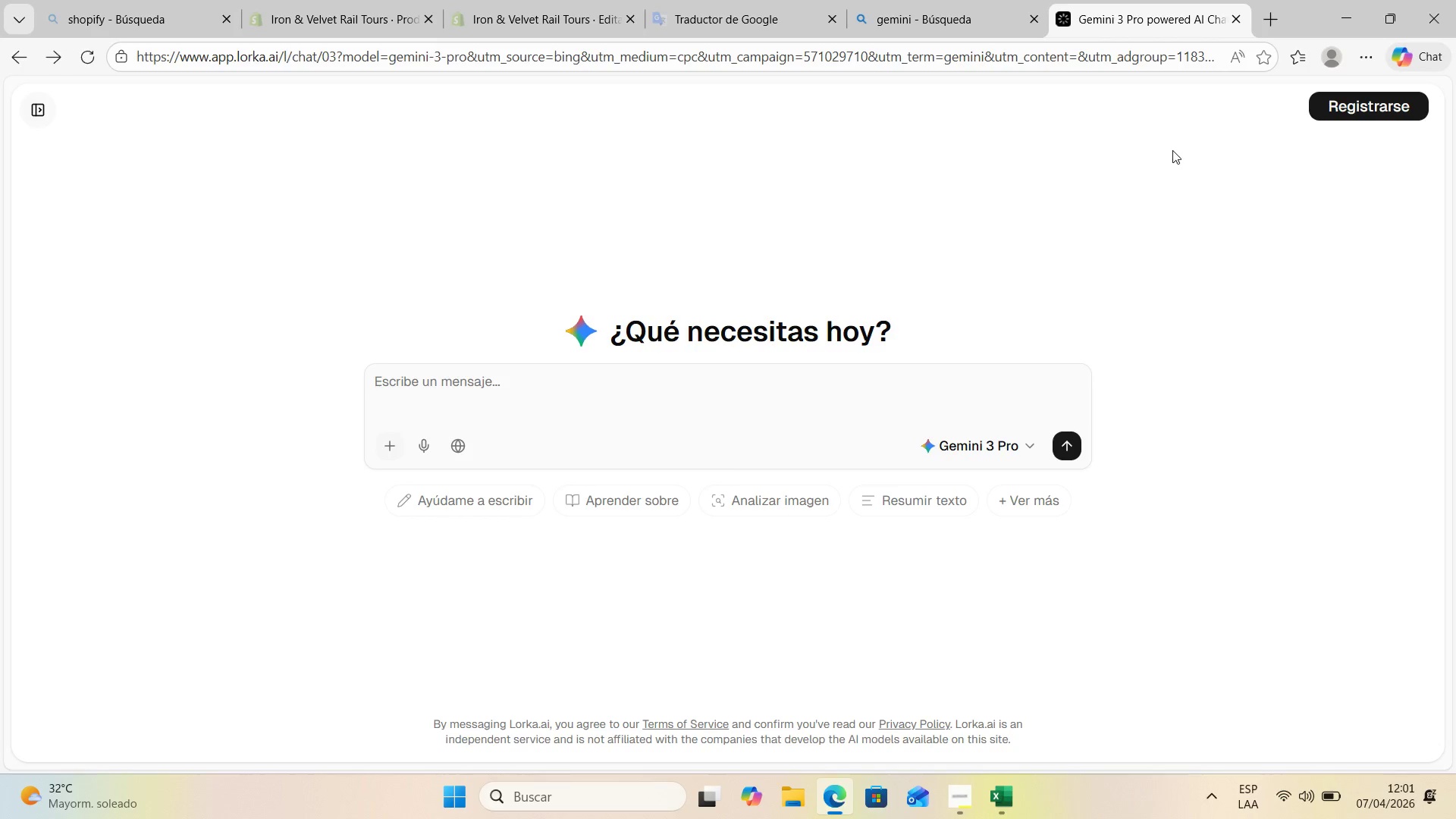 
left_click([13, 63])
 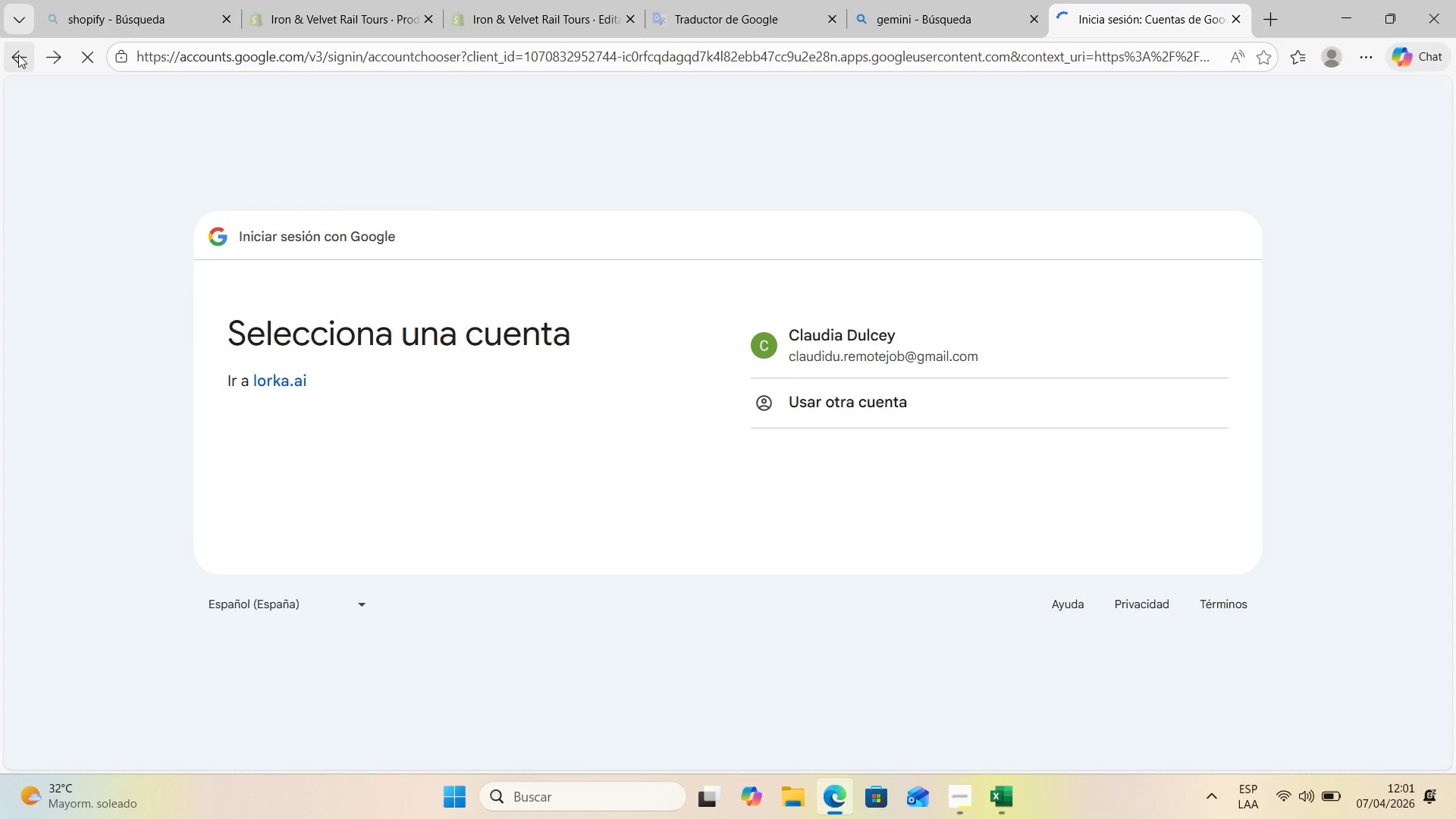 
left_click([18, 55])
 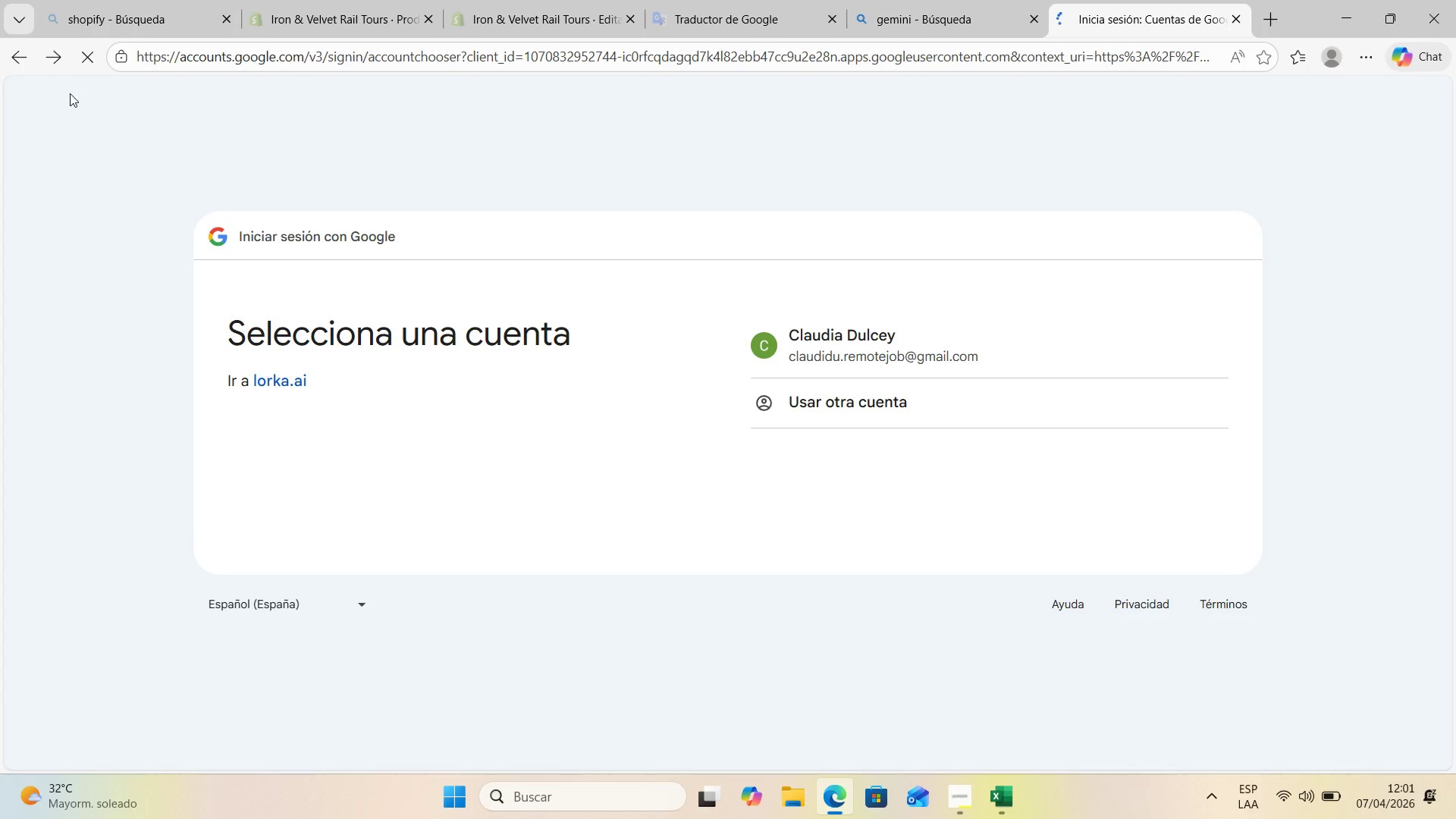 
left_click([23, 59])
 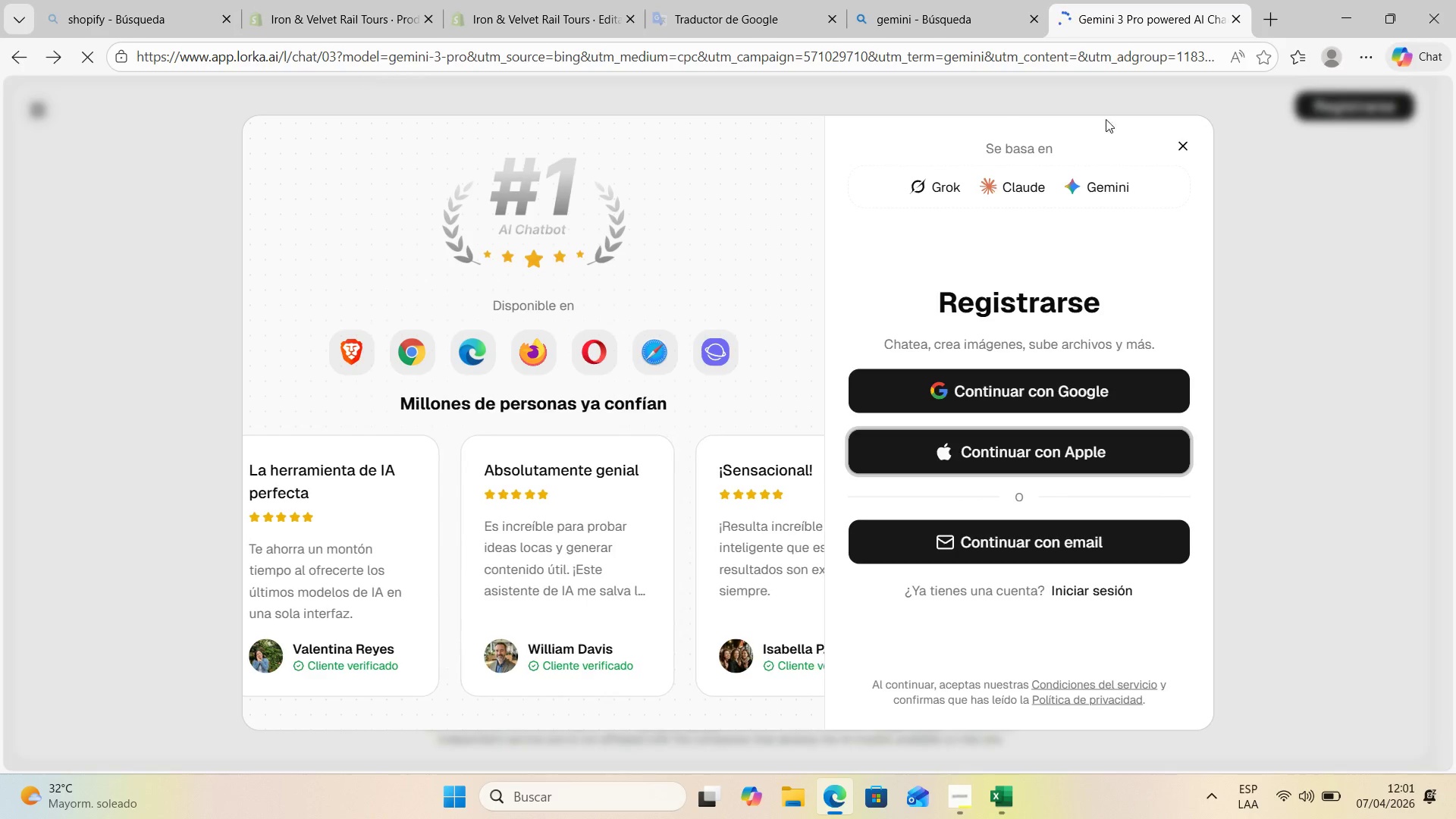 
left_click([1182, 151])
 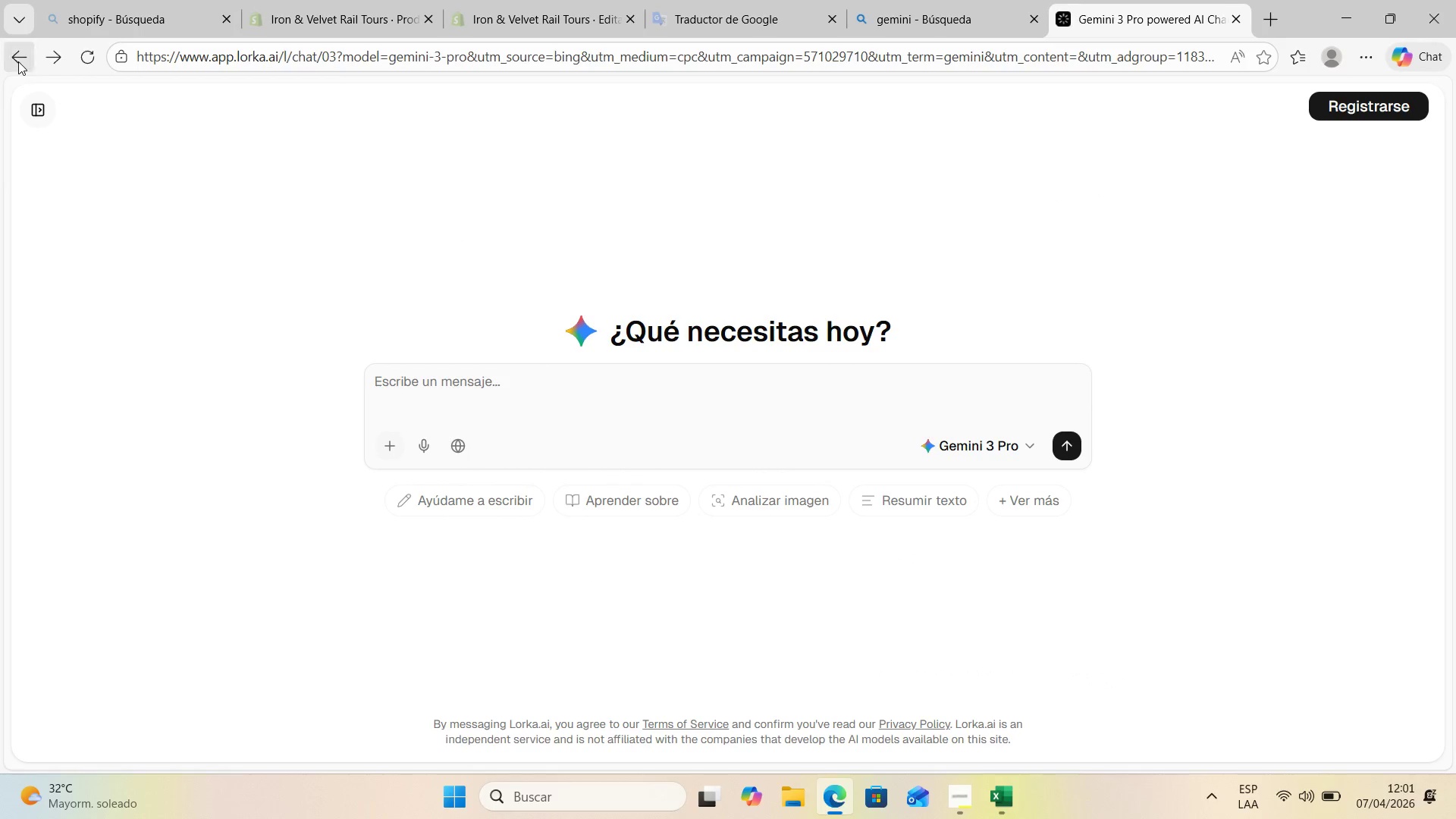 
left_click([18, 61])
 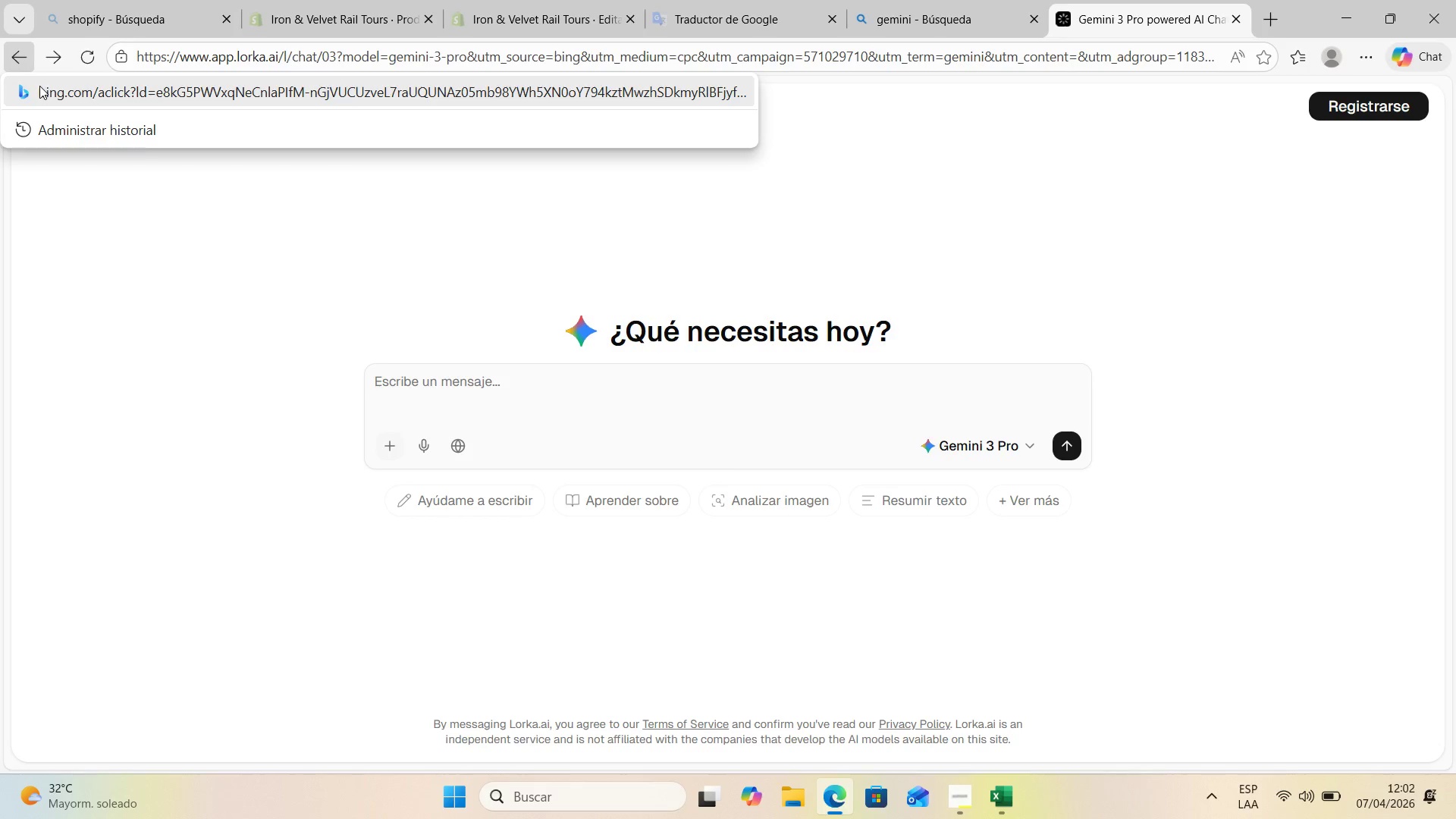 
left_click([39, 86])
 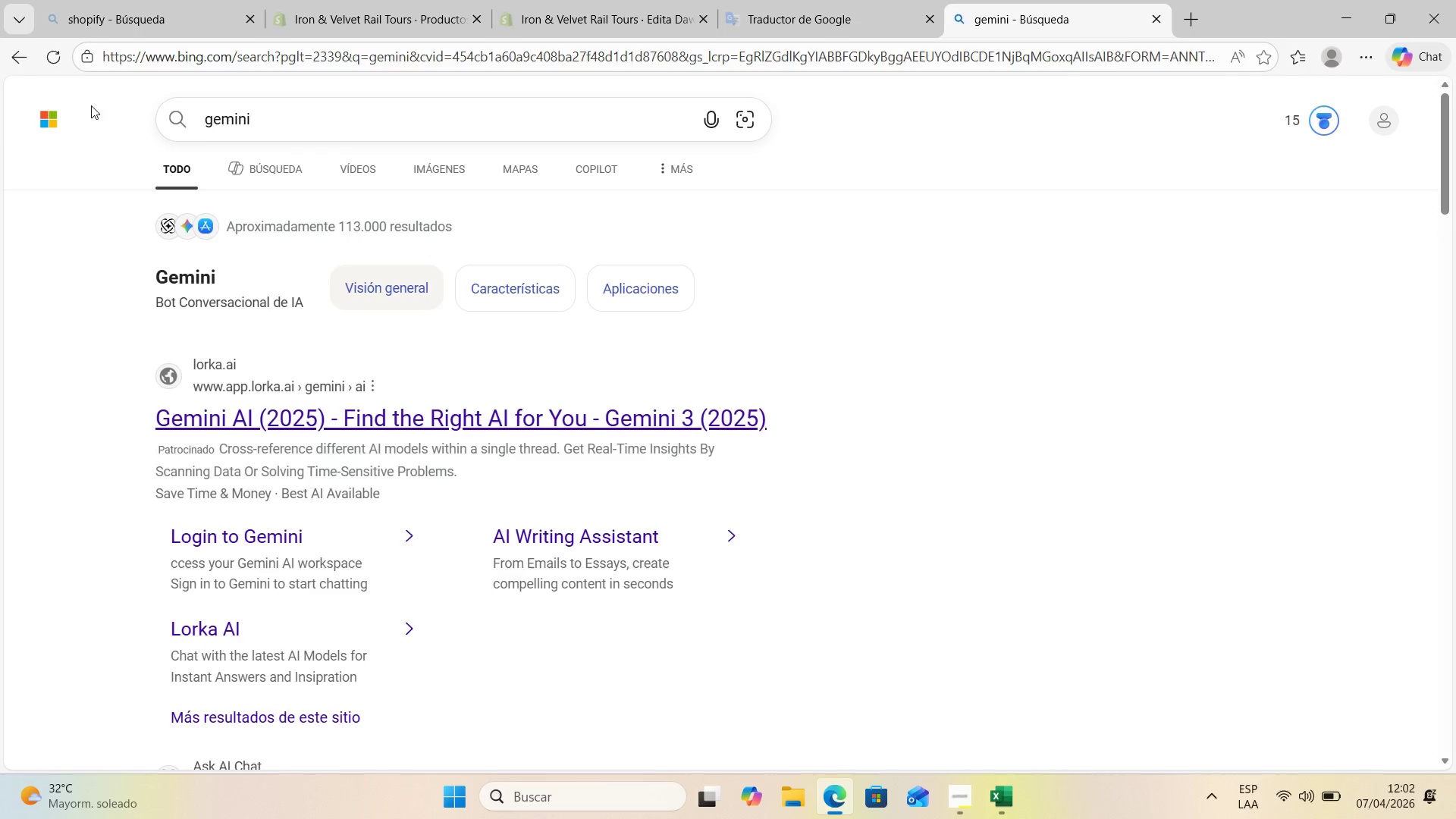 
wait(5.05)
 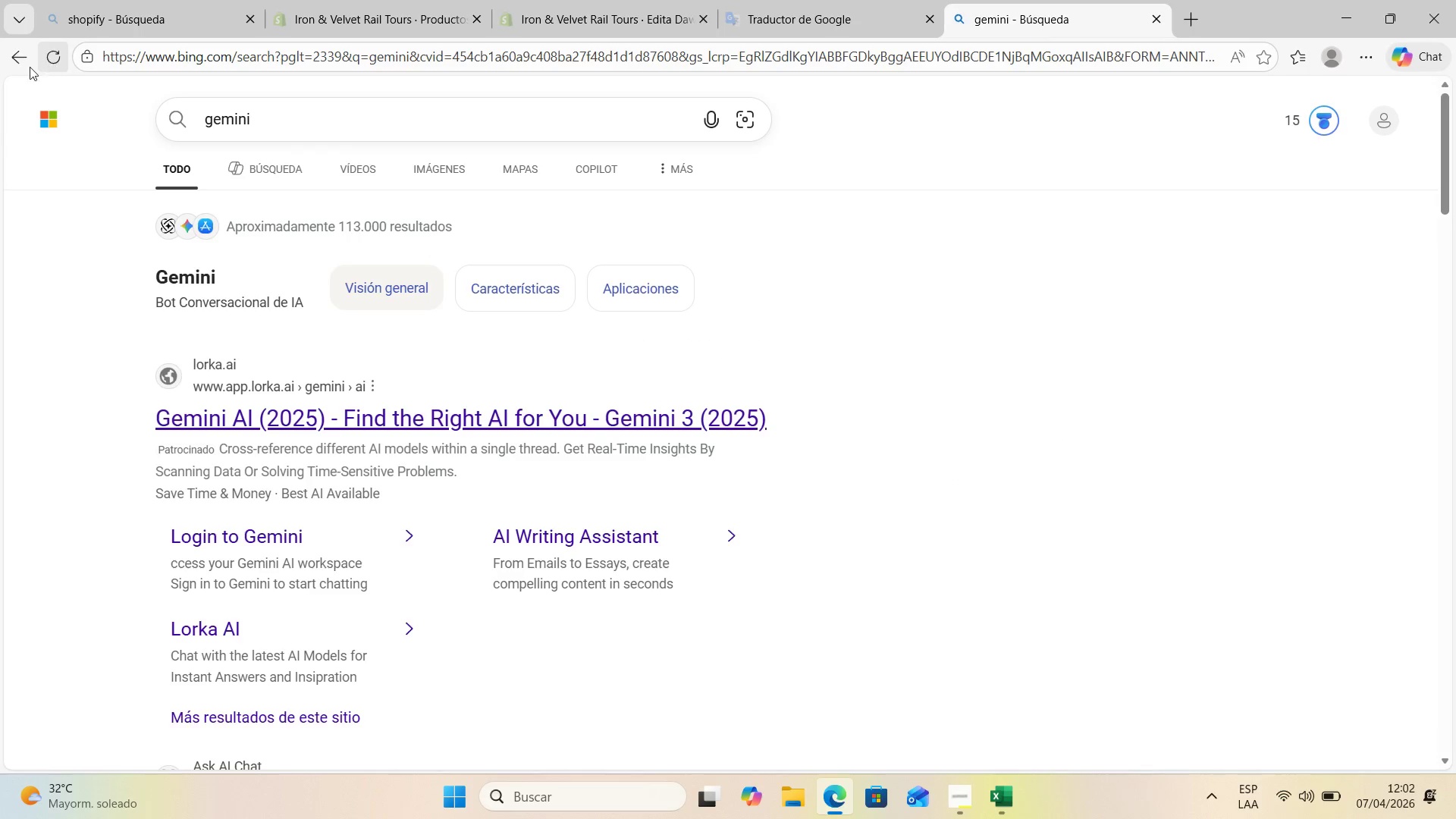 
key(Control+ControlLeft)
 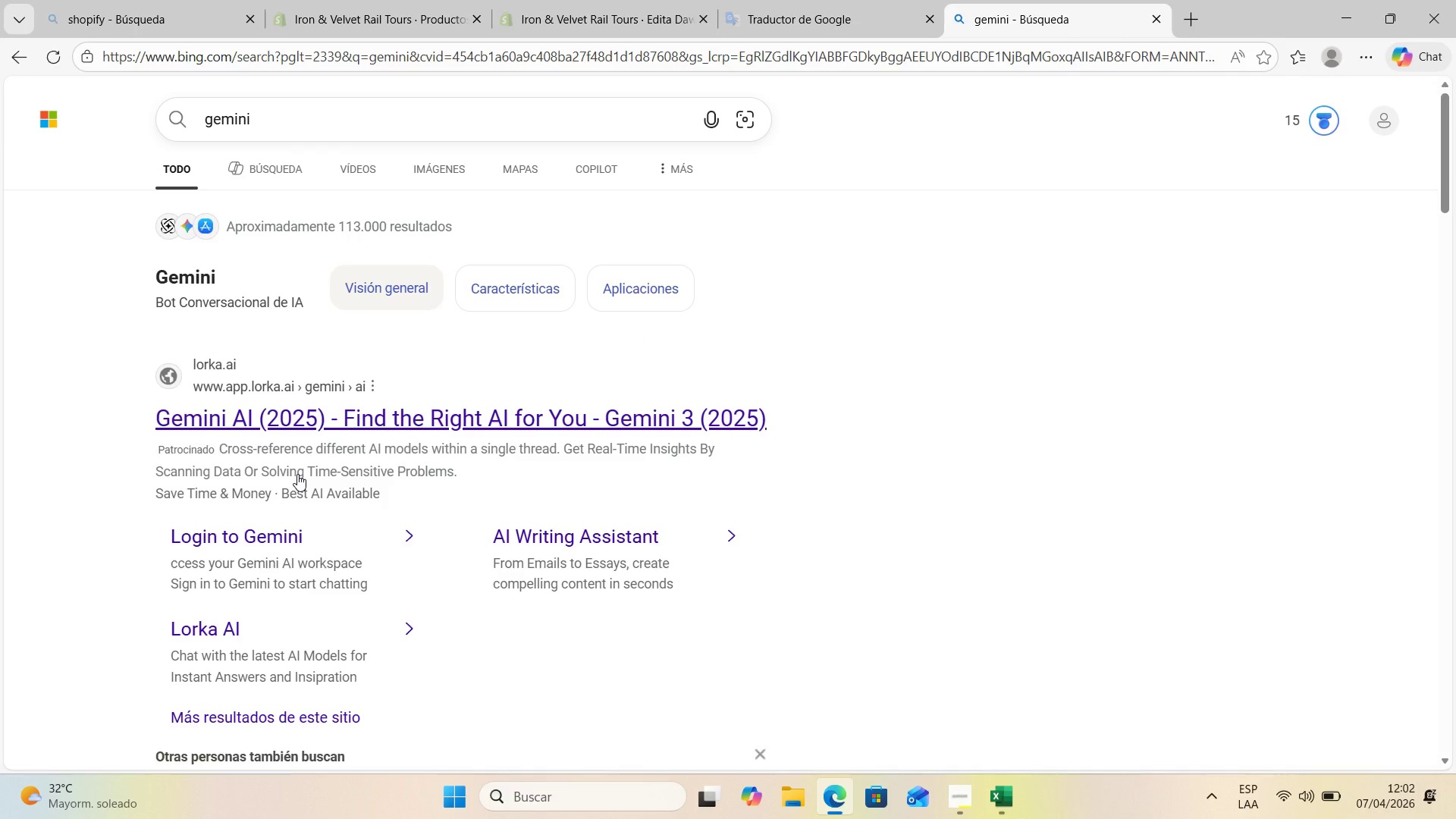 
key(Control+Y)
 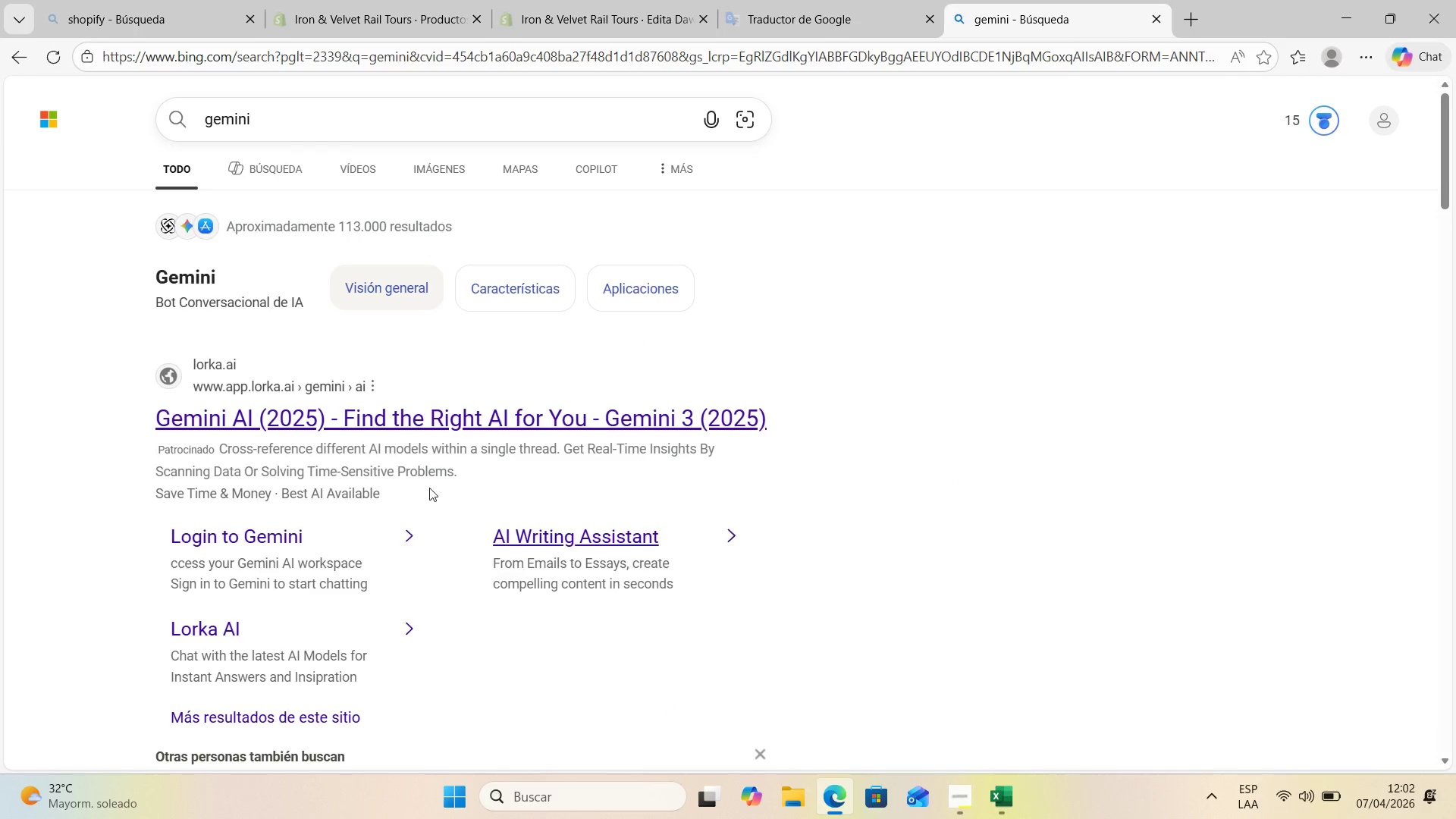 
left_click([334, 417])
 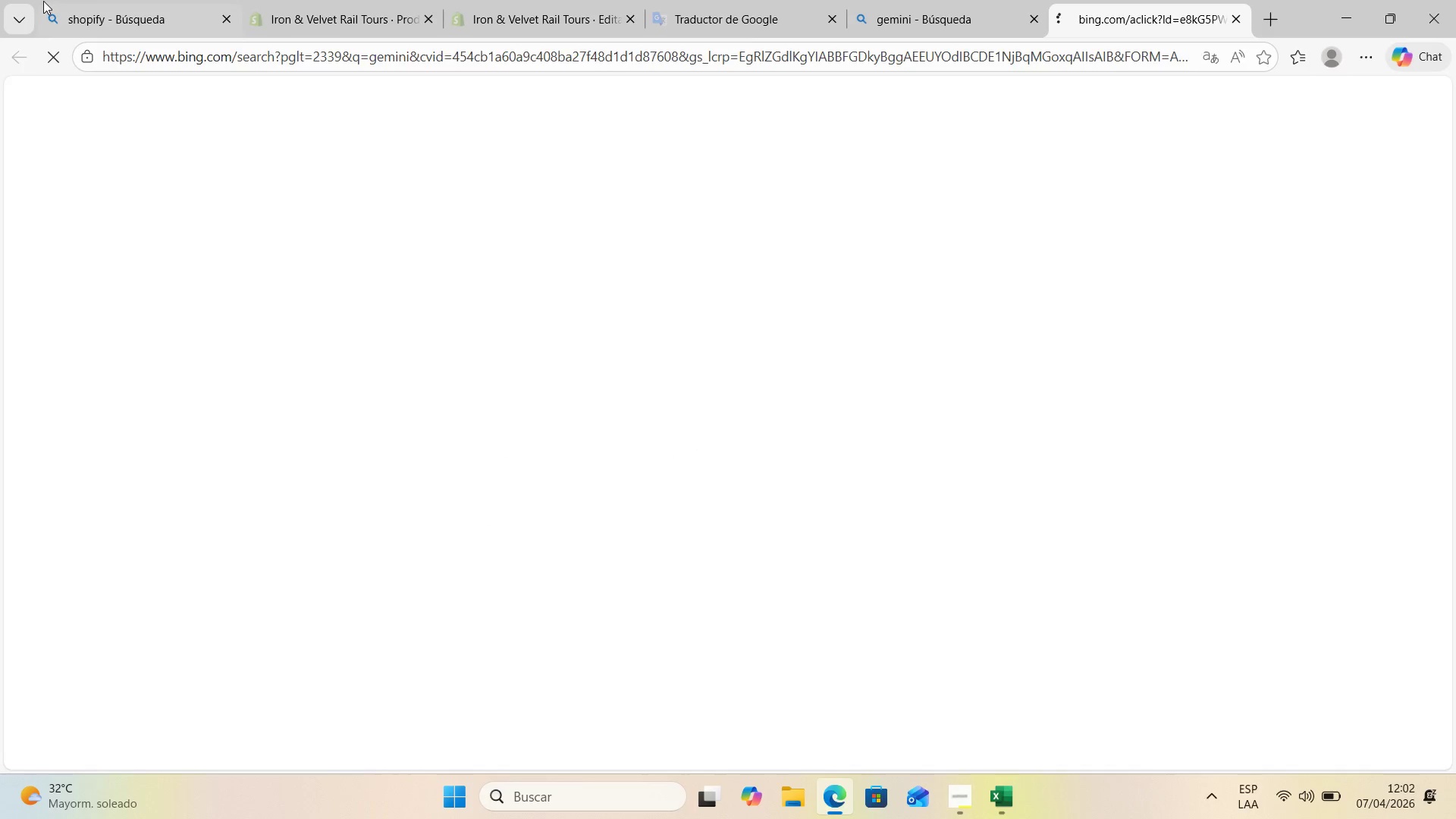 
left_click([24, 56])
 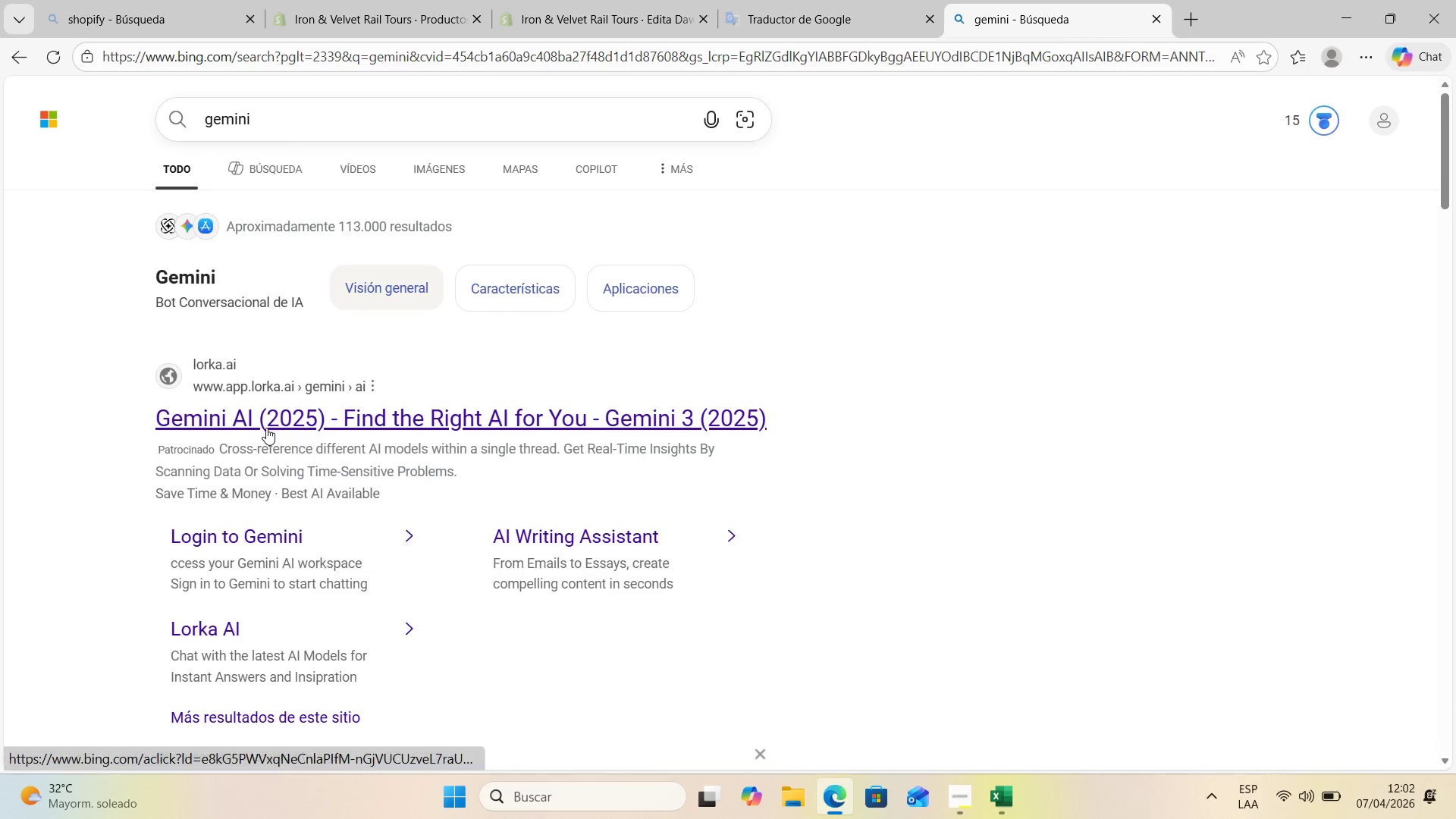 
scroll: coordinate [304, 386], scroll_direction: down, amount: 2.0
 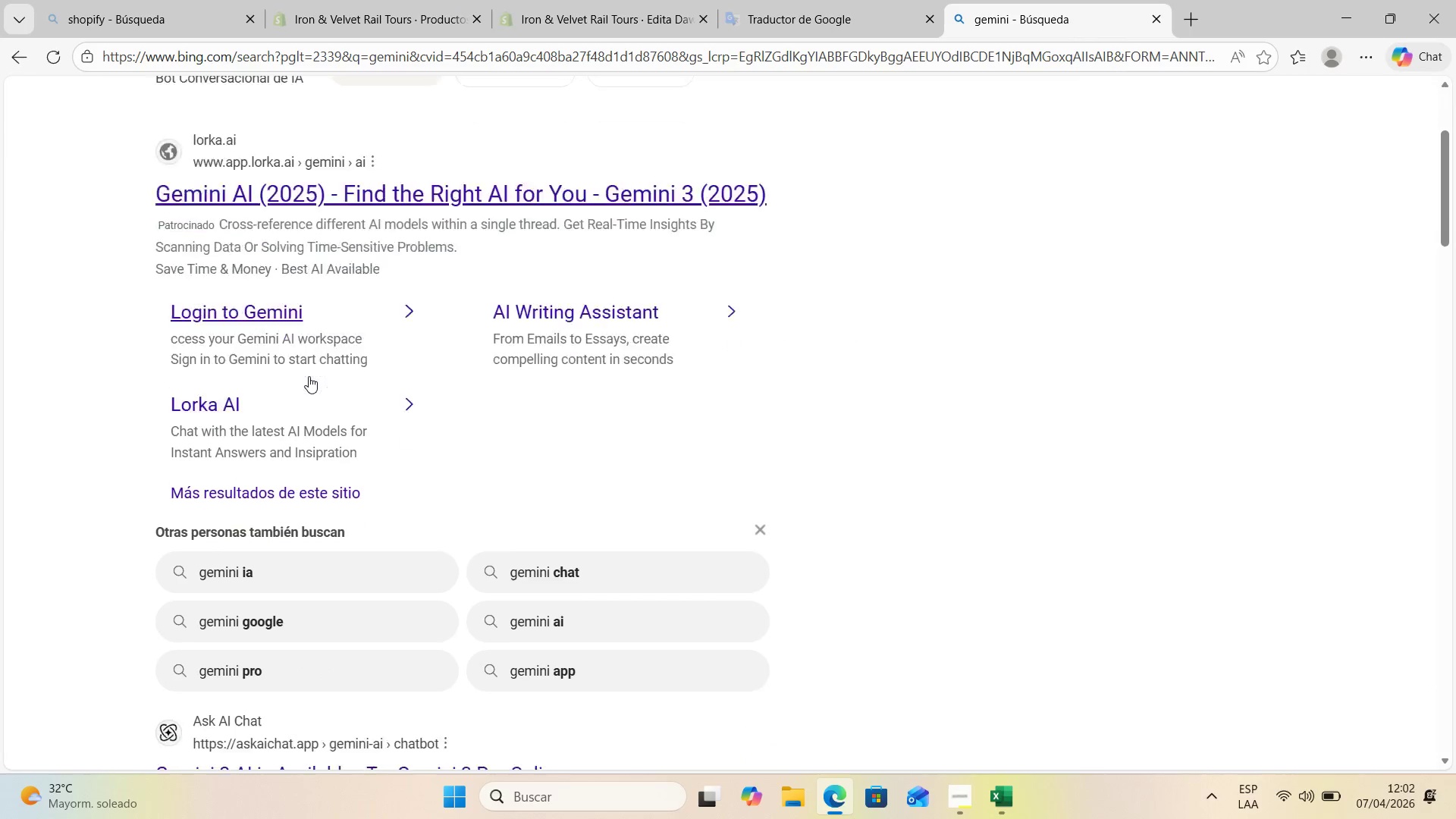 
scroll: coordinate [309, 376], scroll_direction: up, amount: 1.0
 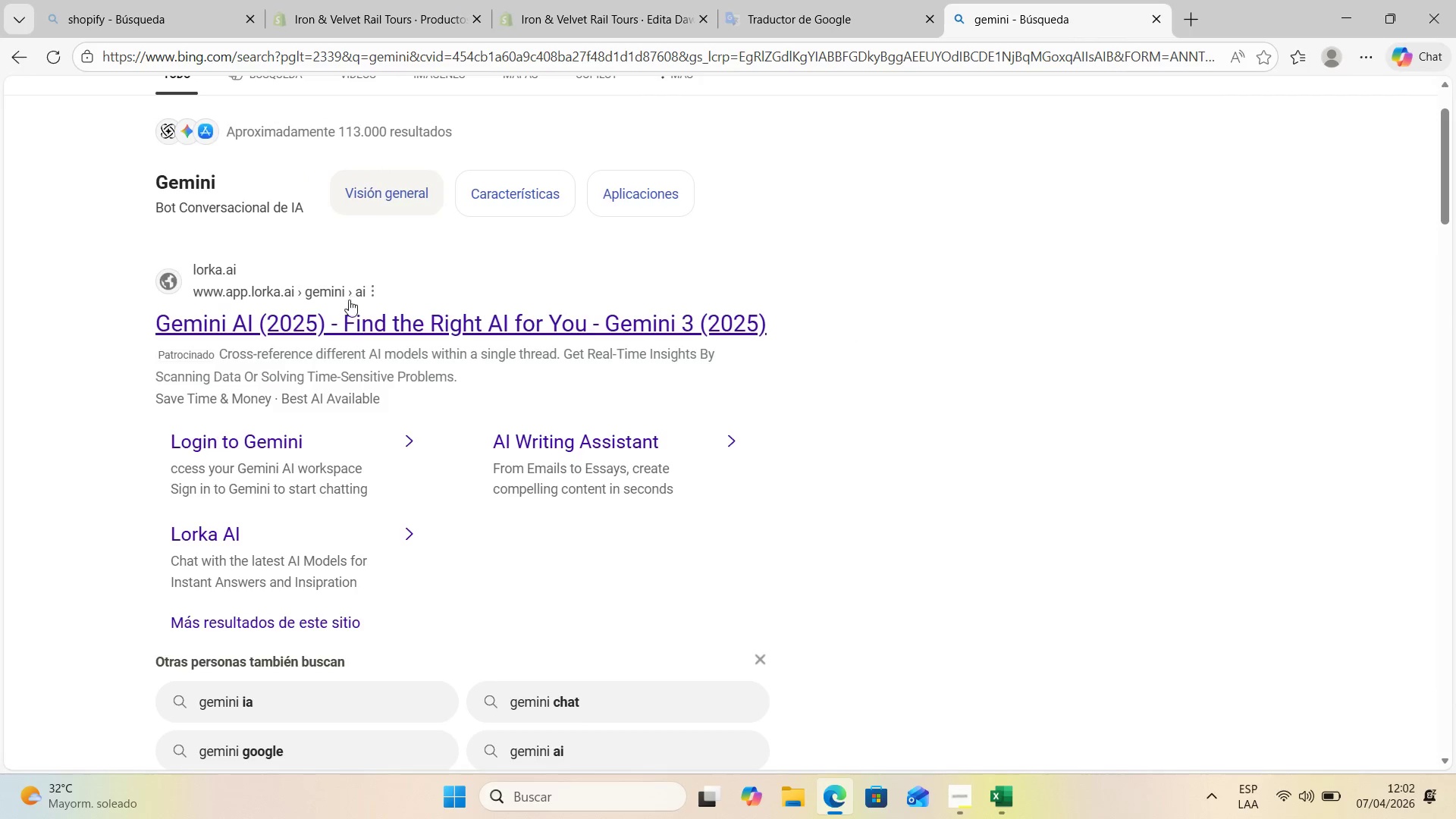 
left_click([358, 319])
 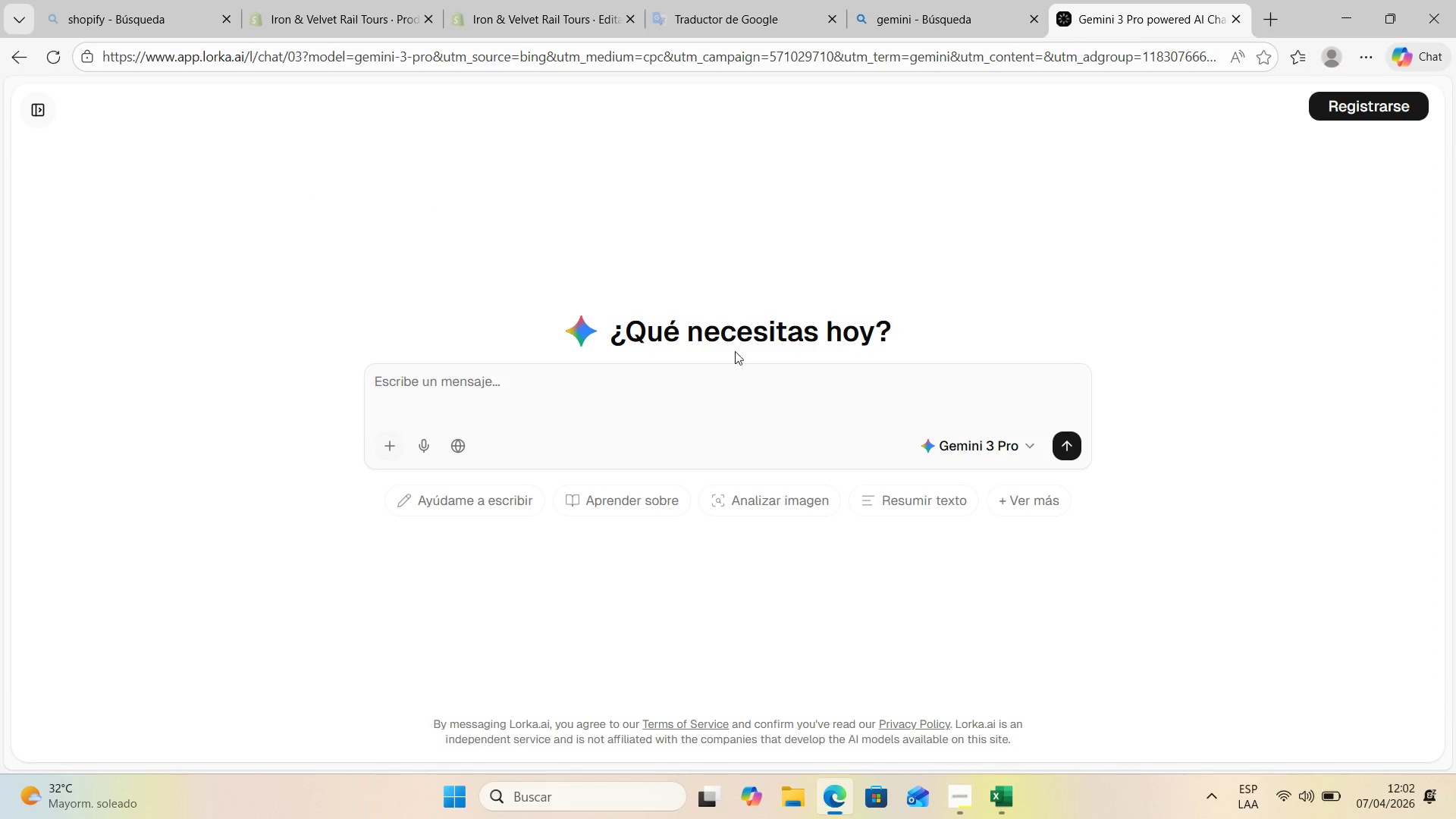 
double_click([605, 376])
 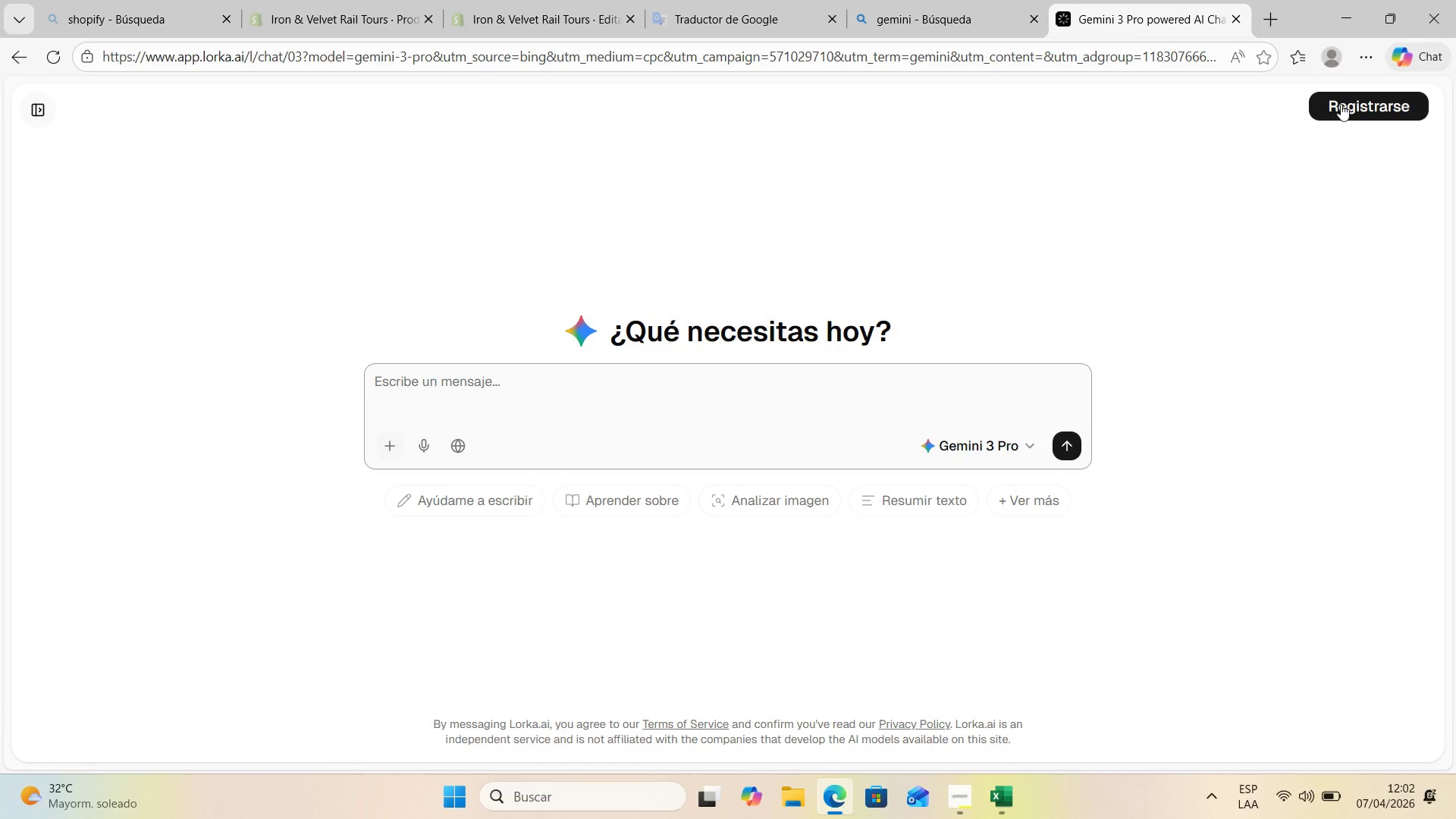 
left_click([1362, 92])
 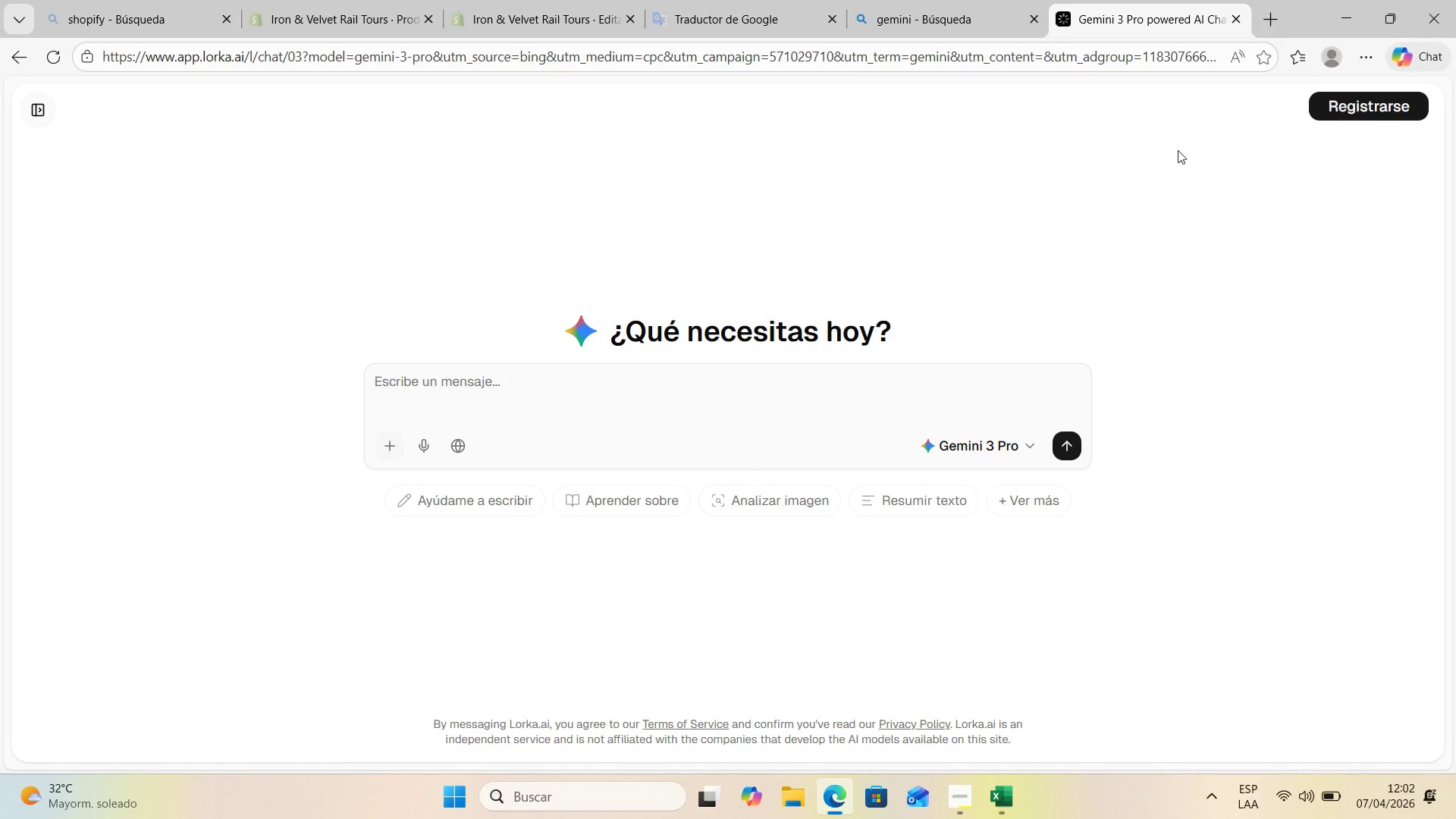 
left_click([1368, 64])
 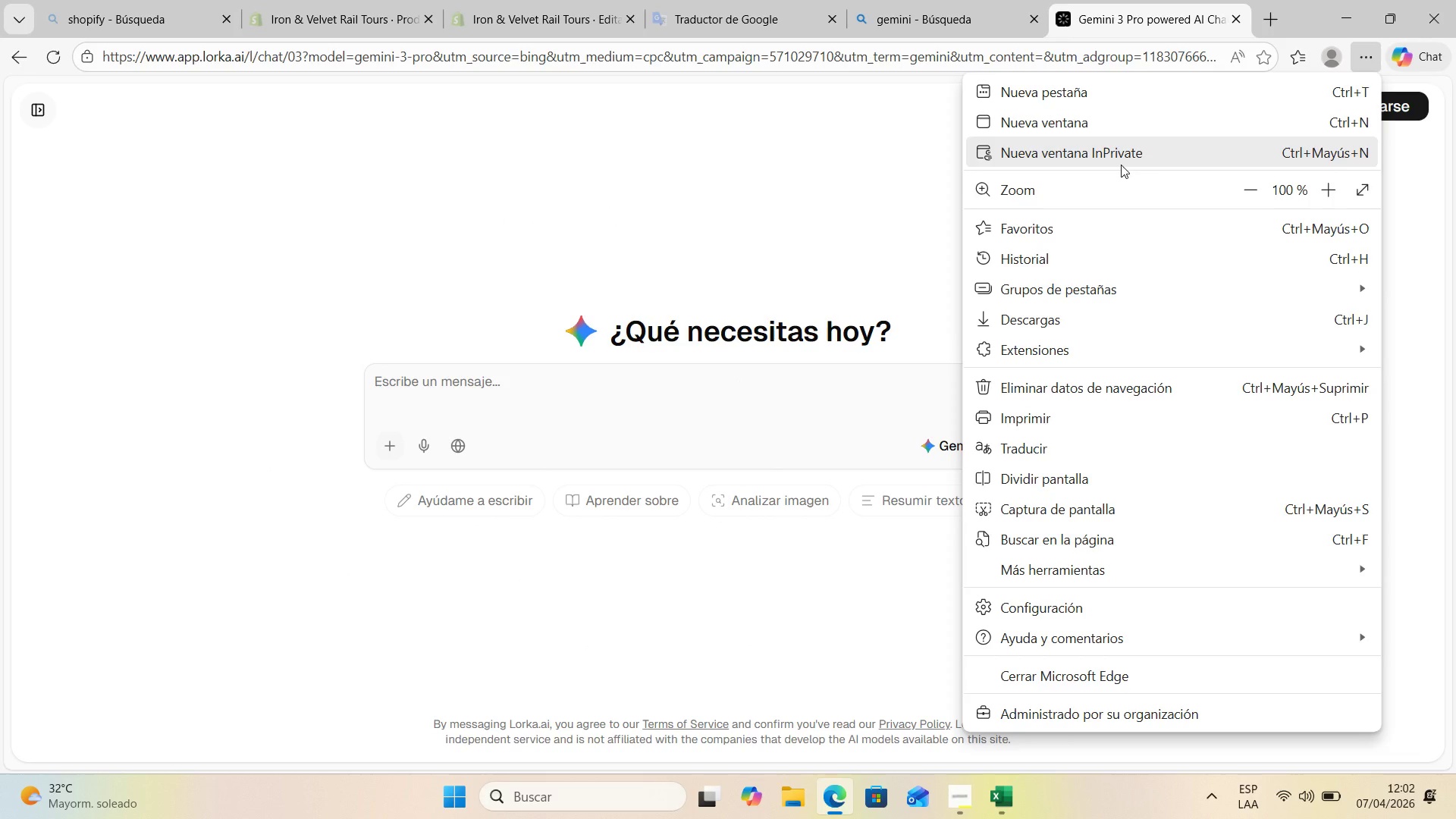 
left_click_drag(start_coordinate=[290, 149], to_coordinate=[284, 147])
 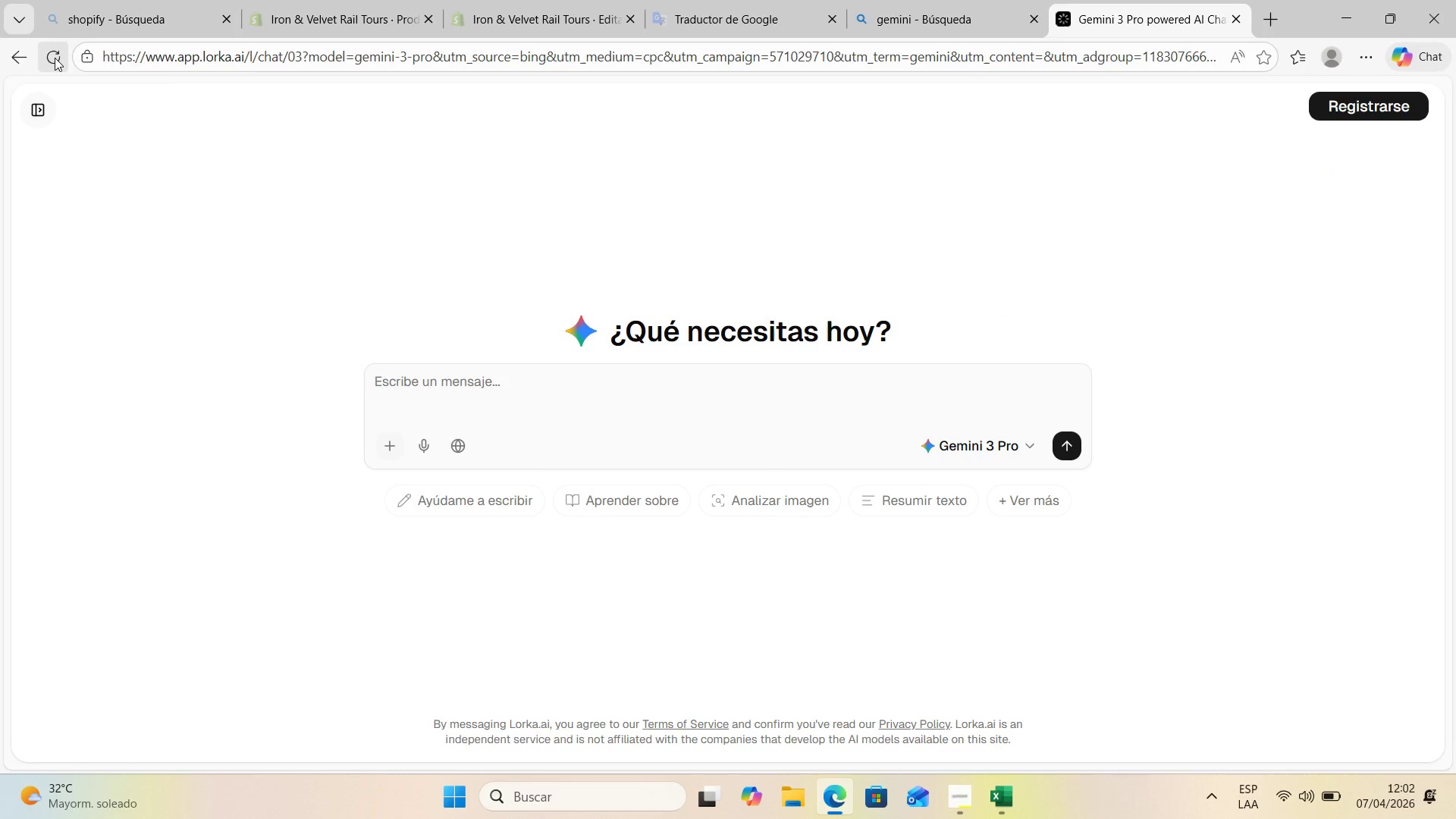 
left_click([55, 58])
 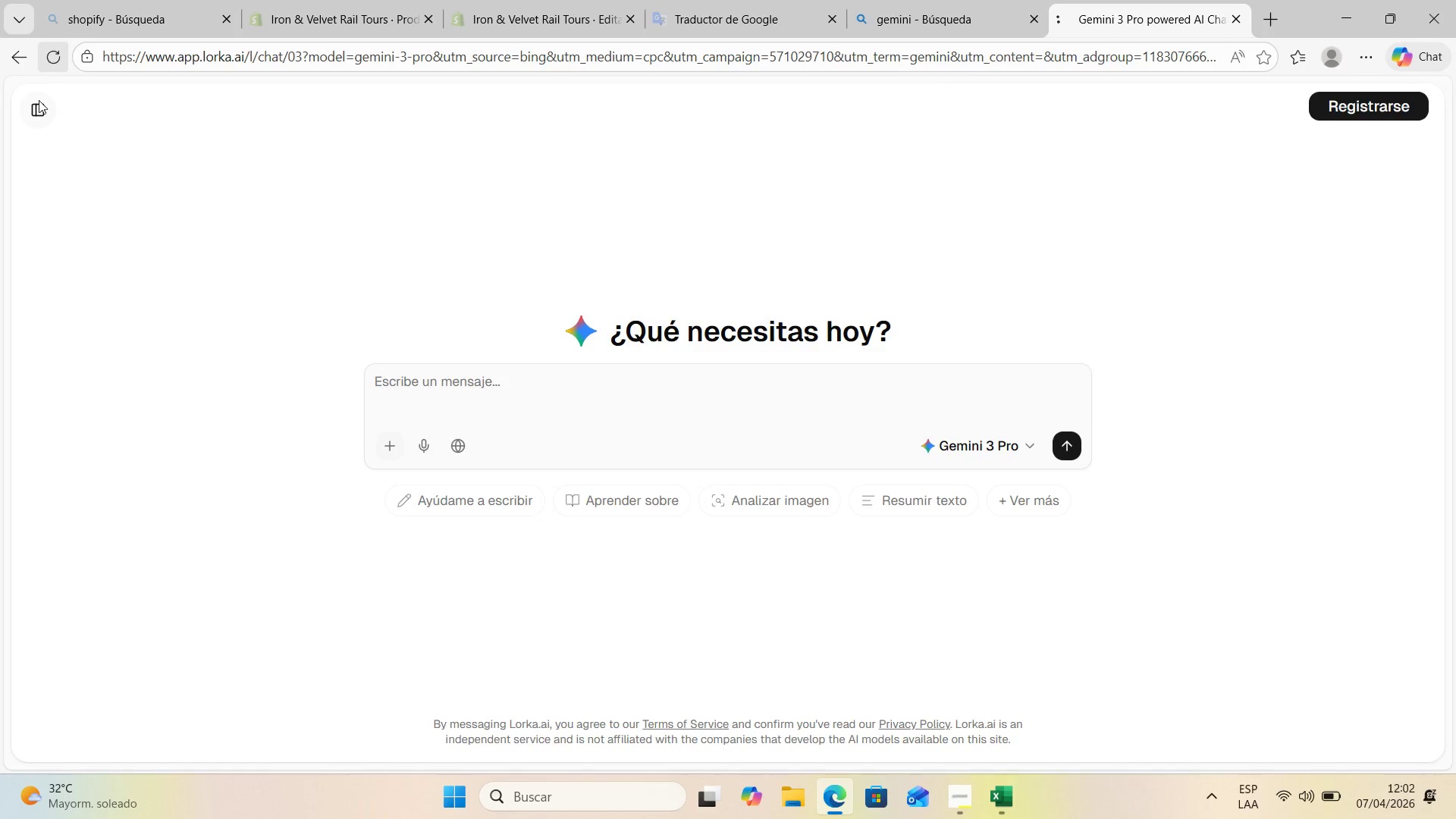 
left_click([39, 102])
 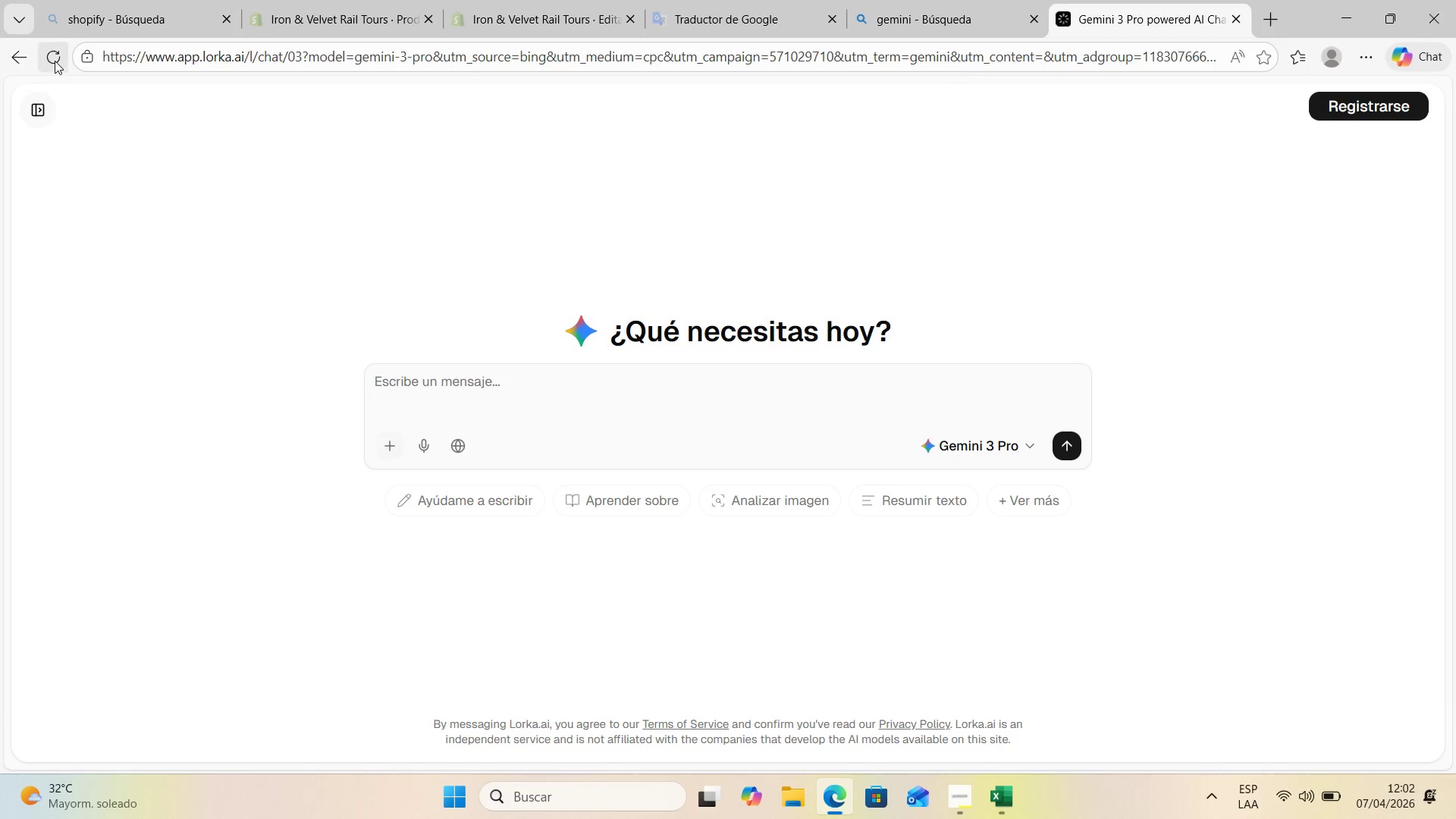 
left_click([38, 105])
 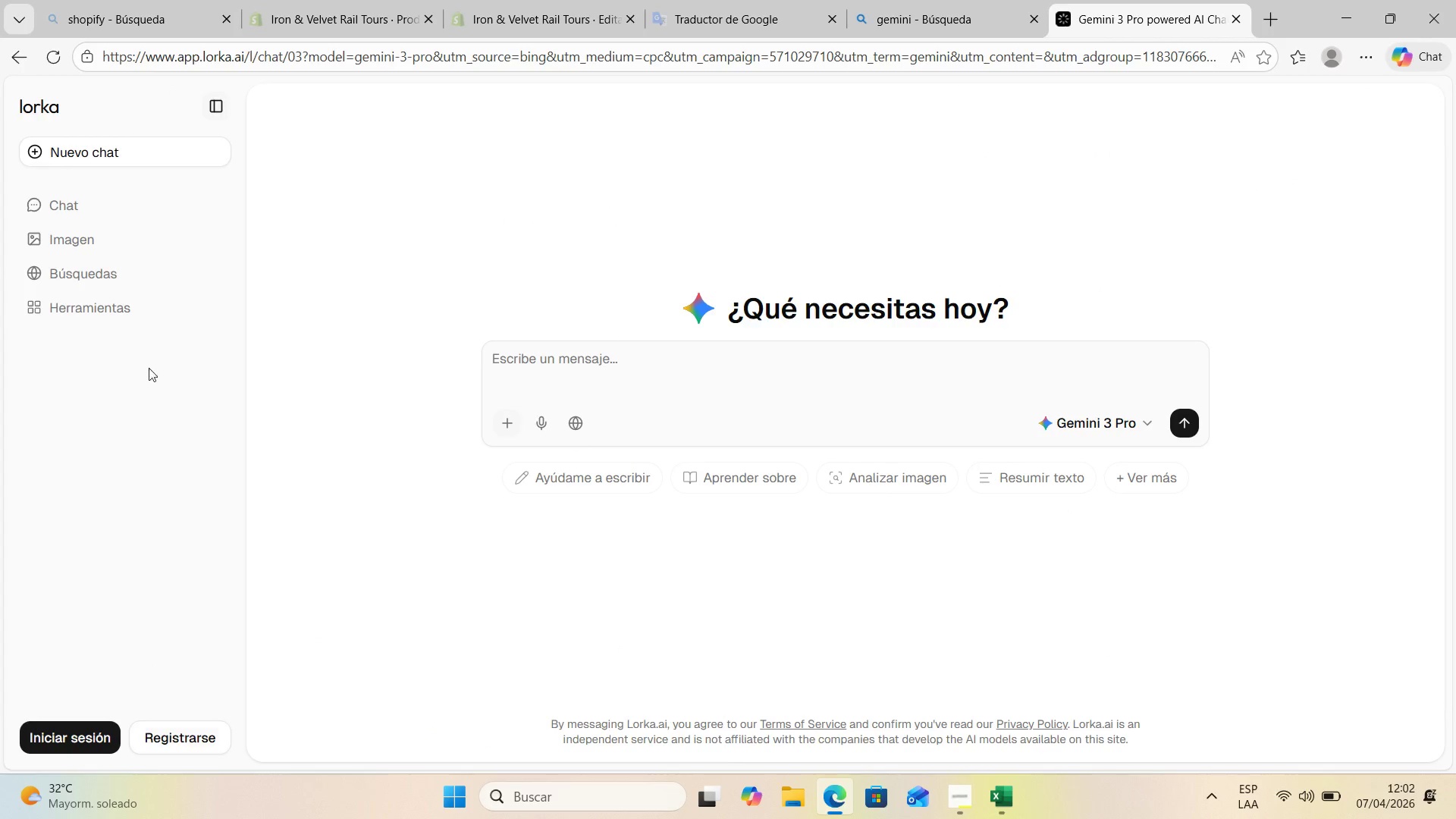 
left_click([78, 207])
 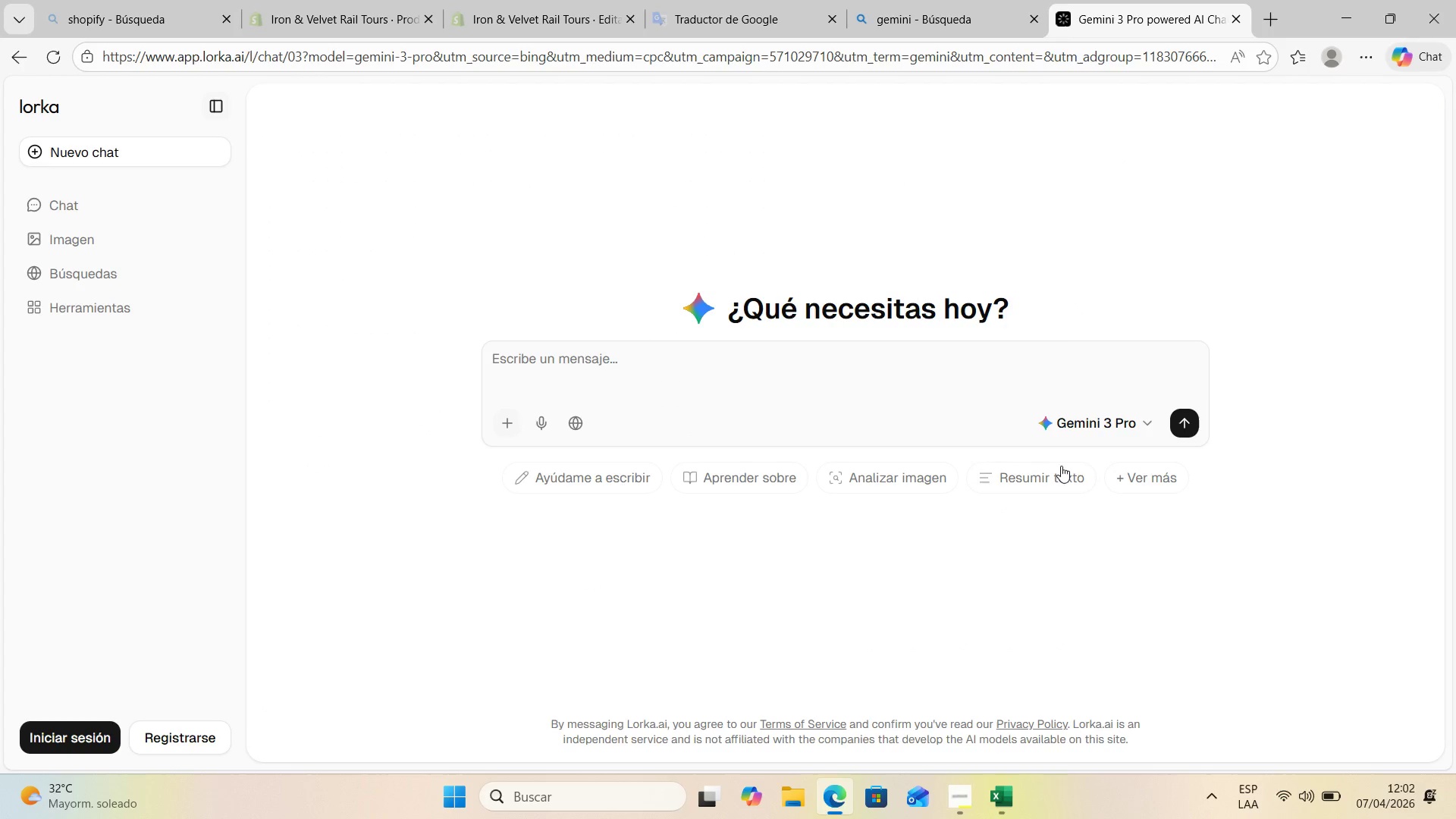 
wait(5.05)
 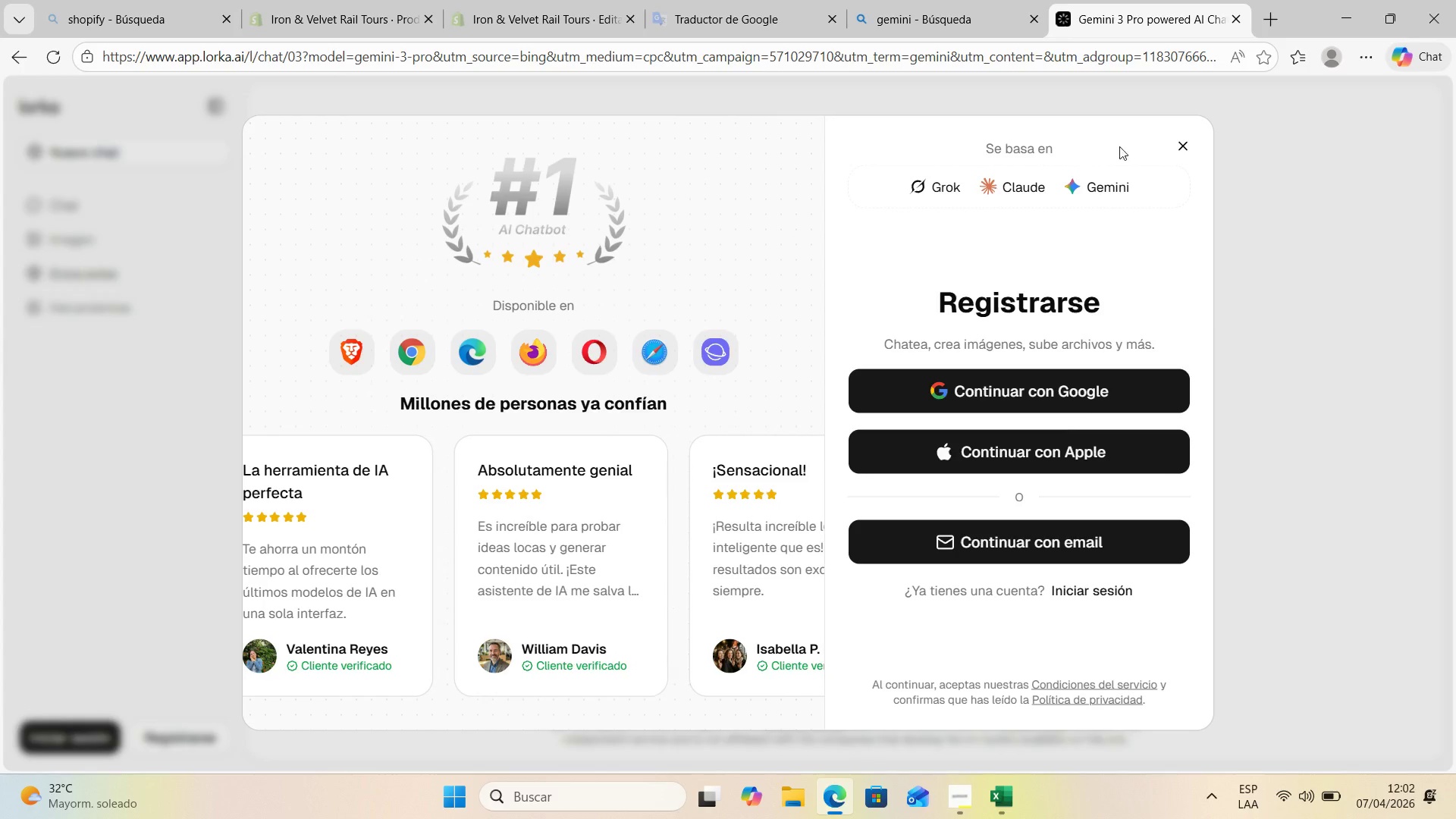 
left_click([90, 745])
 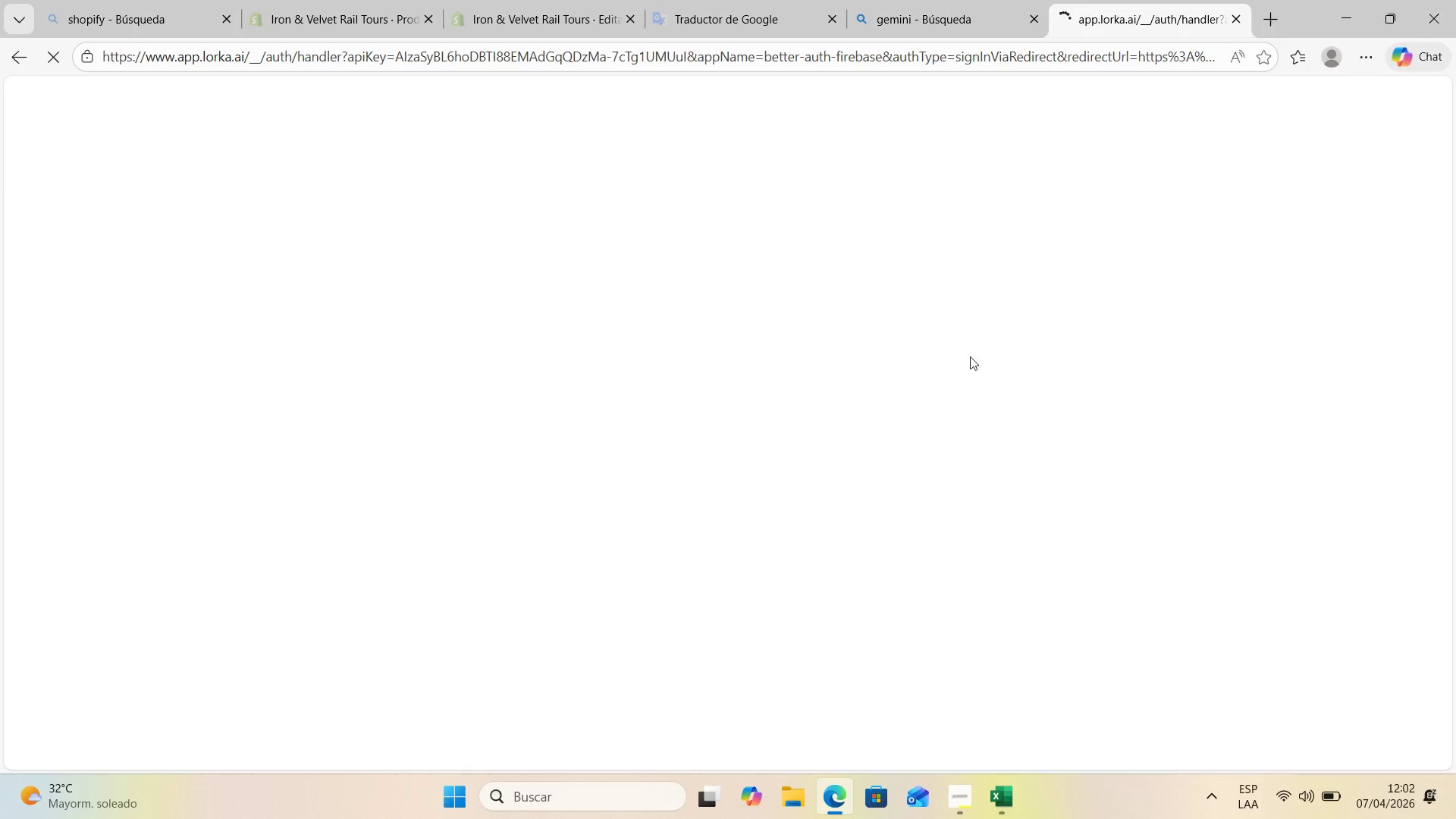 
wait(6.25)
 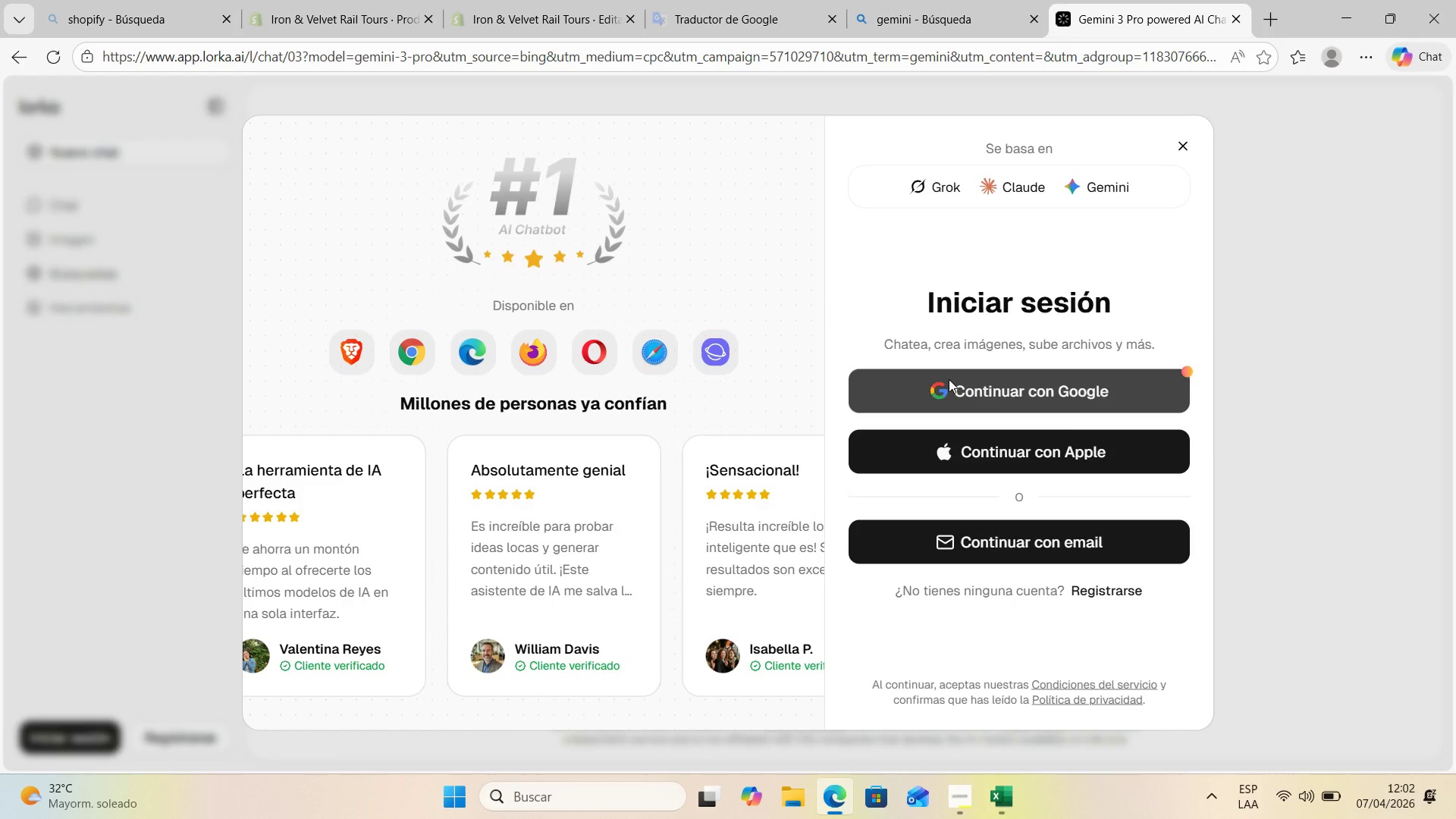 
left_click([880, 362])
 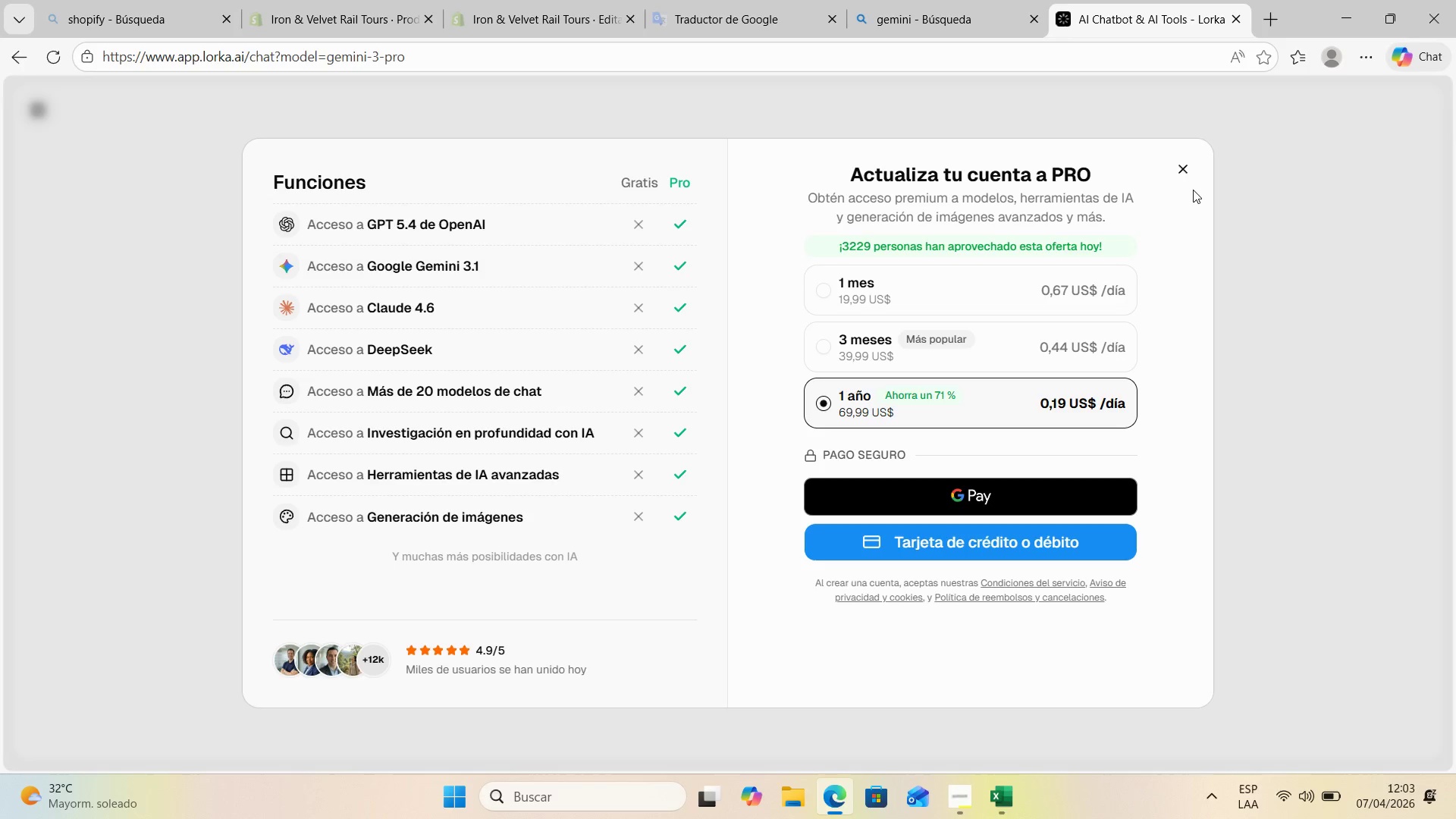 
wait(43.31)
 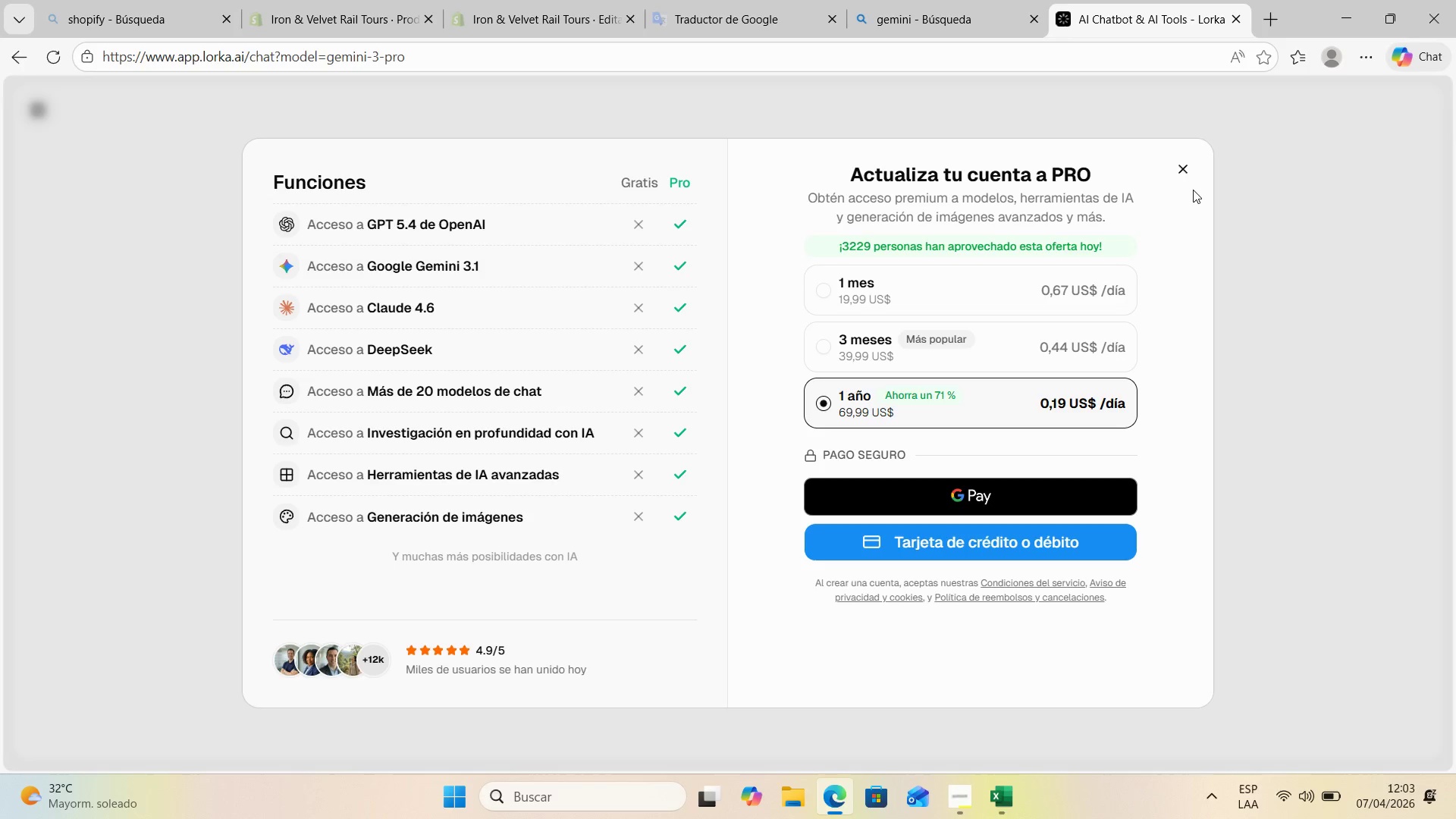 
left_click([485, 462])
 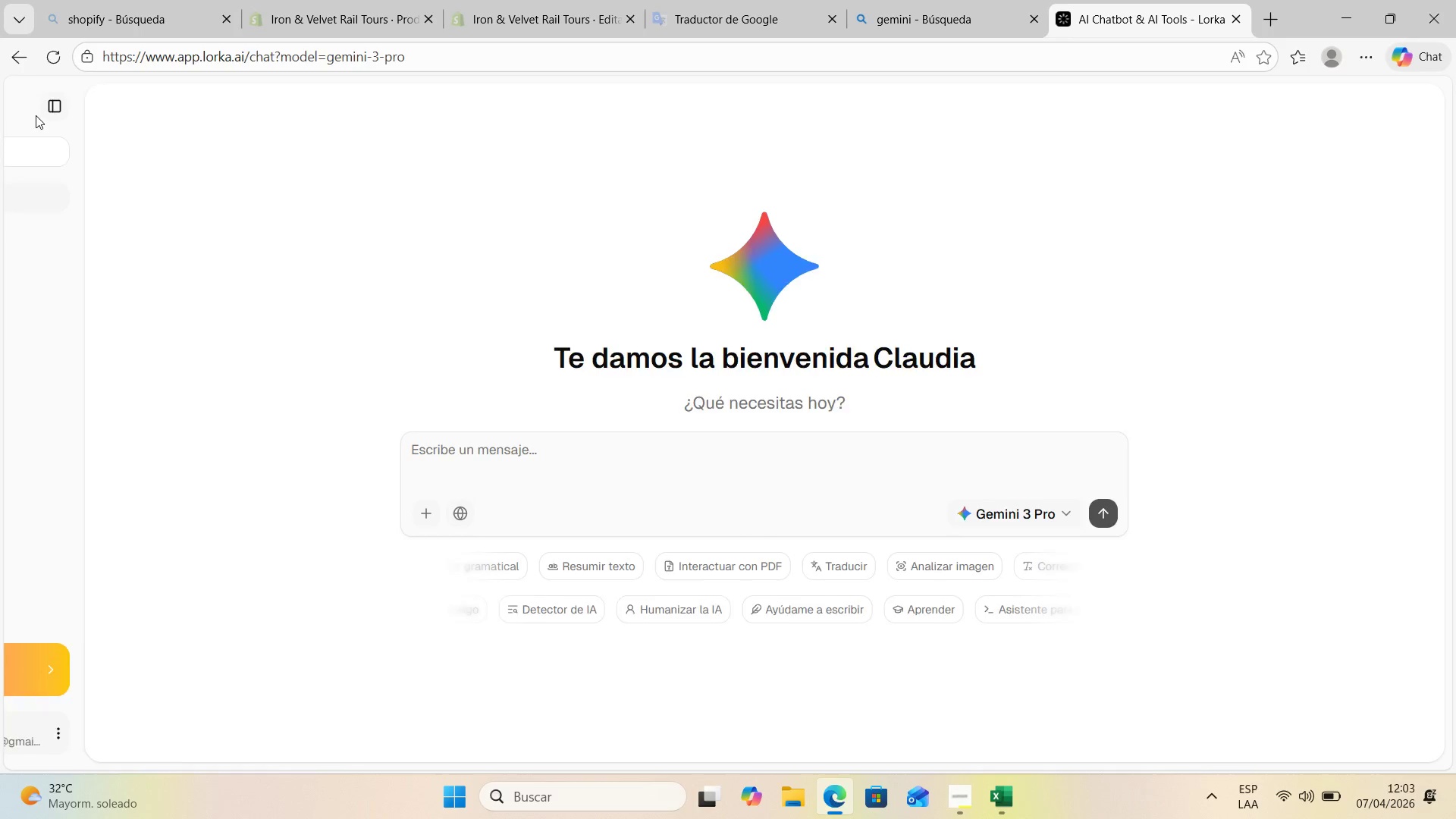 
left_click([81, 231])
 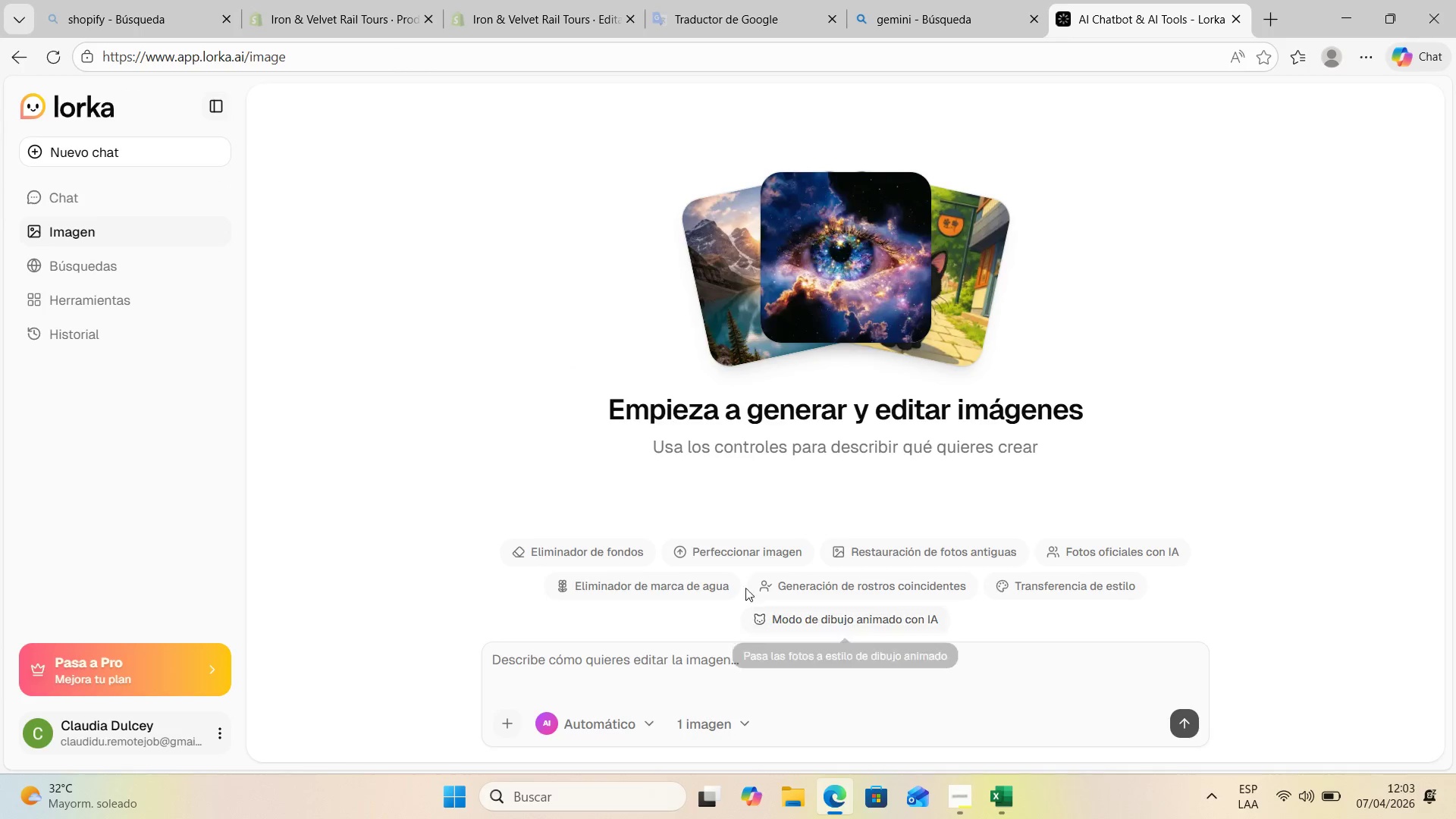 
left_click([724, 721])
 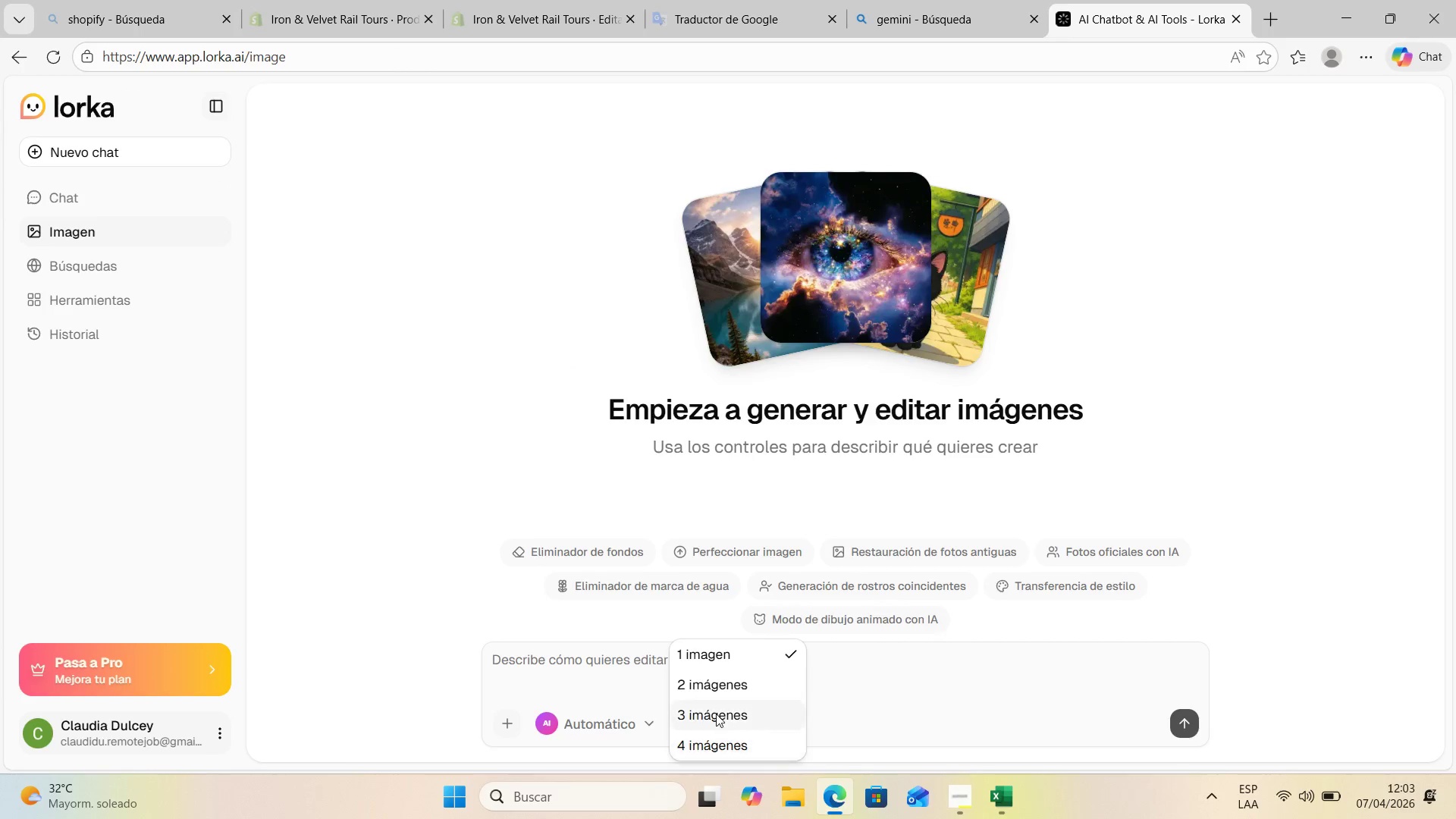 
left_click([716, 714])
 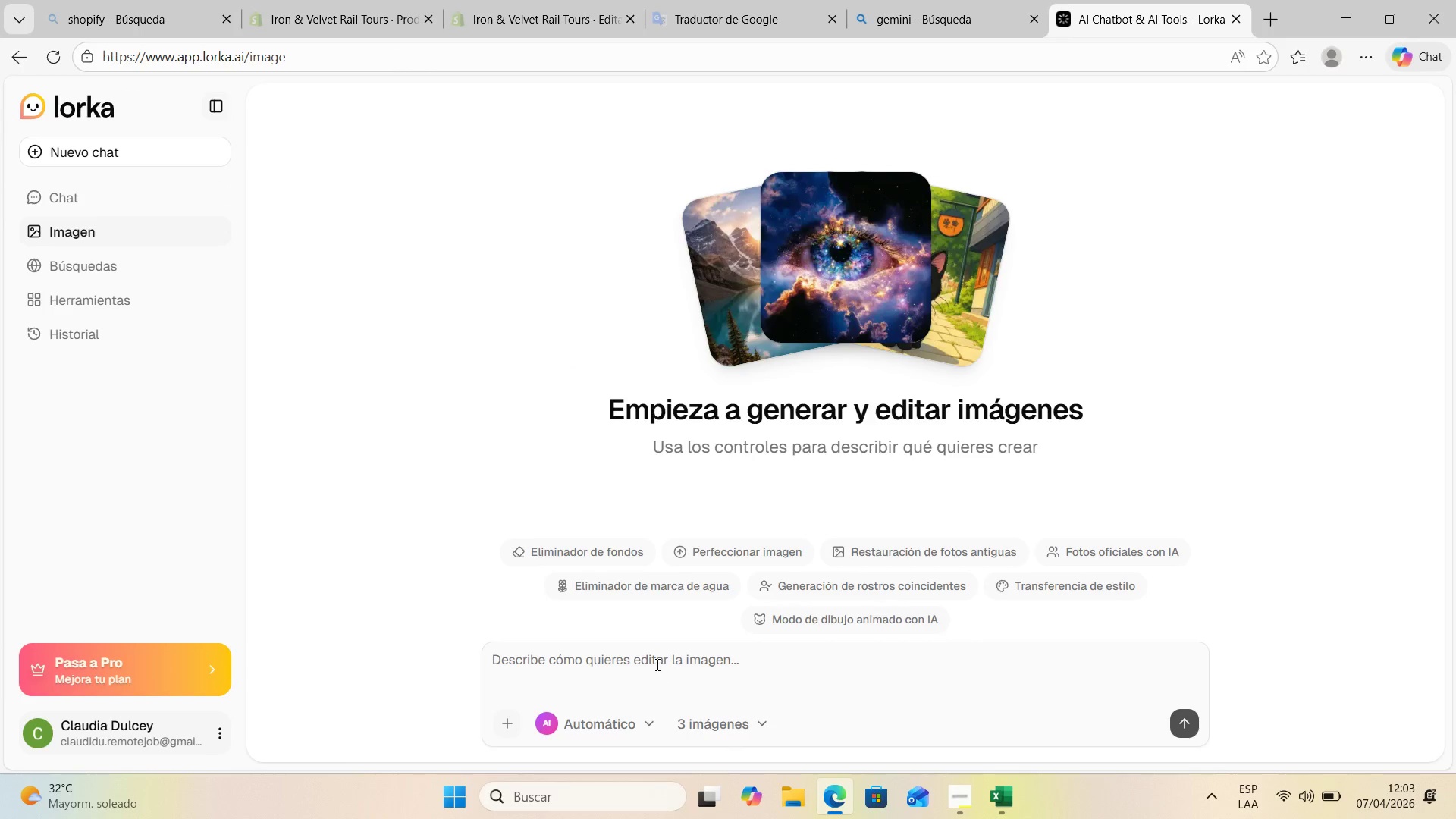 
left_click([656, 664])
 